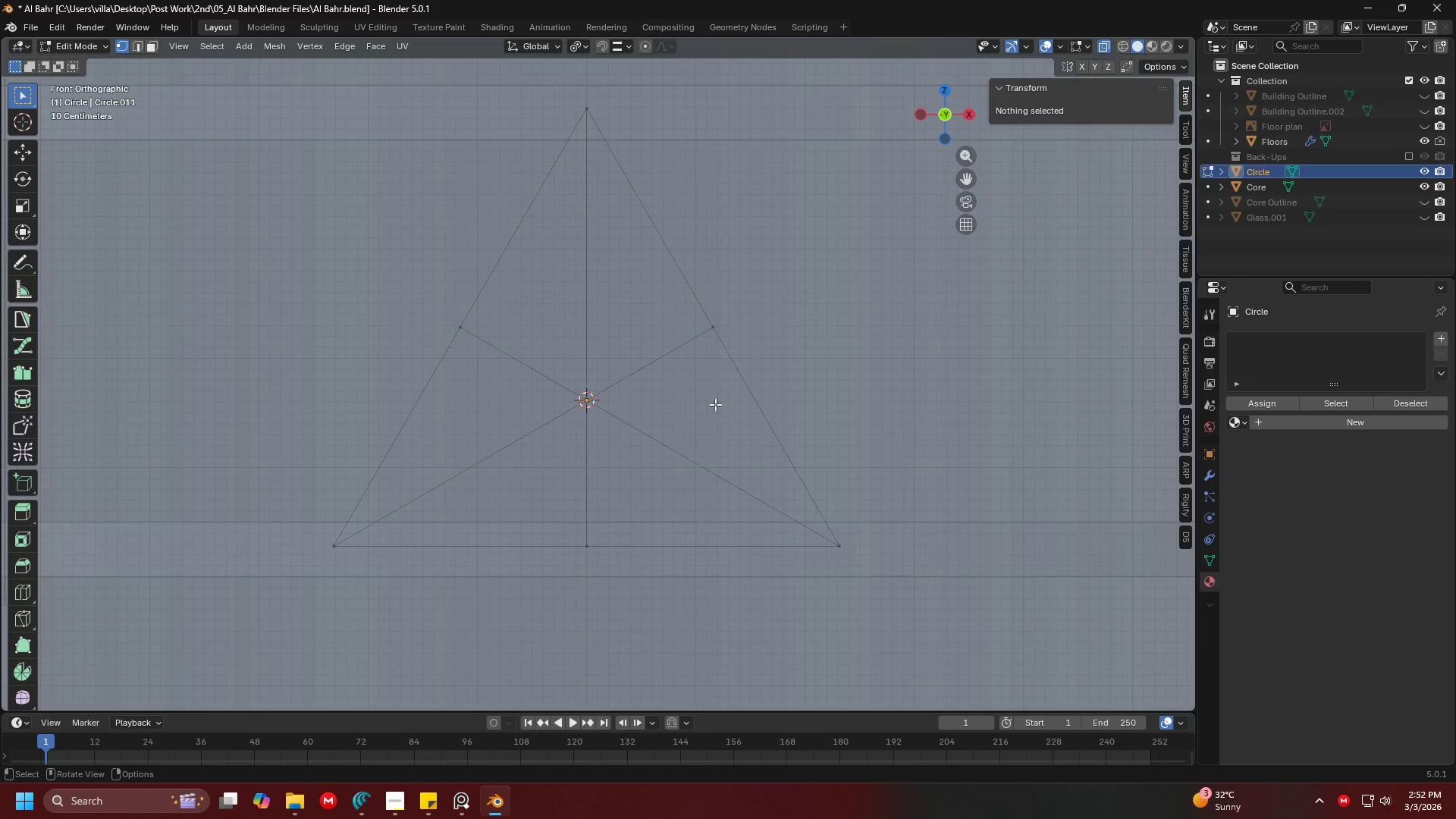 
scroll: coordinate [633, 358], scroll_direction: up, amount: 3.0
 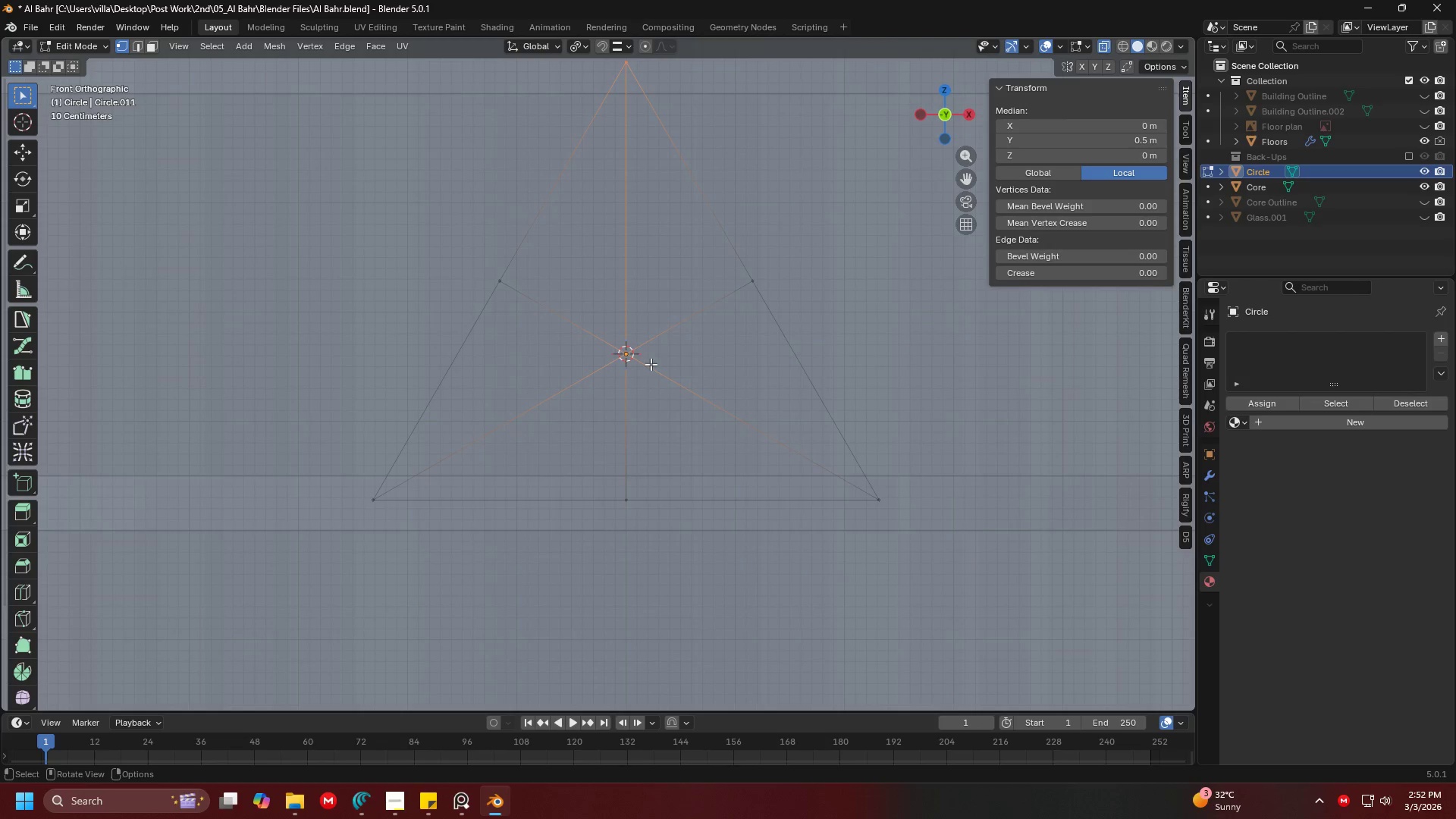 
key(Alt+AltLeft)
 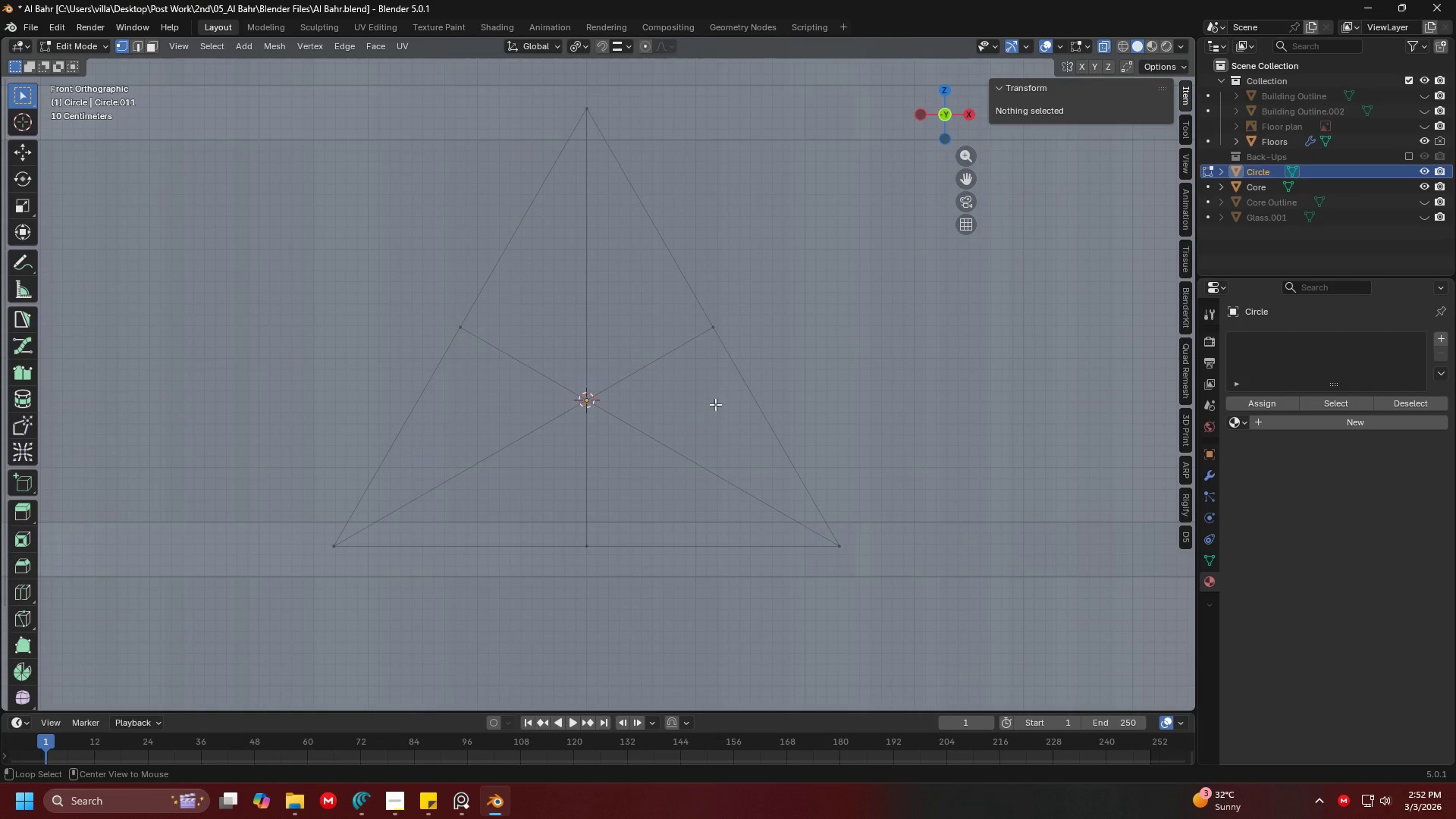 
key(Alt+Tab)
 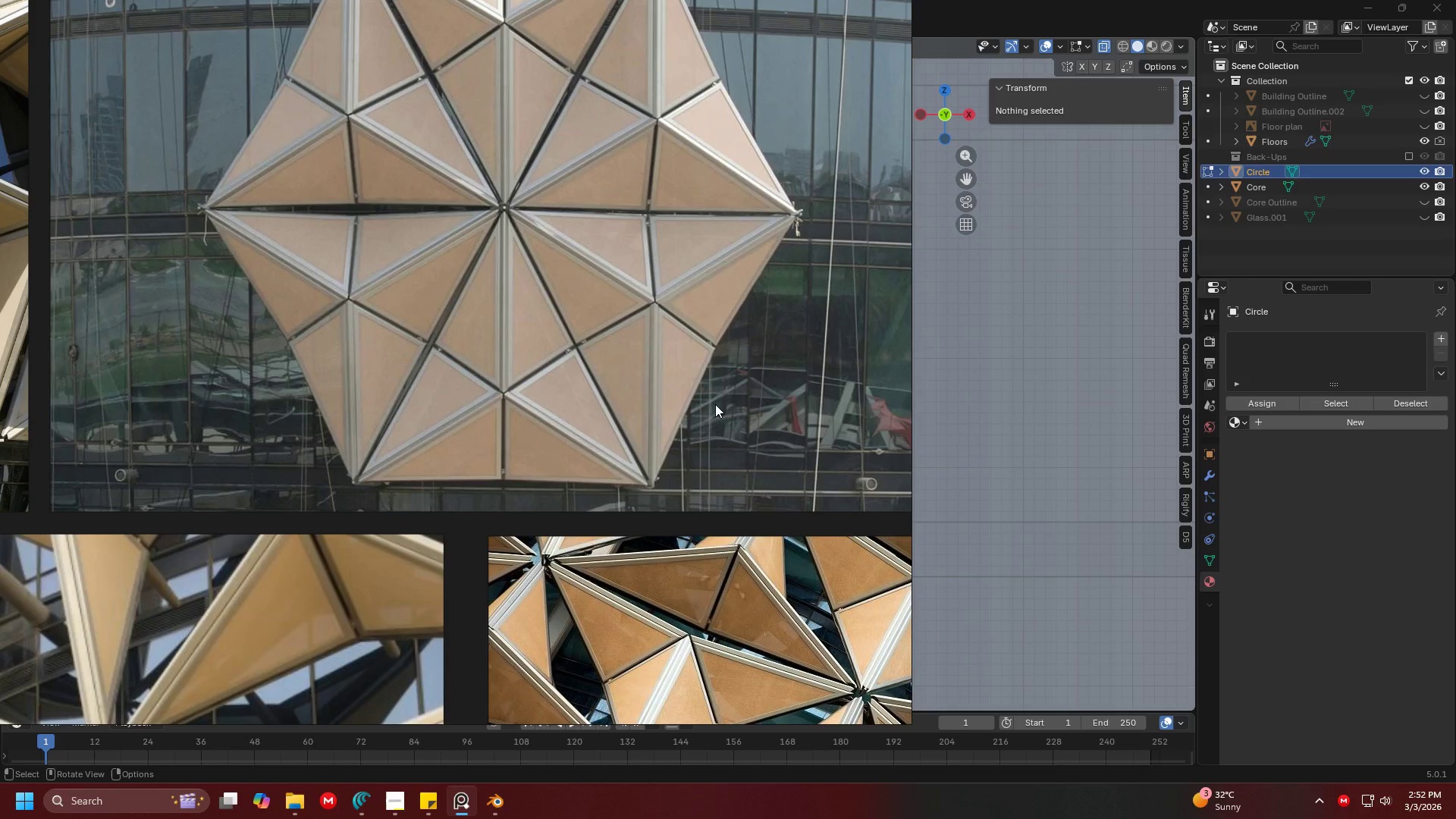 
key(Alt+AltLeft)
 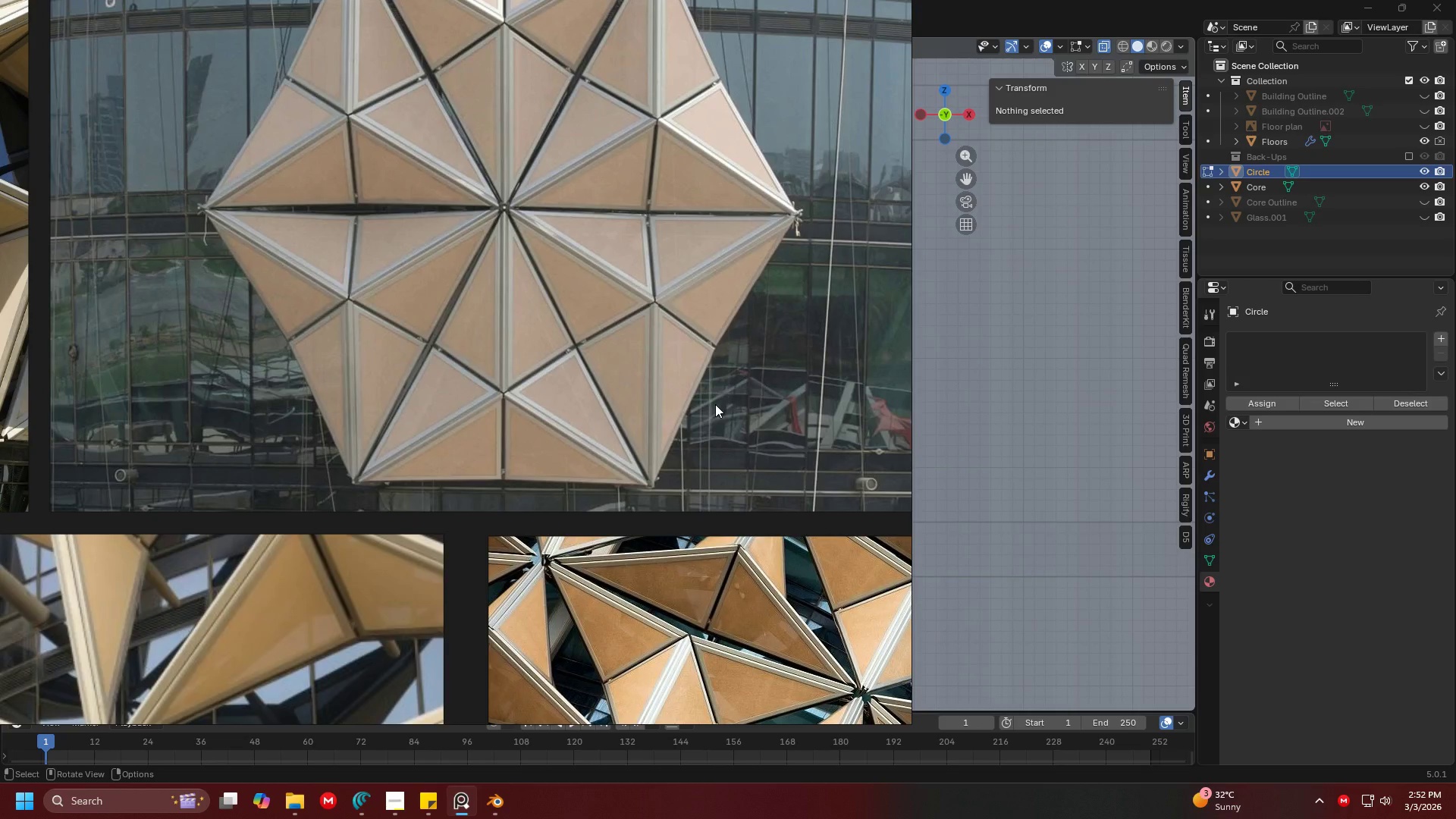 
key(Alt+Tab)
 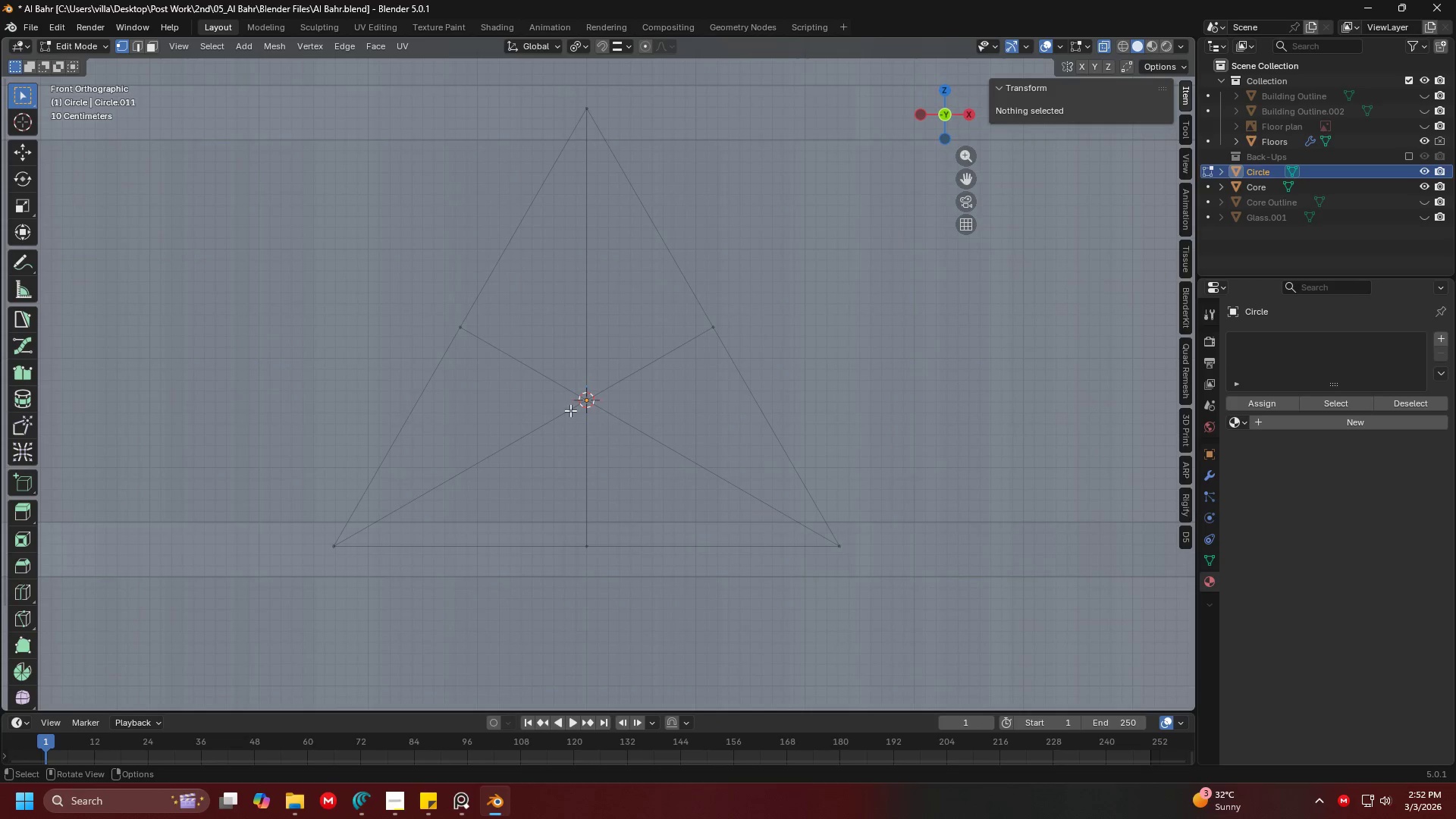 
left_click([570, 406])
 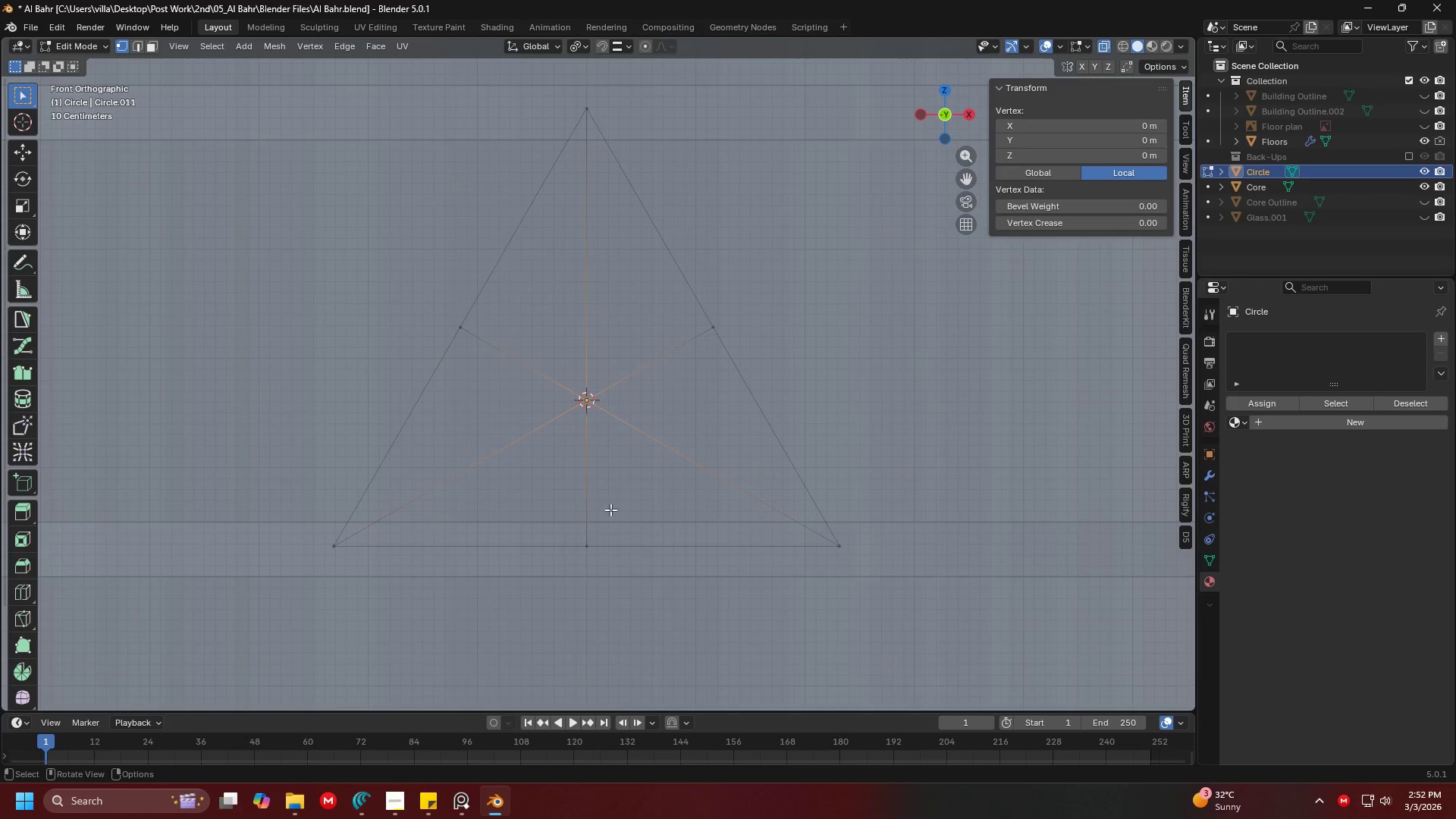 
hold_key(key=ShiftLeft, duration=1.5)
left_click([583, 539])
 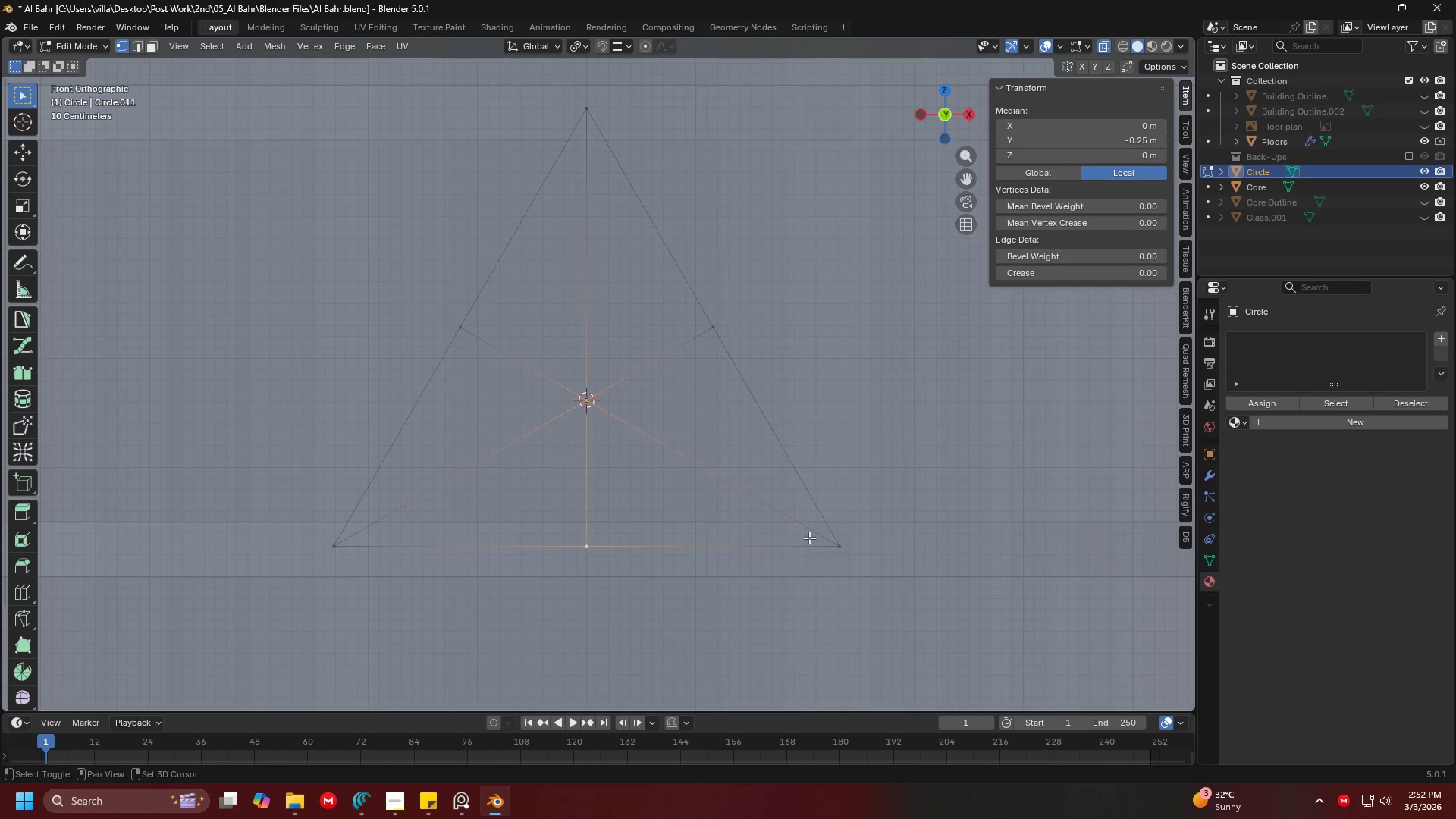 
hold_key(key=ShiftLeft, duration=0.42)
left_click([815, 539])
 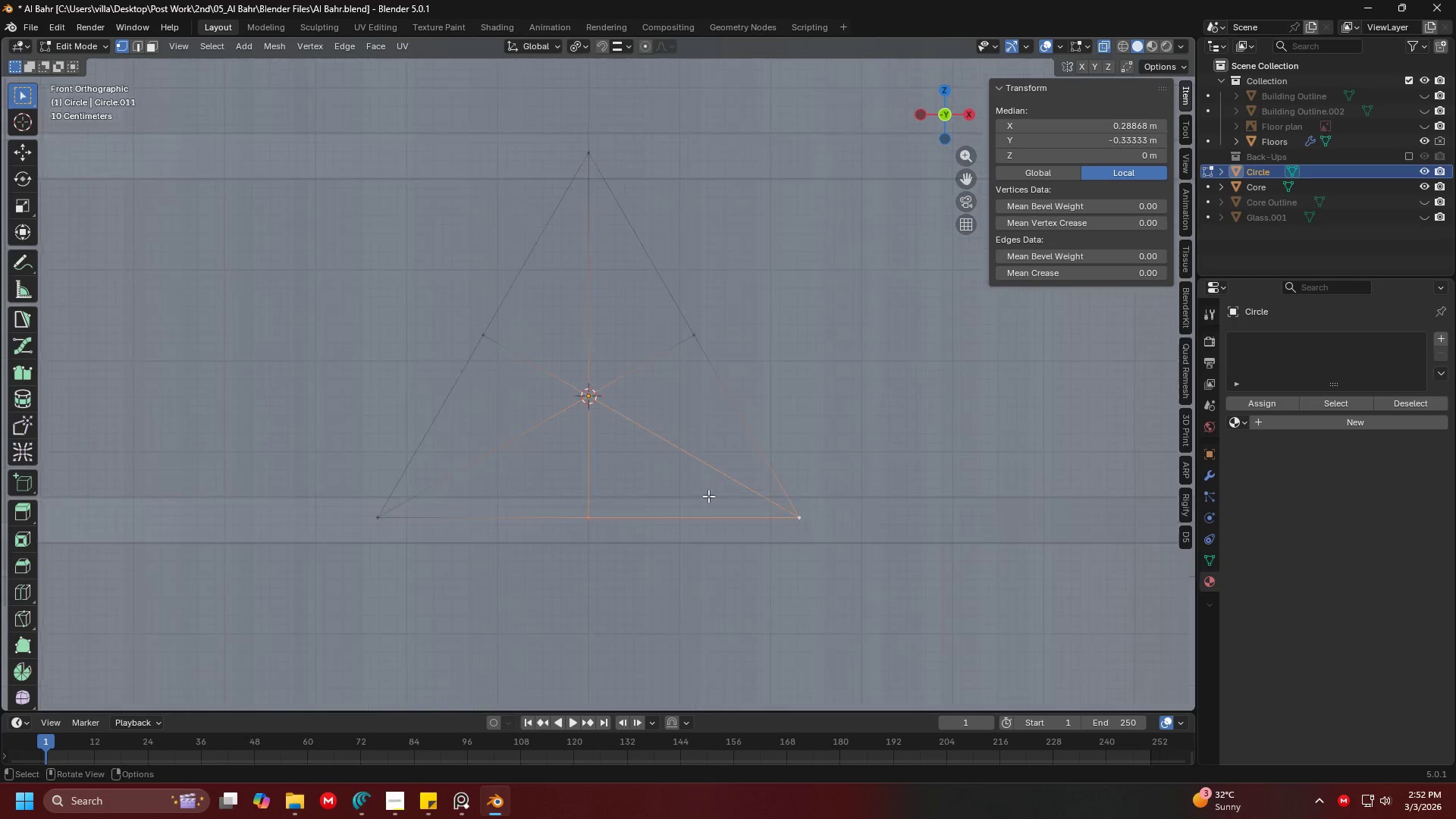 
key(Shift+ShiftLeft)
 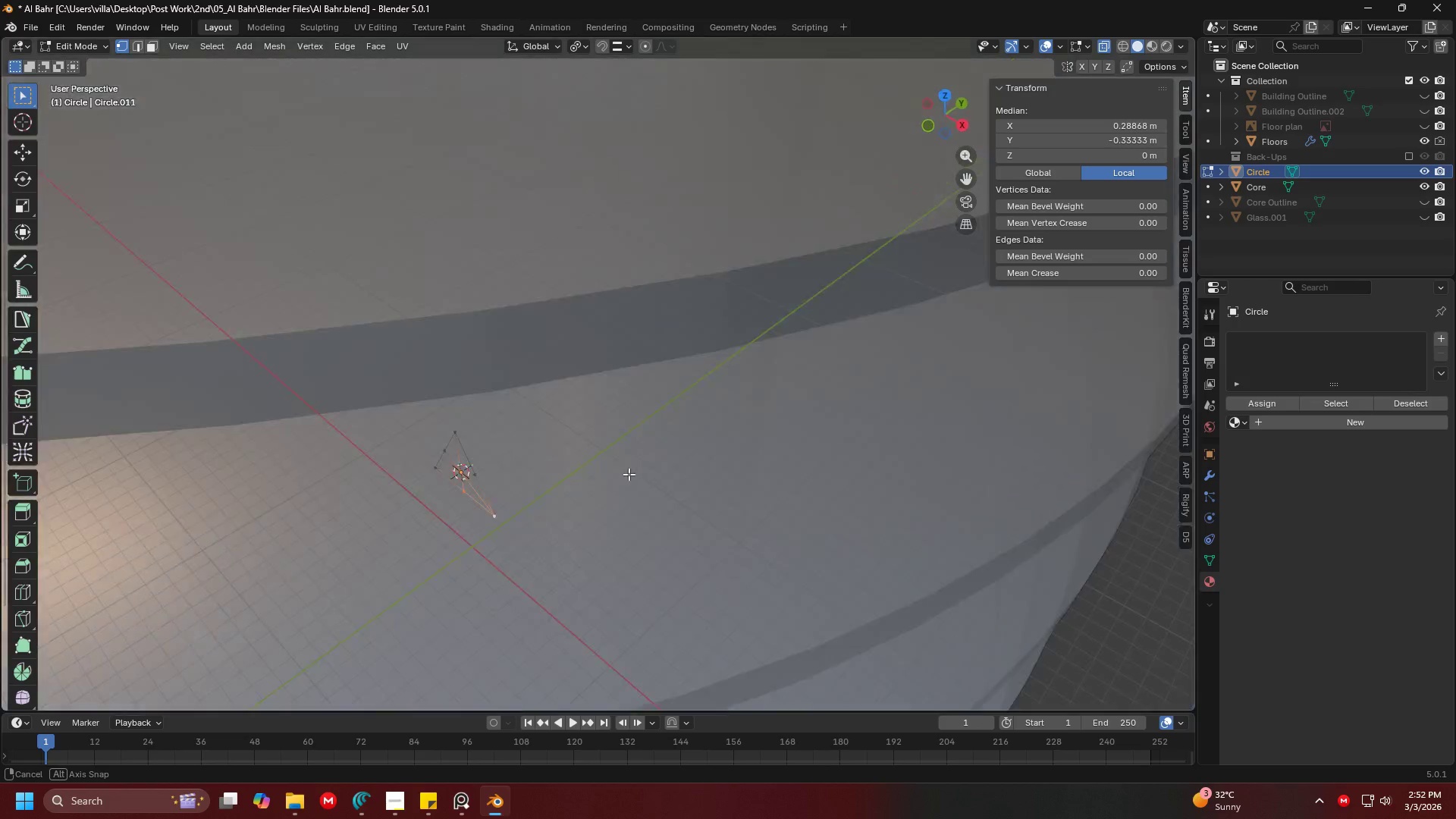 
scroll: coordinate [708, 436], scroll_direction: down, amount: 12.0
 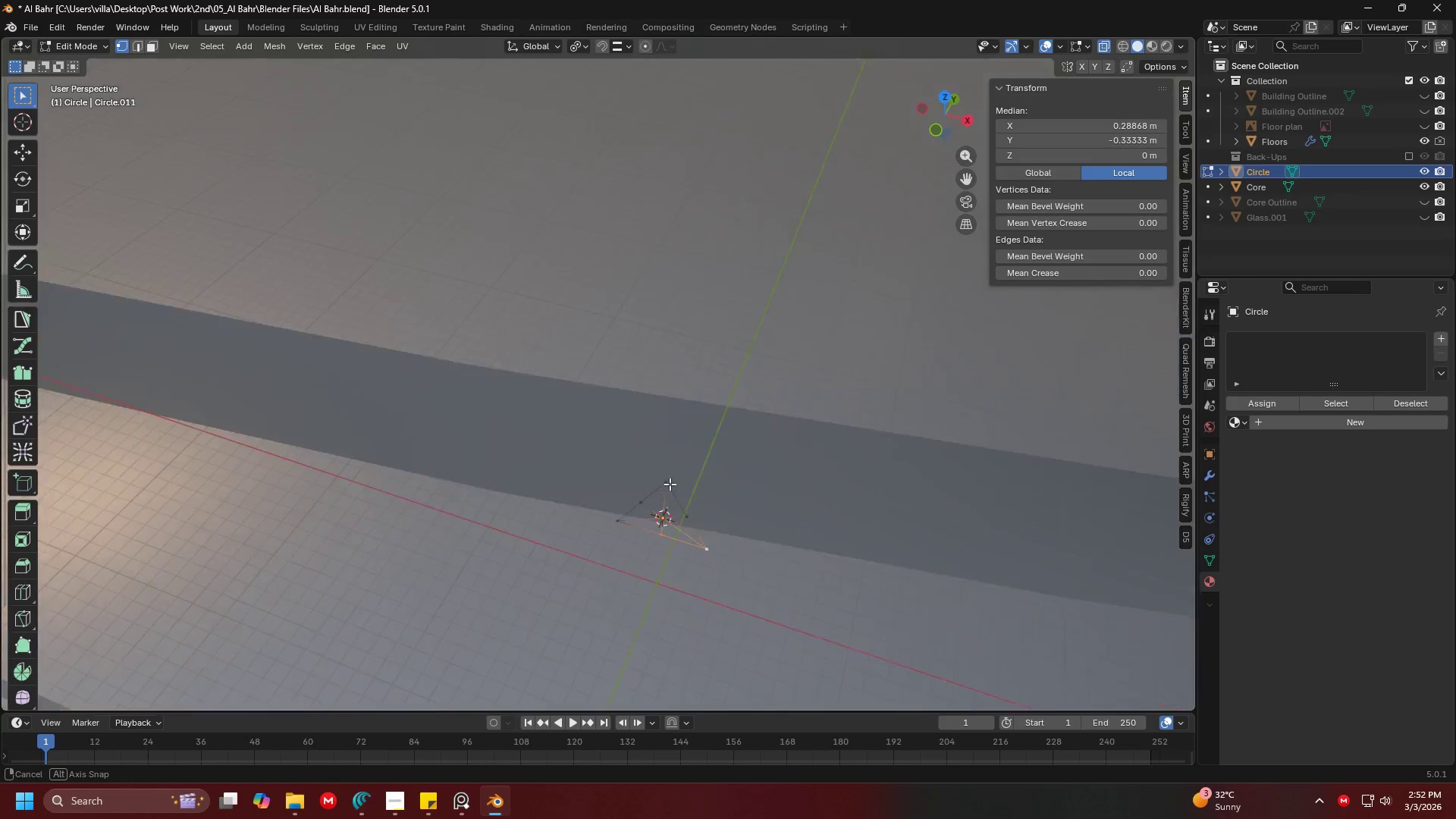 
key(Shift+ShiftLeft)
 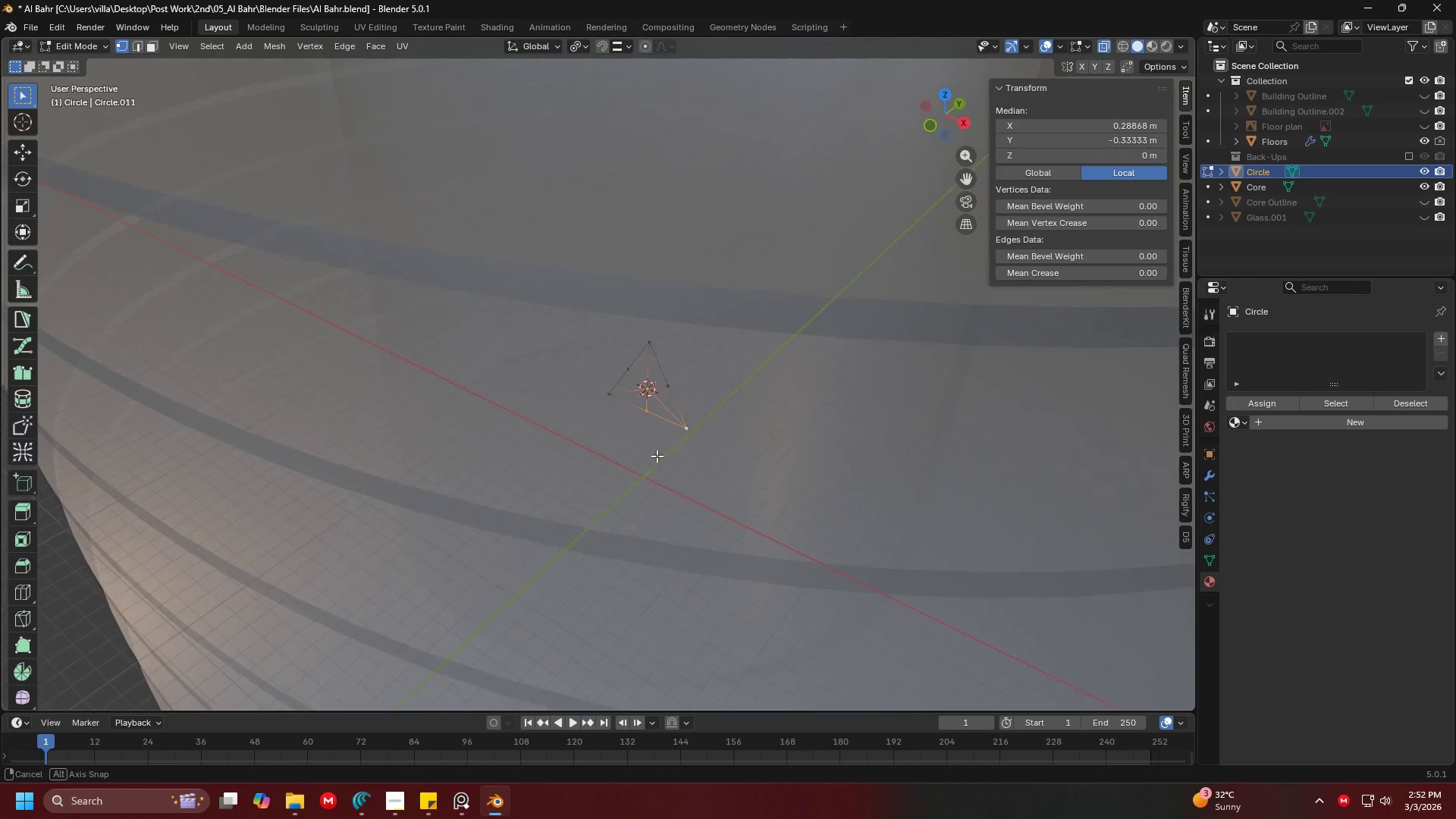 
key(A)
 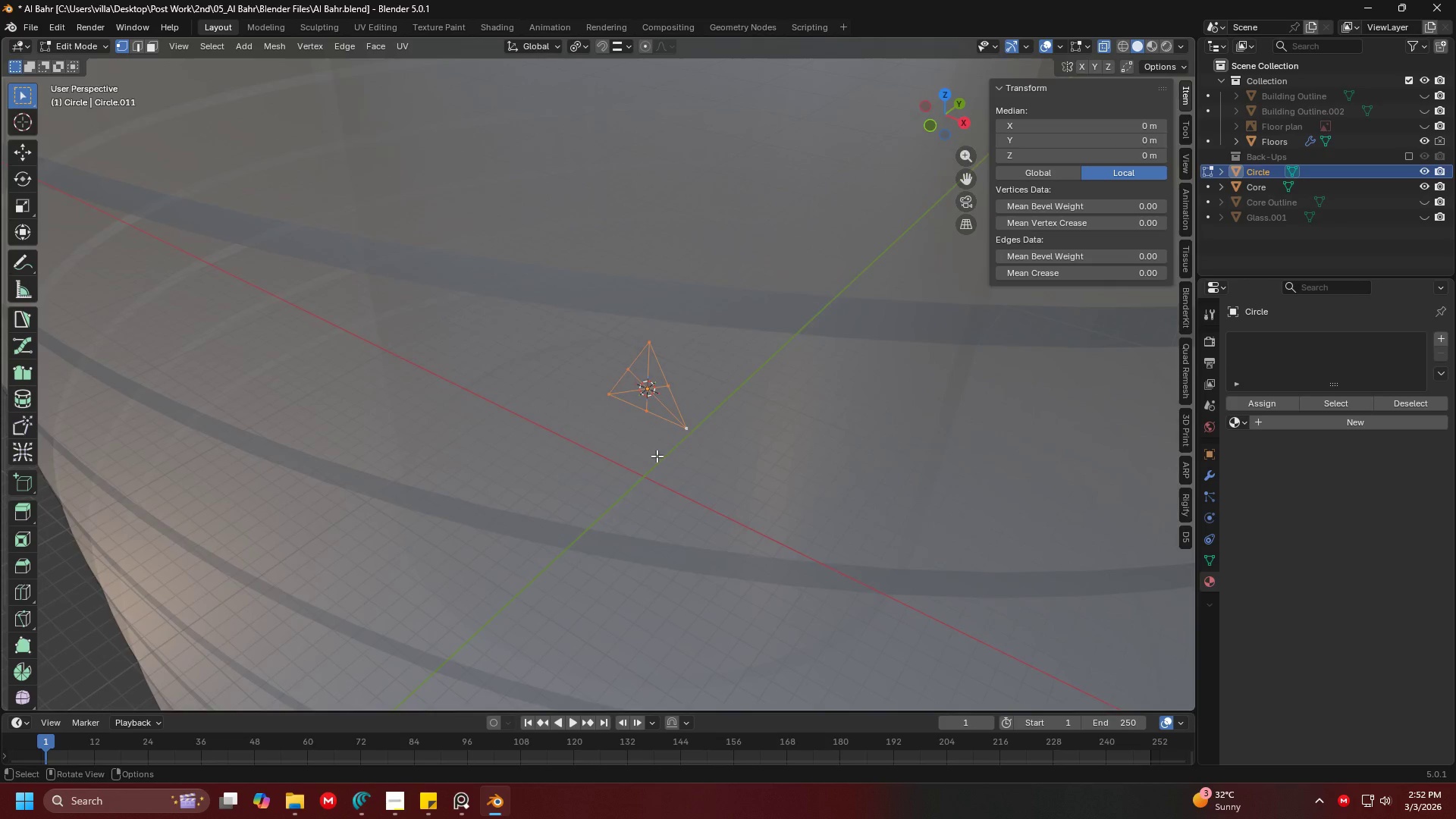 
scroll: coordinate [657, 456], scroll_direction: down, amount: 4.0
 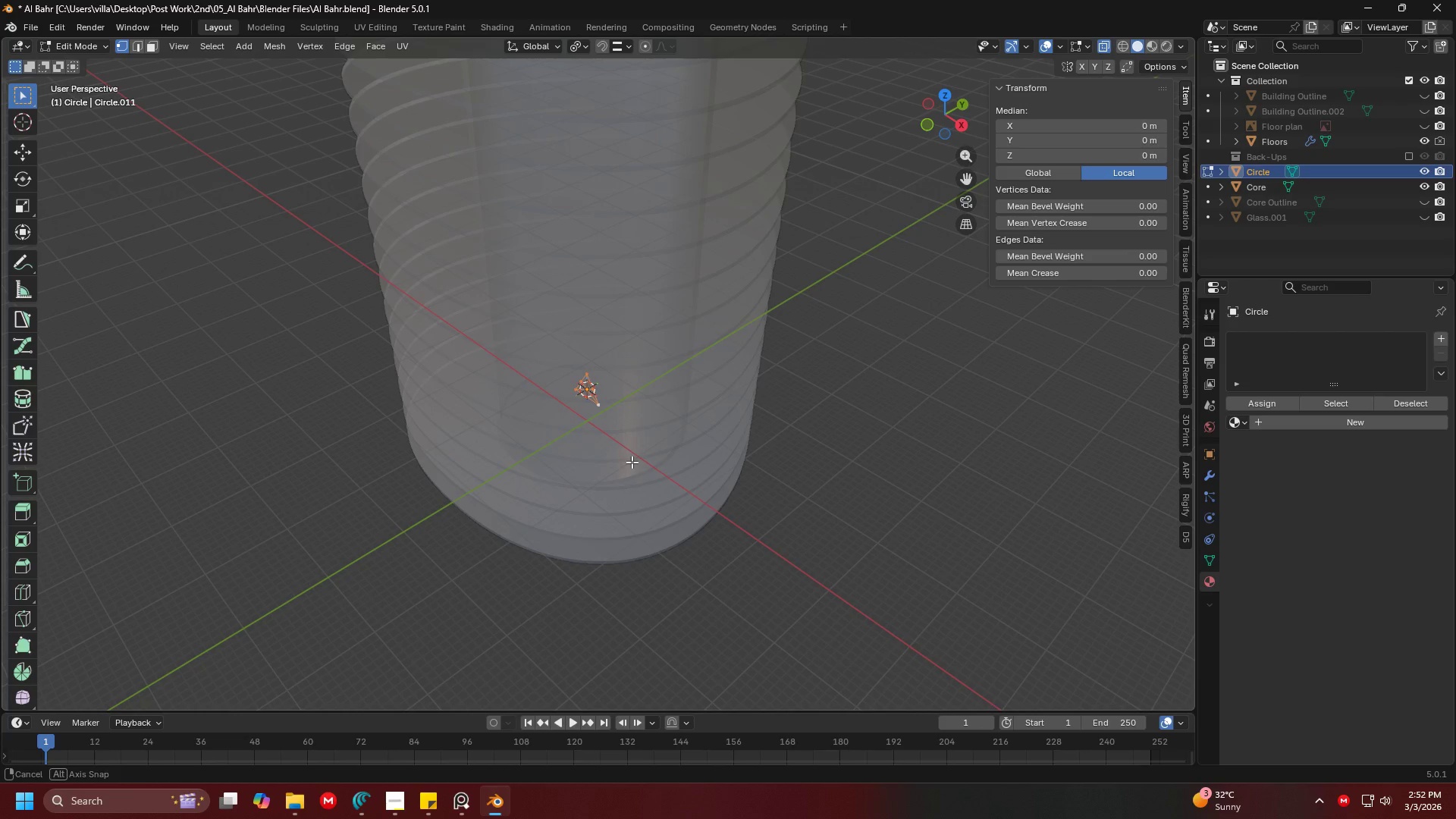 
scroll: coordinate [632, 462], scroll_direction: up, amount: 3.0
 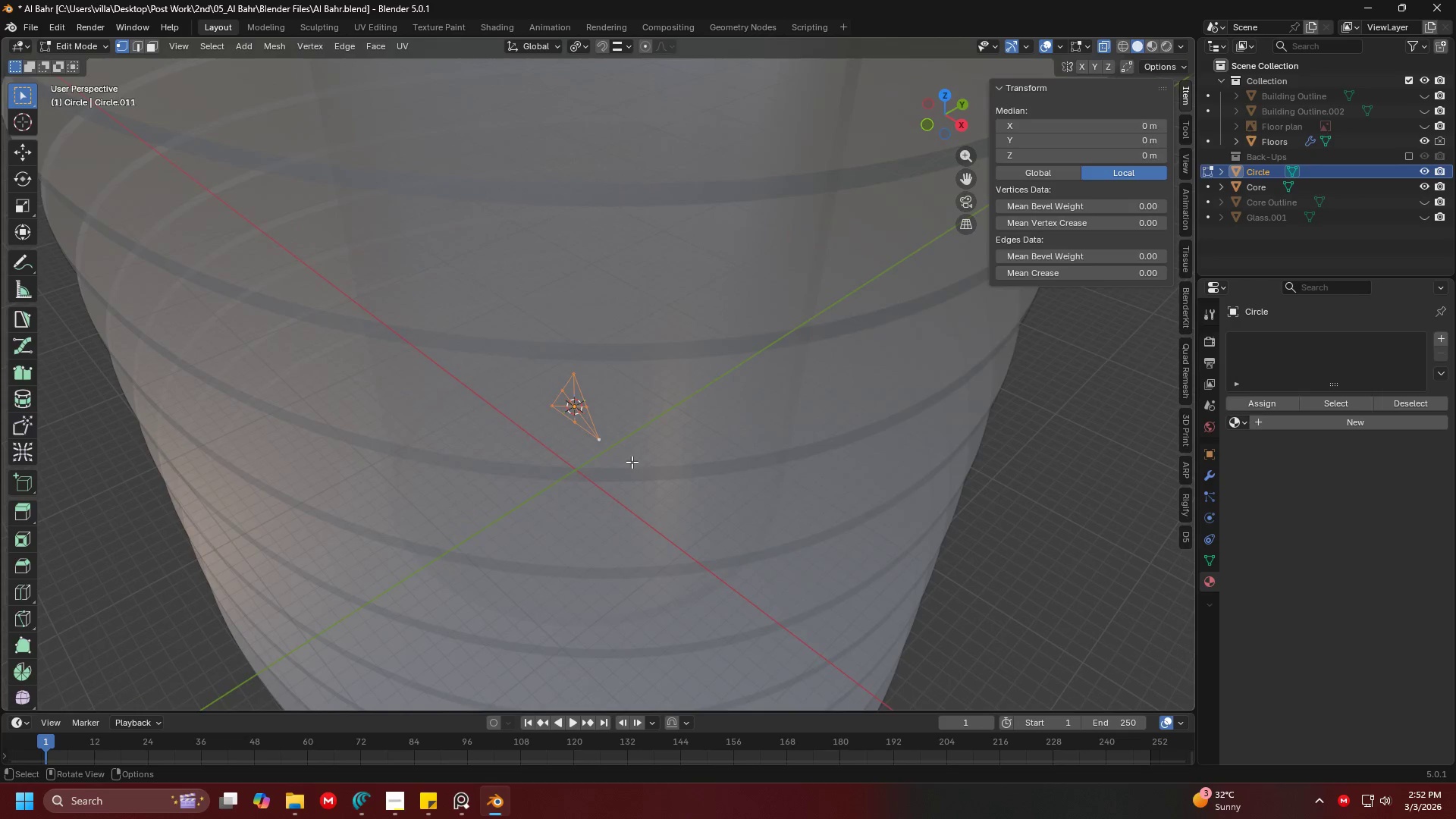 
key(Tab)
 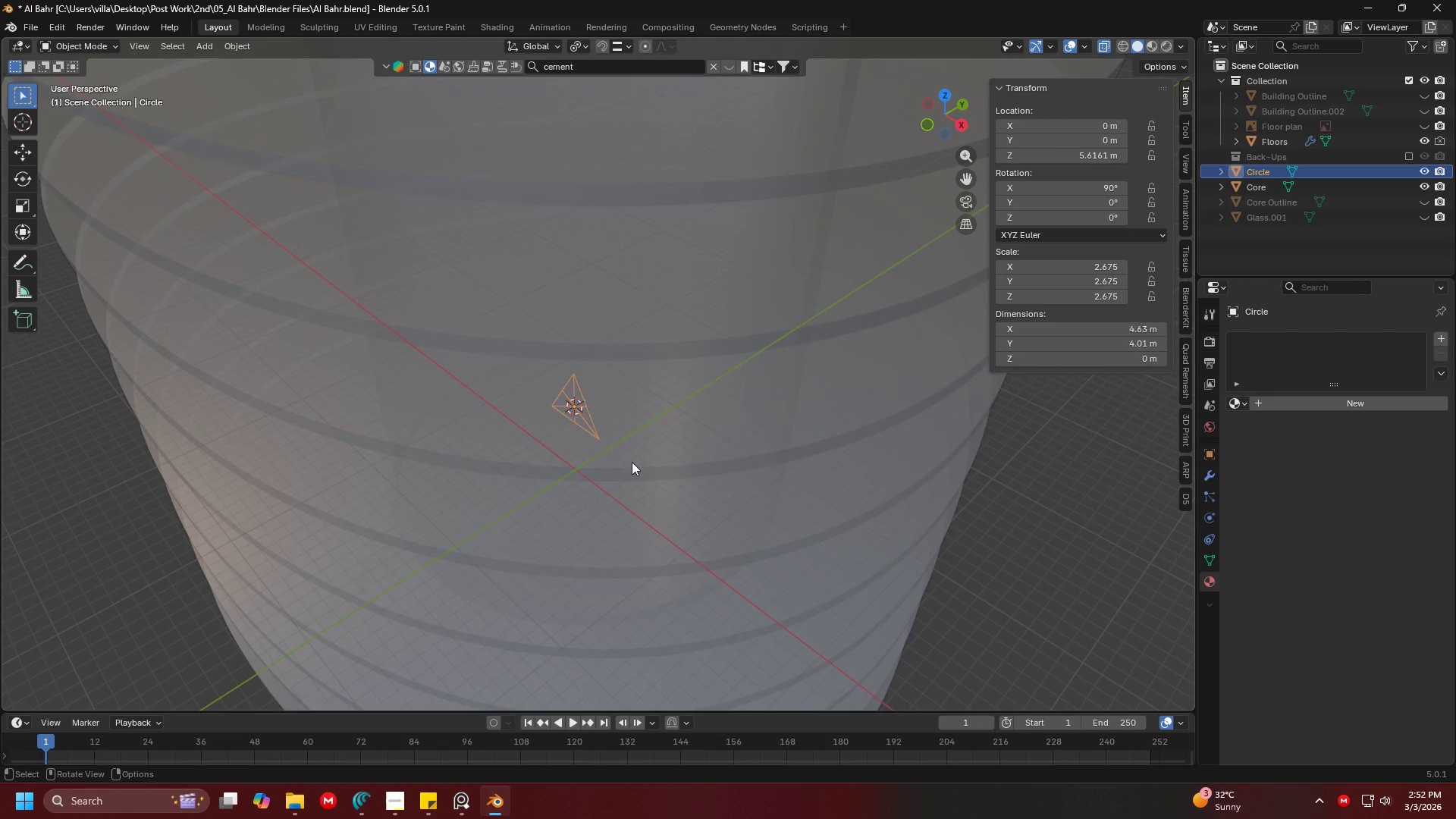 
key(Shift+H)
 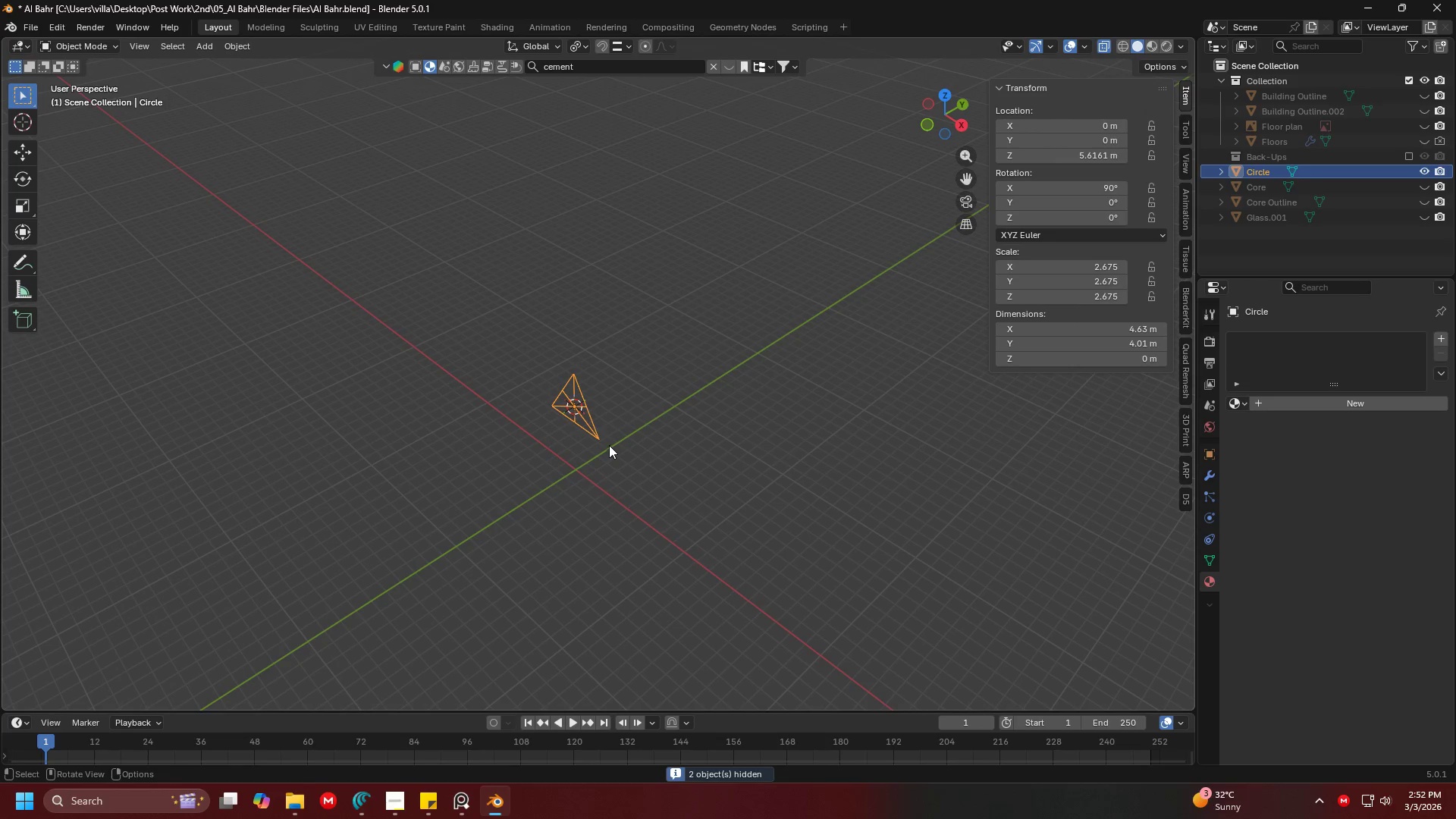 
key(Shift+ShiftLeft)
 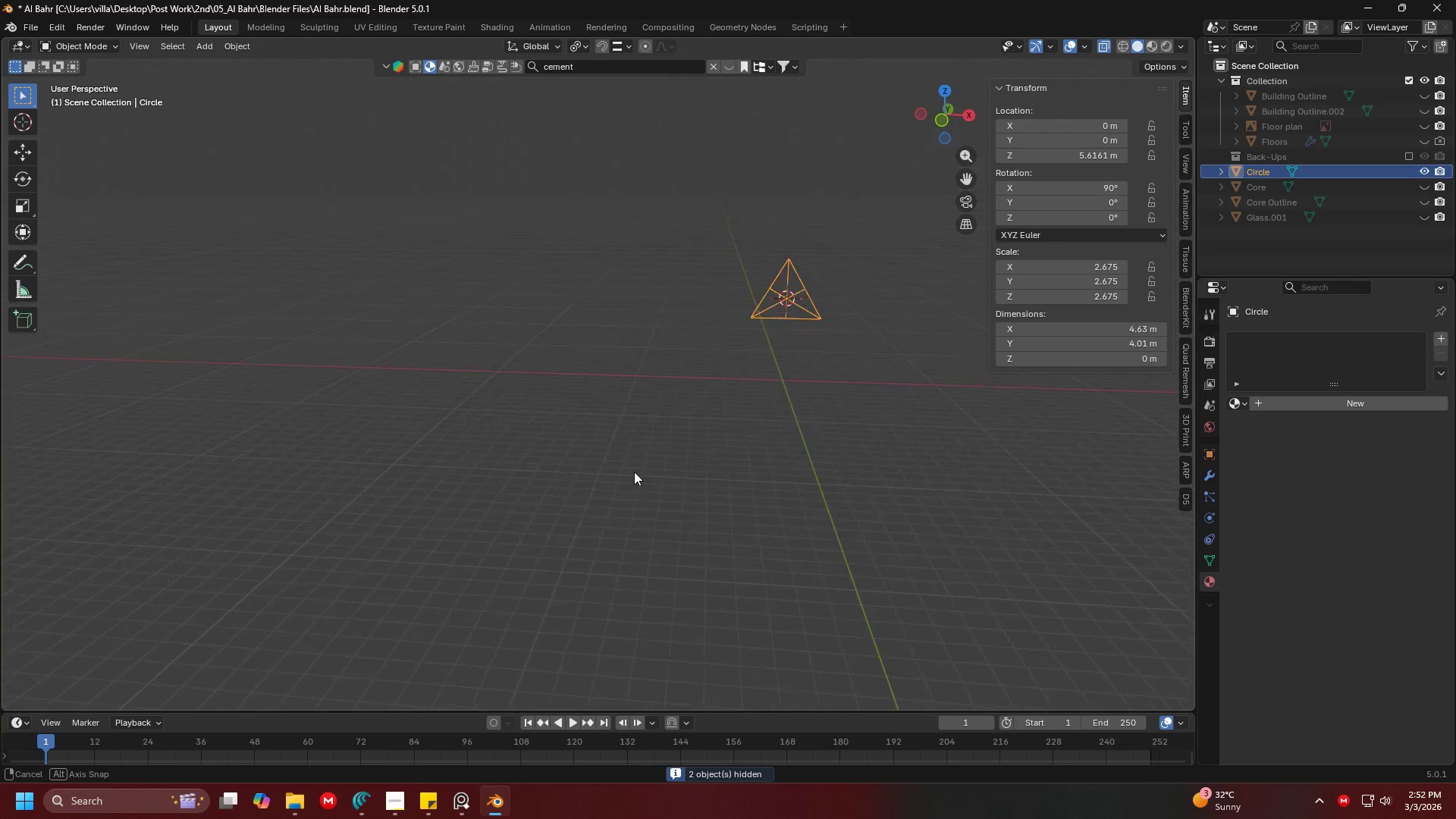 
hold_key(key=ShiftLeft, duration=0.42)
 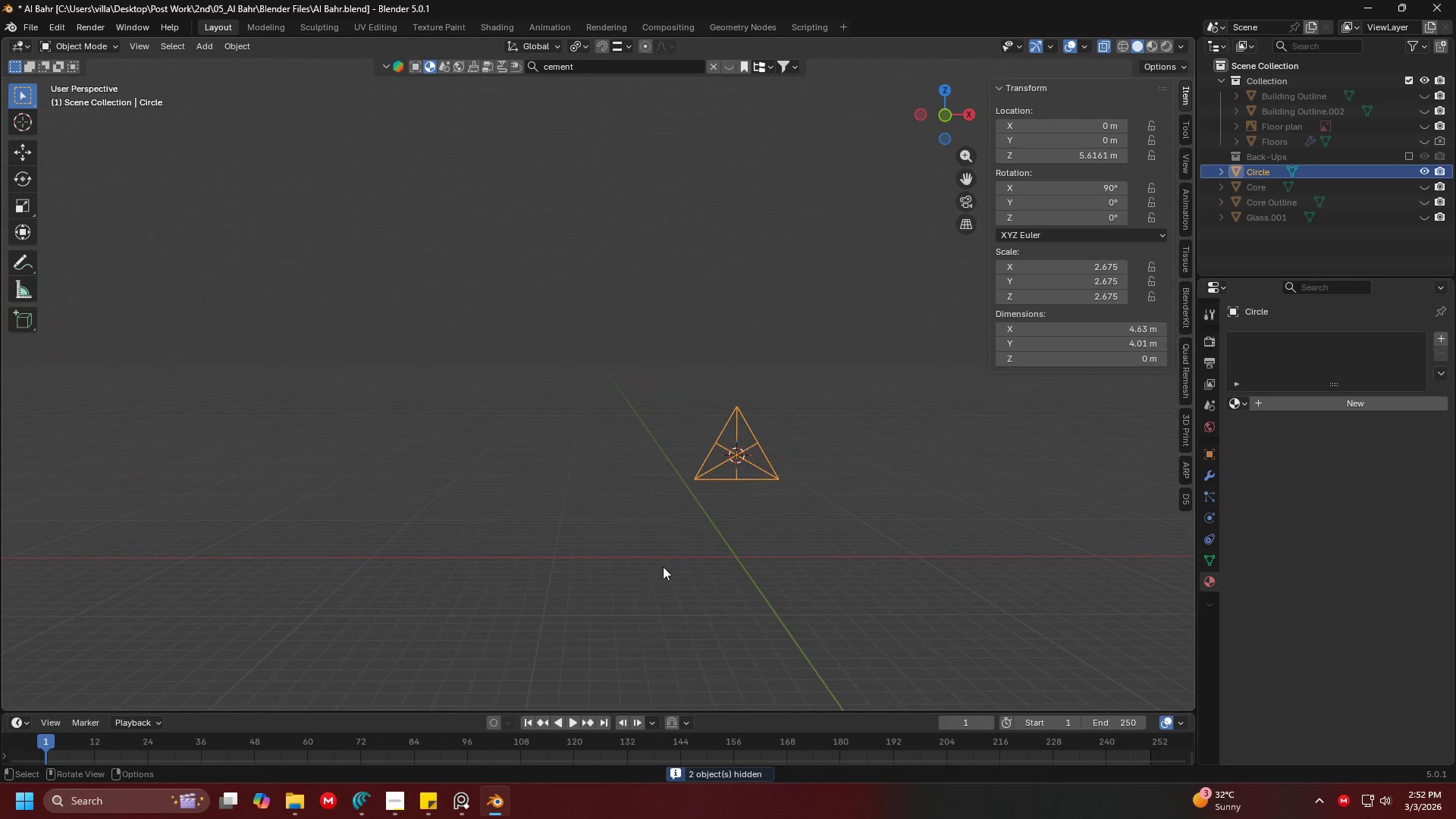 
scroll: coordinate [748, 544], scroll_direction: up, amount: 4.0
 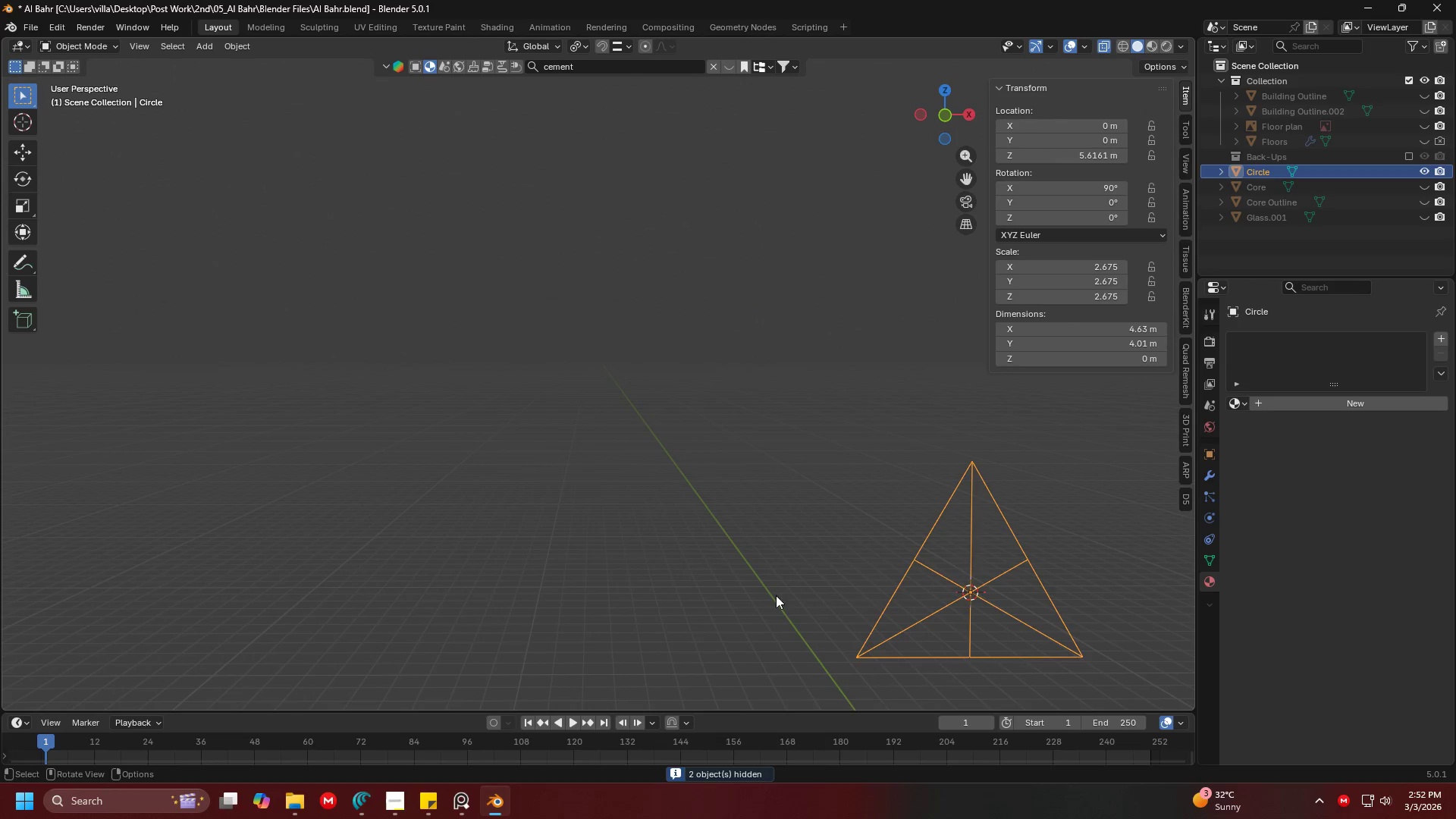 
hold_key(key=ShiftLeft, duration=0.81)
 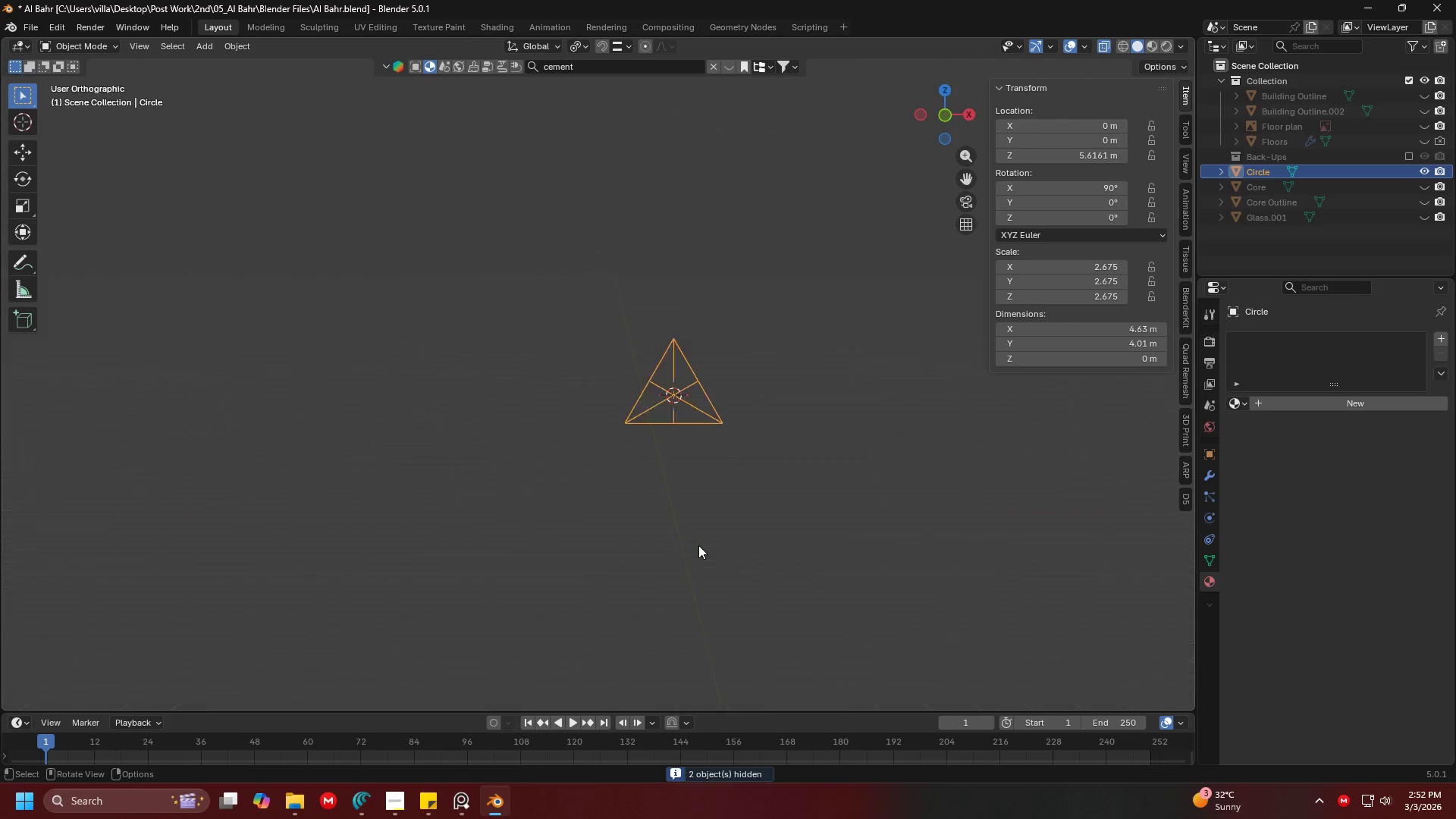 
key(1)
 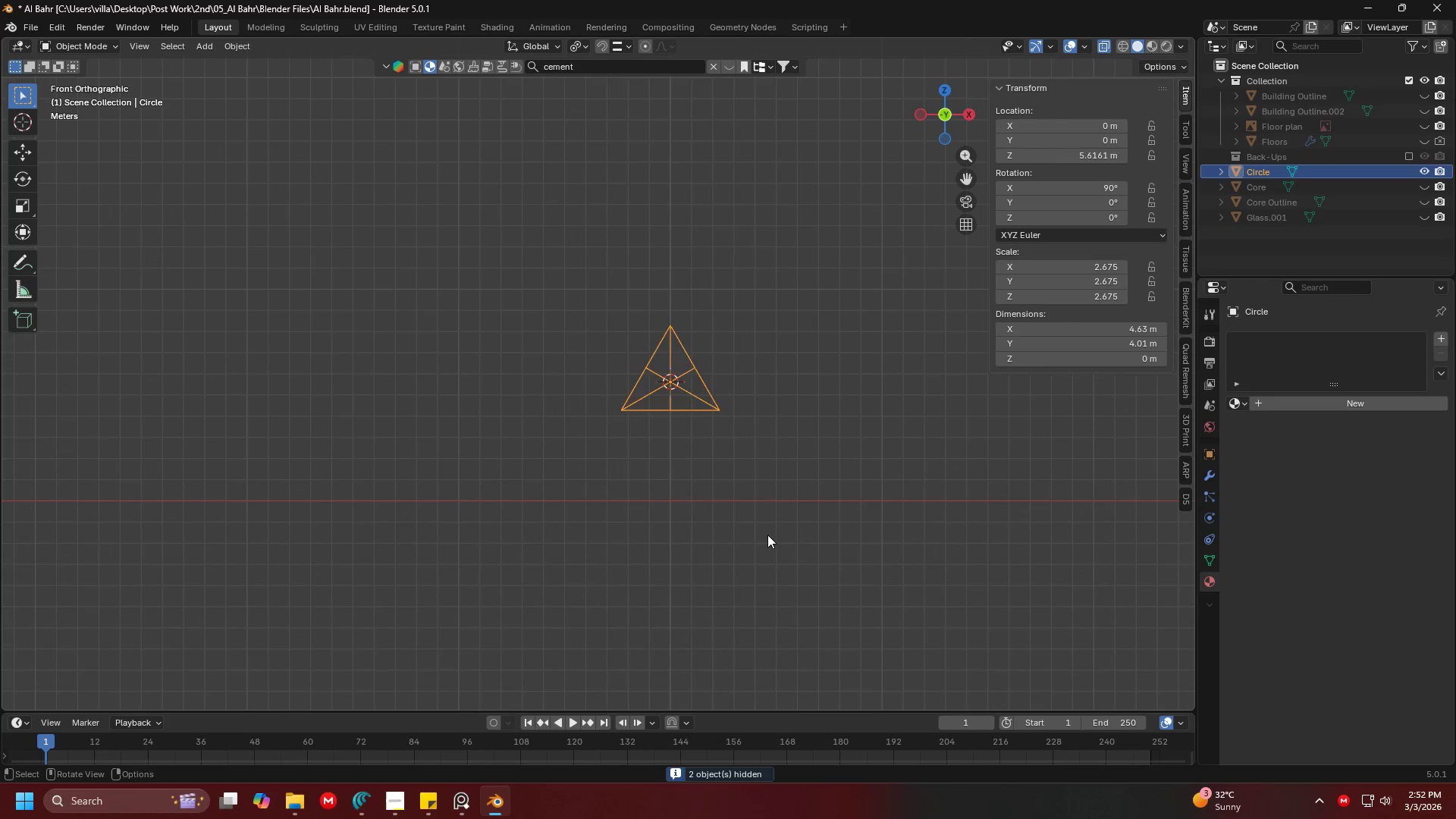 
hold_key(key=ShiftLeft, duration=0.31)
 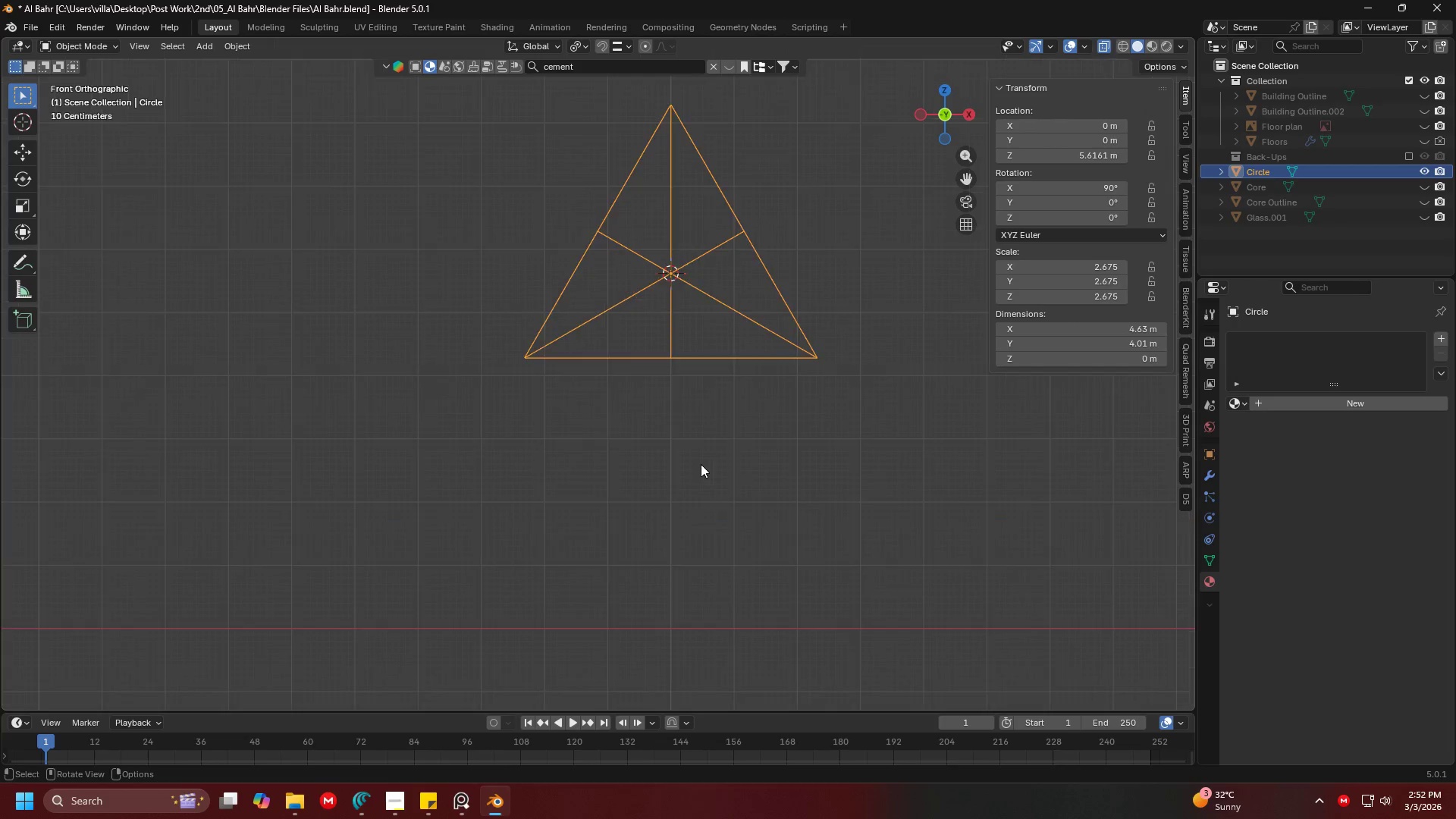 
hold_key(key=ShiftLeft, duration=1.5)
 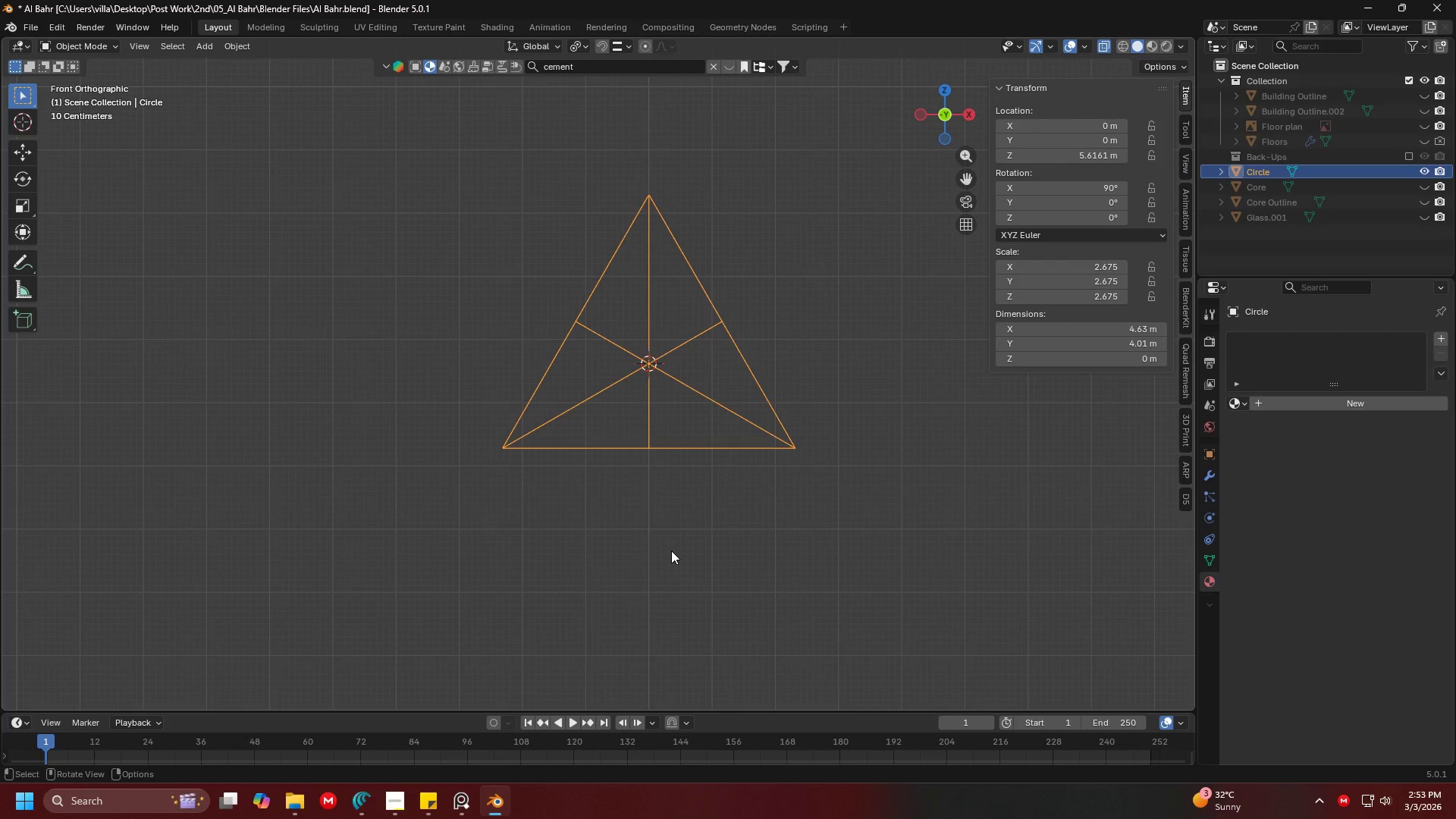 
scroll: coordinate [701, 464], scroll_direction: up, amount: 7.0
 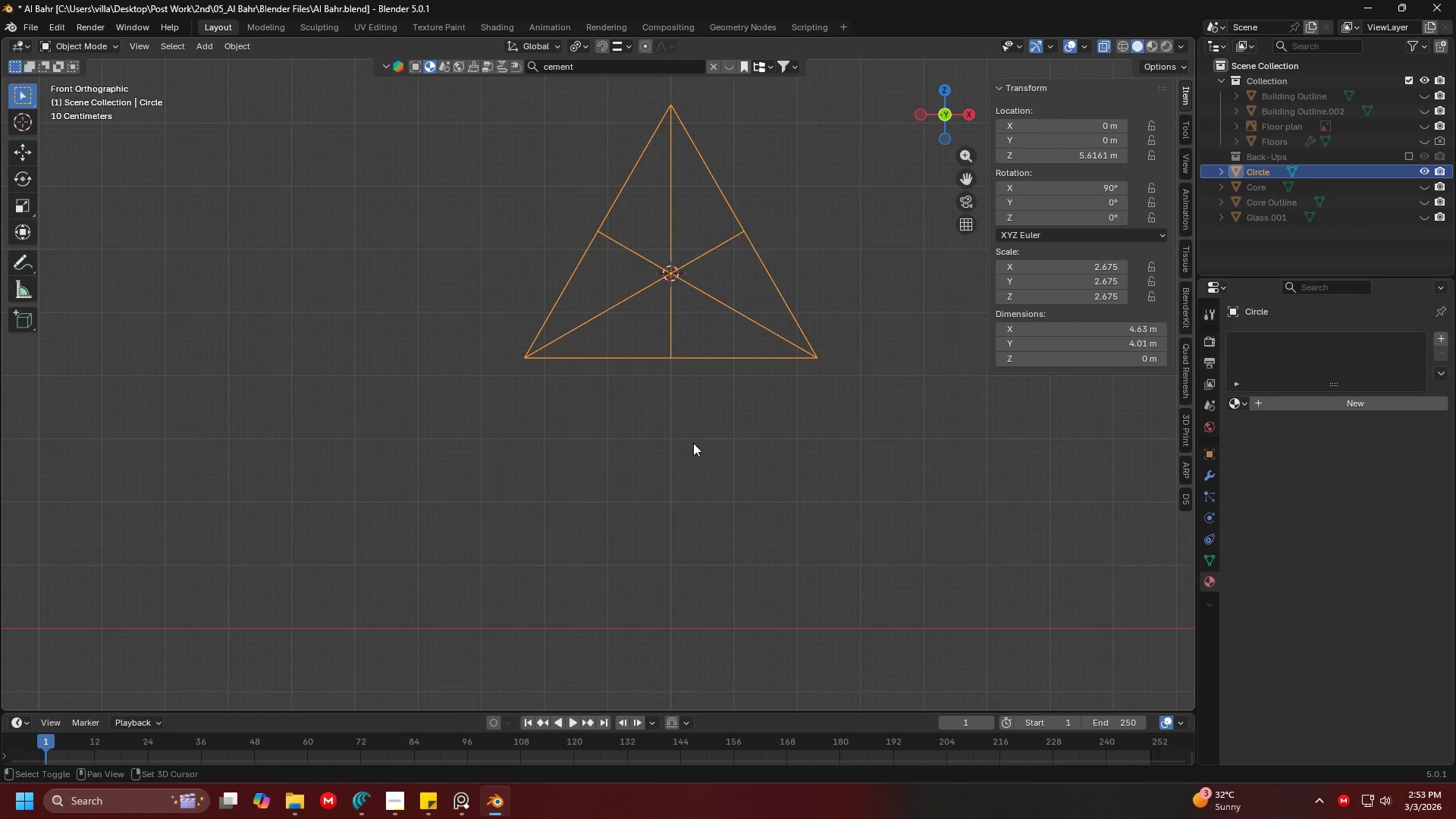 
wait(5.55)
 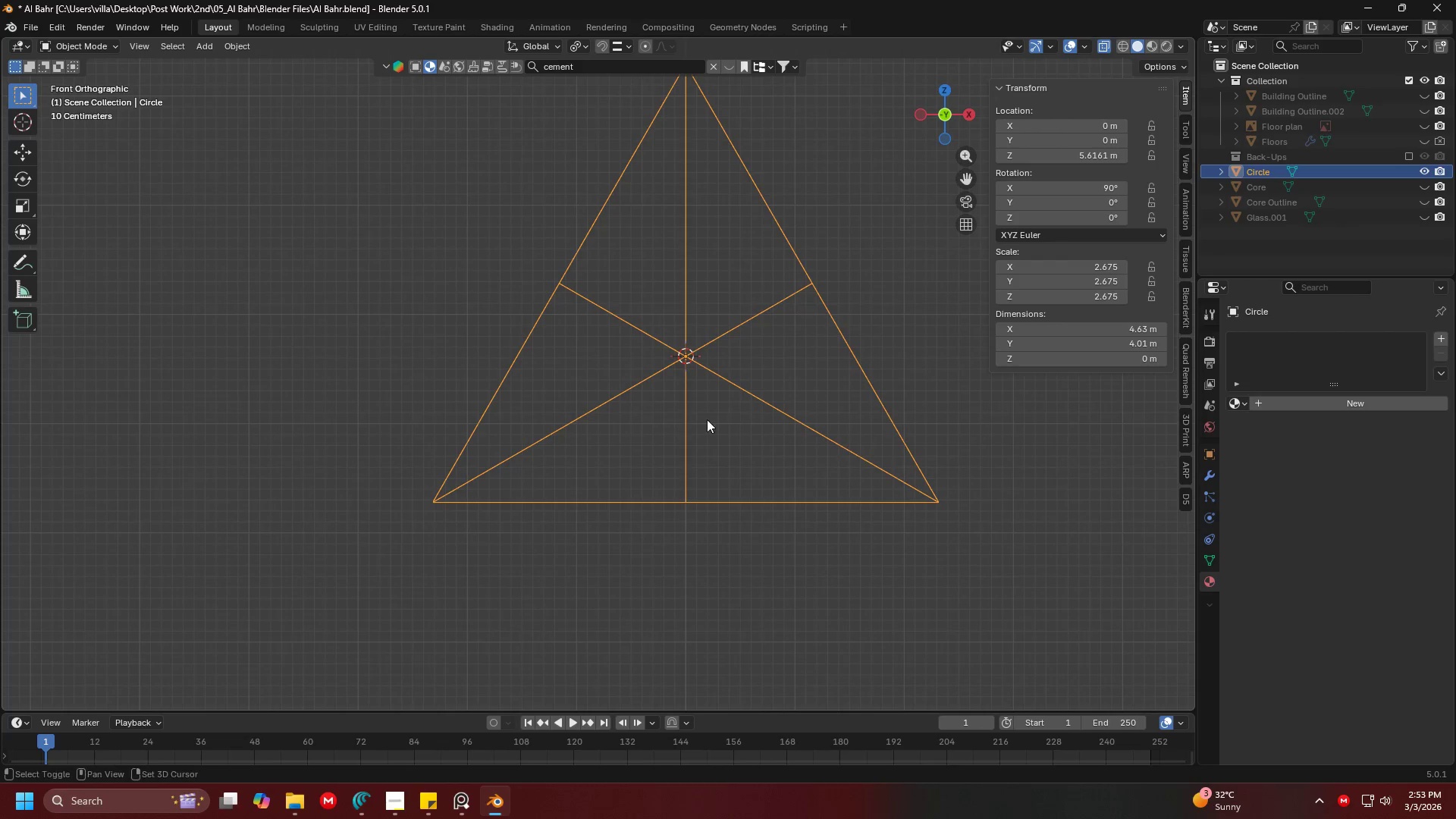 
hold_key(key=ShiftLeft, duration=0.34)
 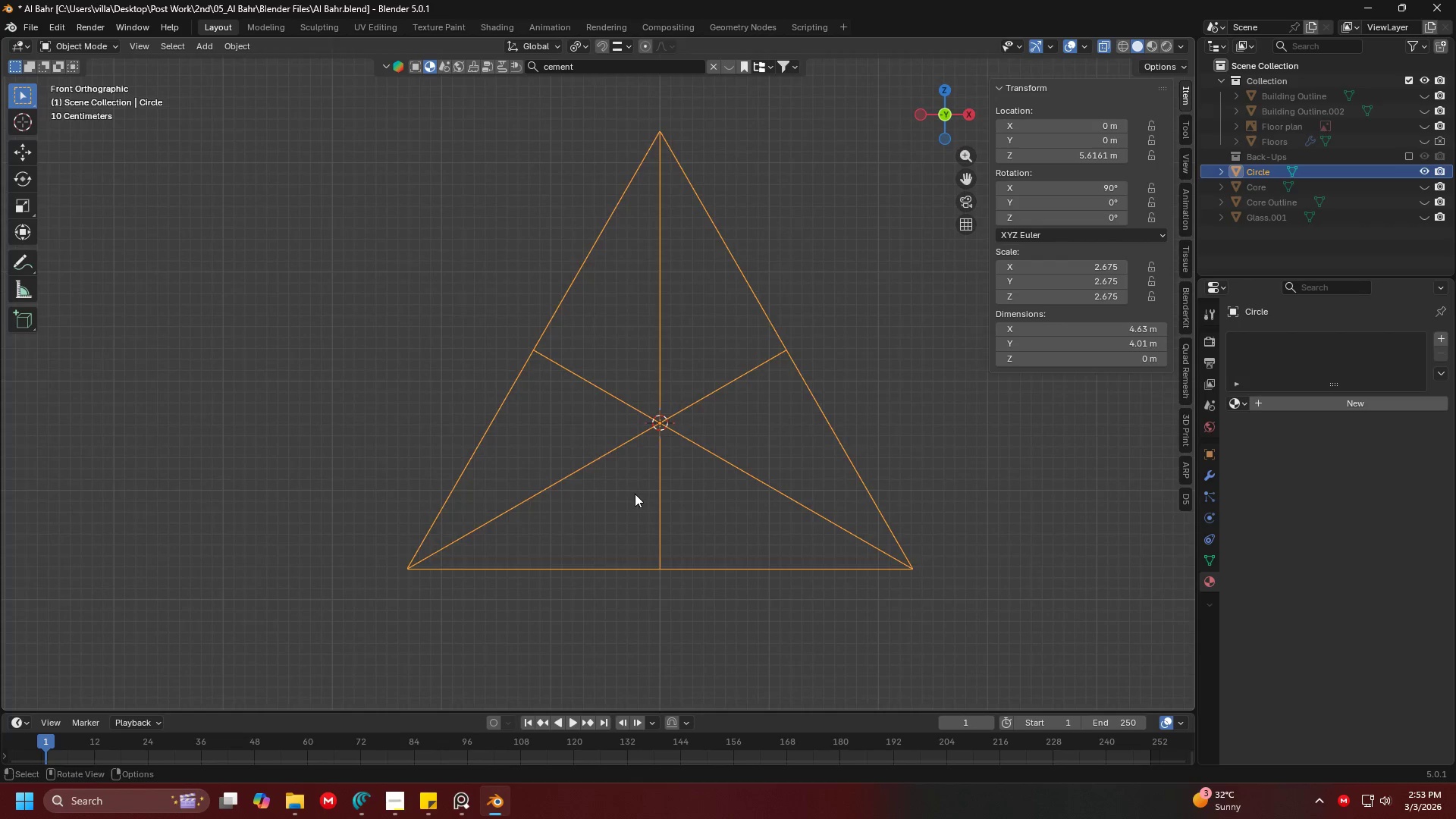 
scroll: coordinate [738, 417], scroll_direction: up, amount: 3.0
 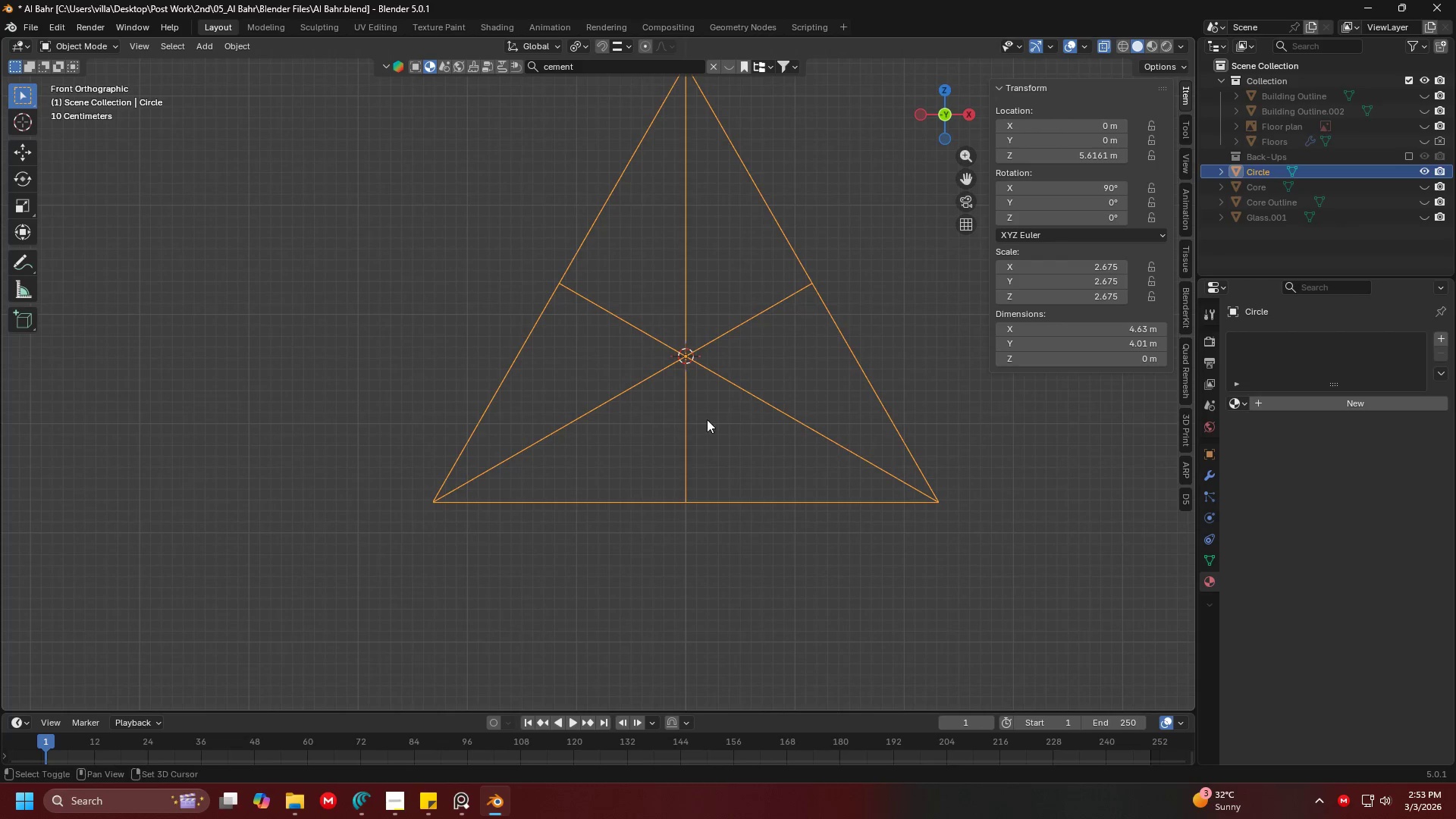 
hold_key(key=ShiftLeft, duration=0.38)
 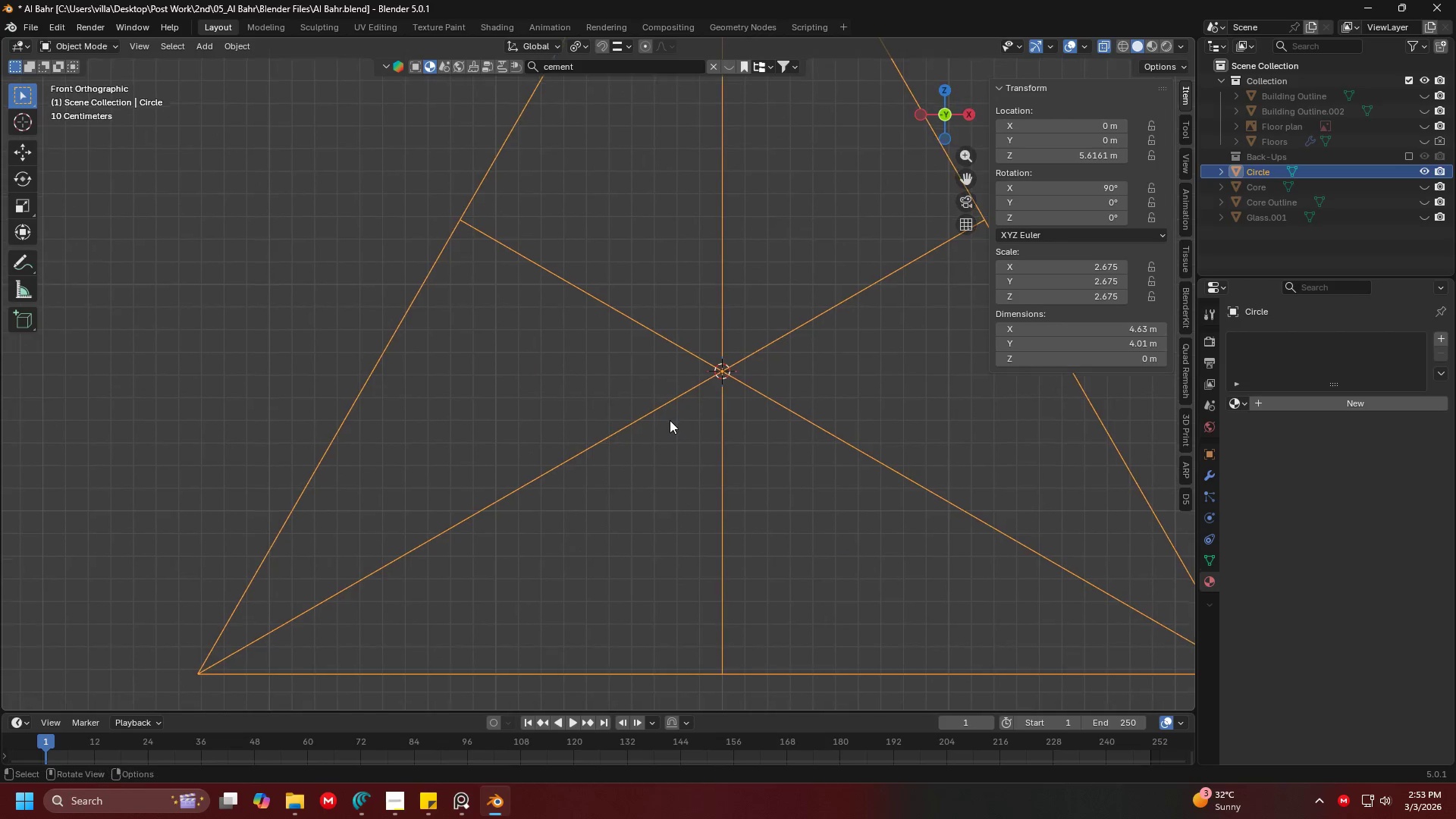 
scroll: coordinate [635, 494], scroll_direction: up, amount: 4.0
 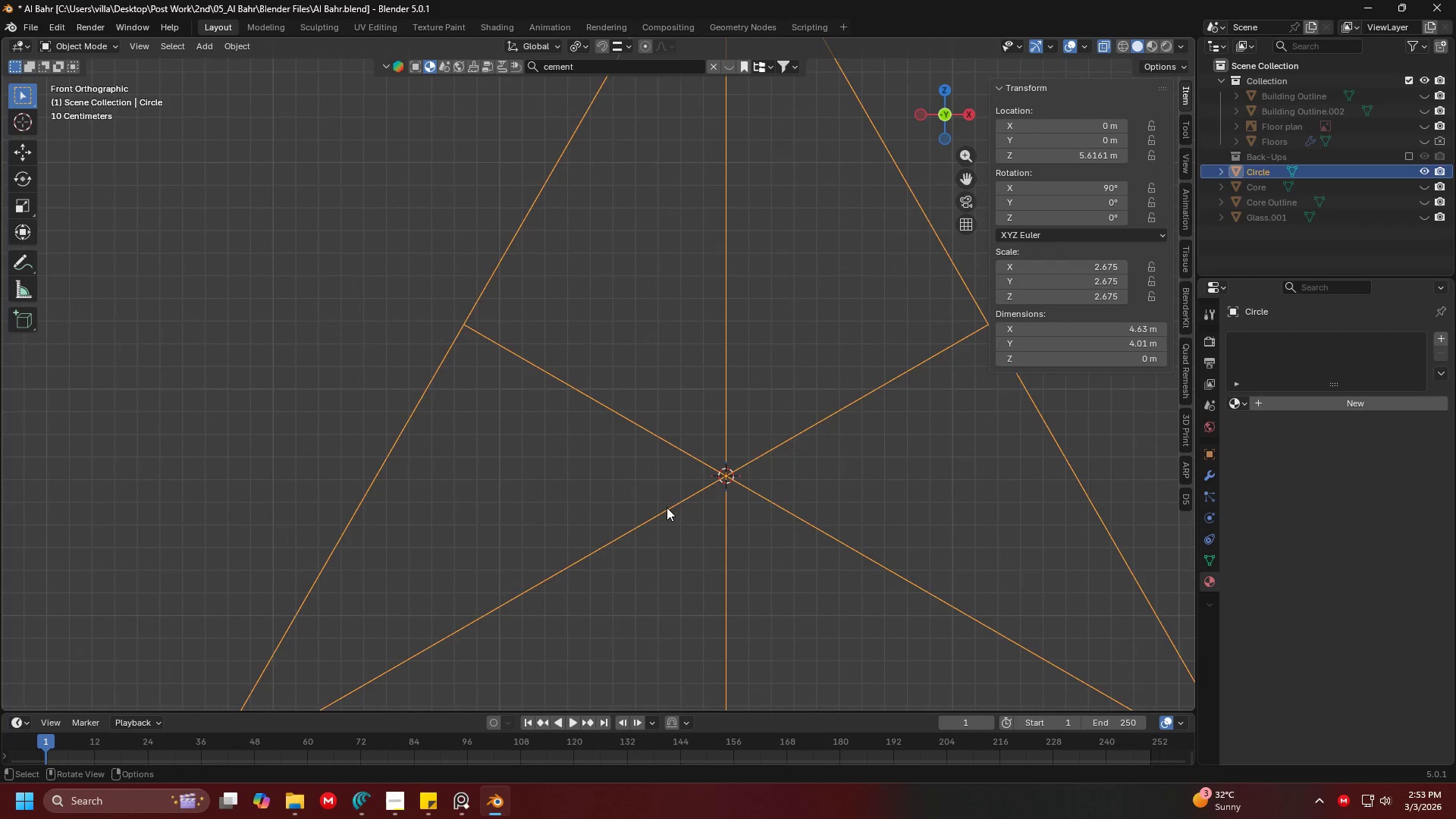 
hold_key(key=ShiftLeft, duration=0.5)
 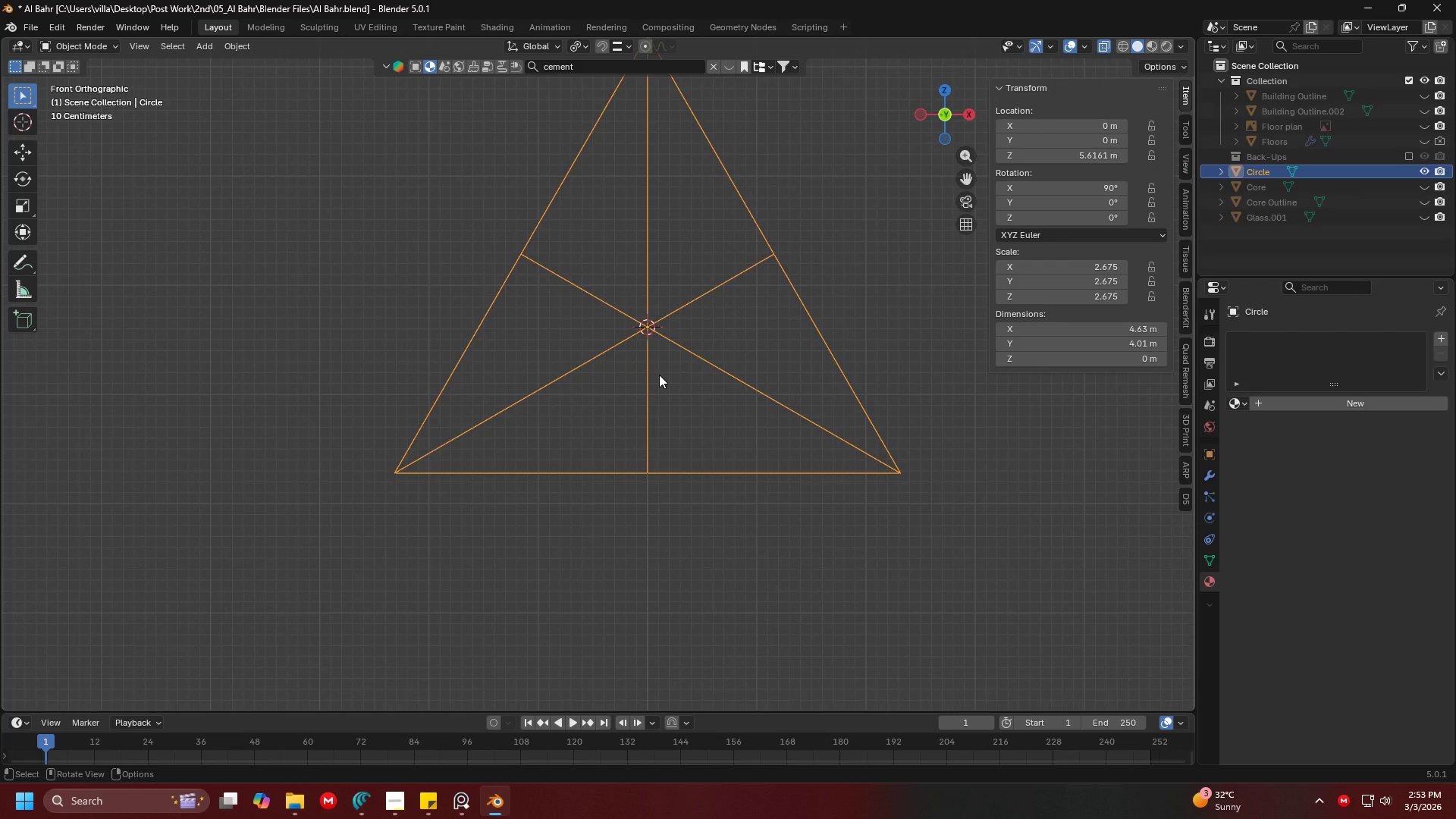 
scroll: coordinate [670, 420], scroll_direction: down, amount: 4.0
 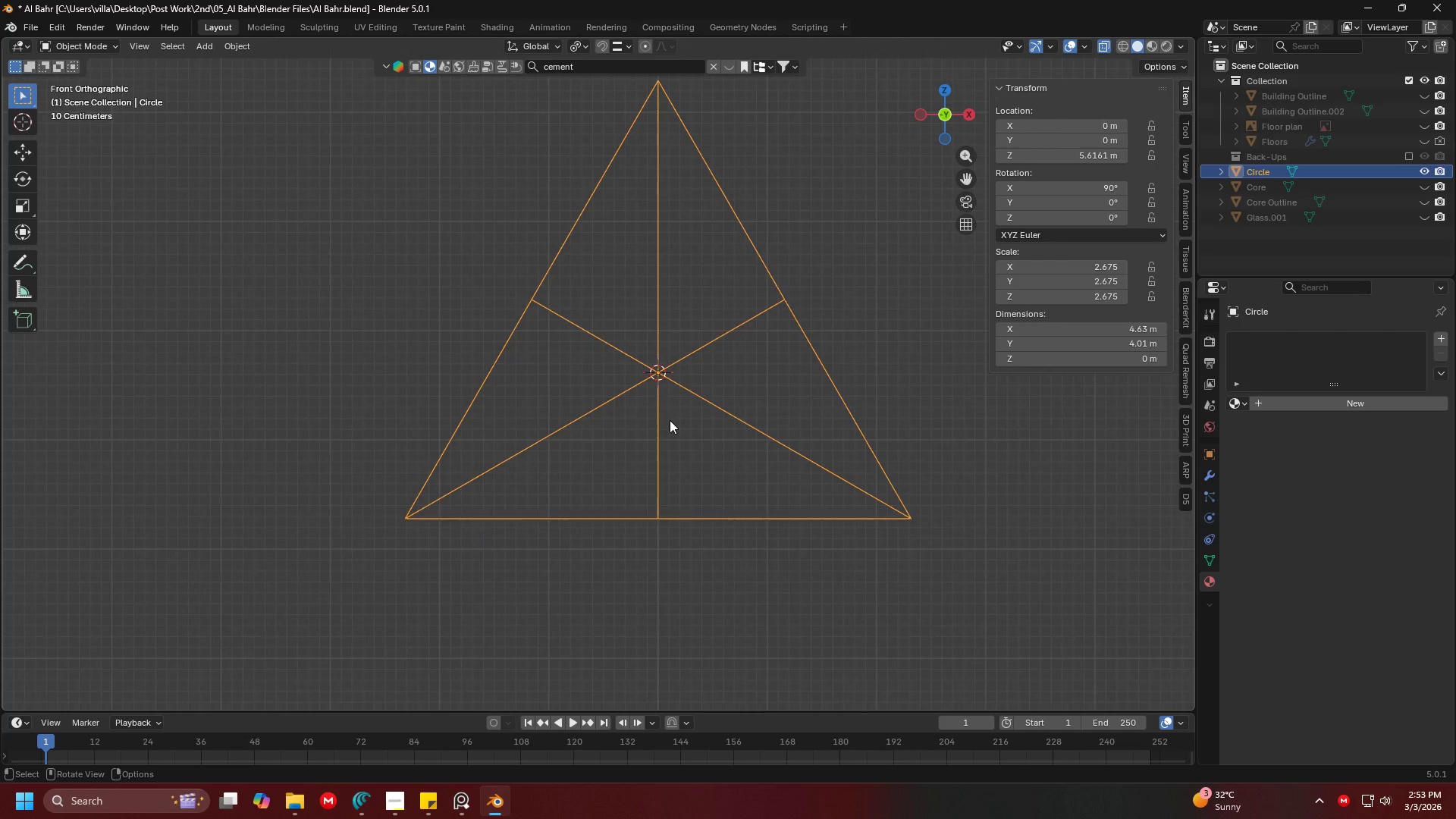 
hold_key(key=ShiftLeft, duration=11.97)
 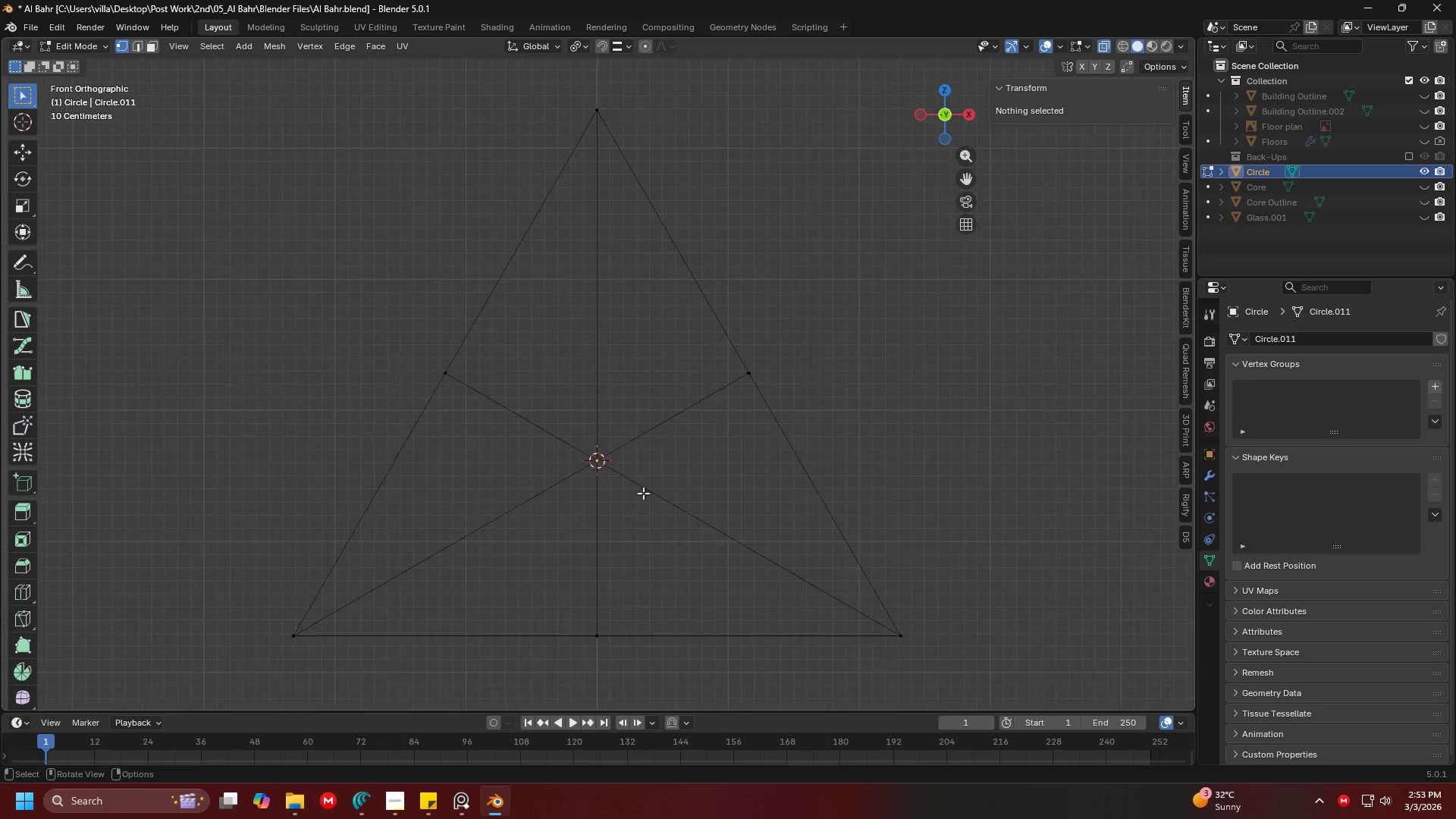 
key(Tab)
 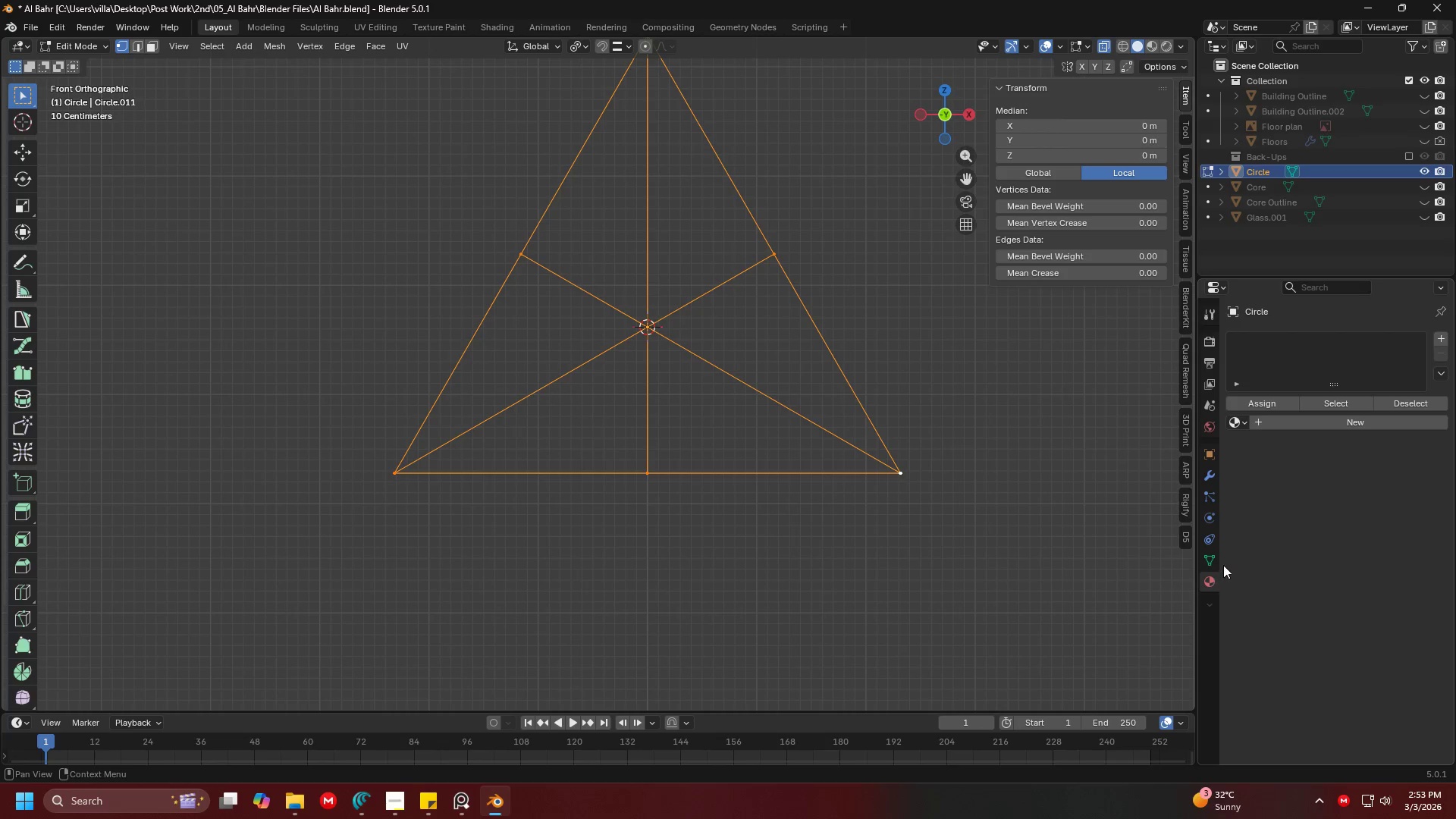 
left_click([1216, 554])
 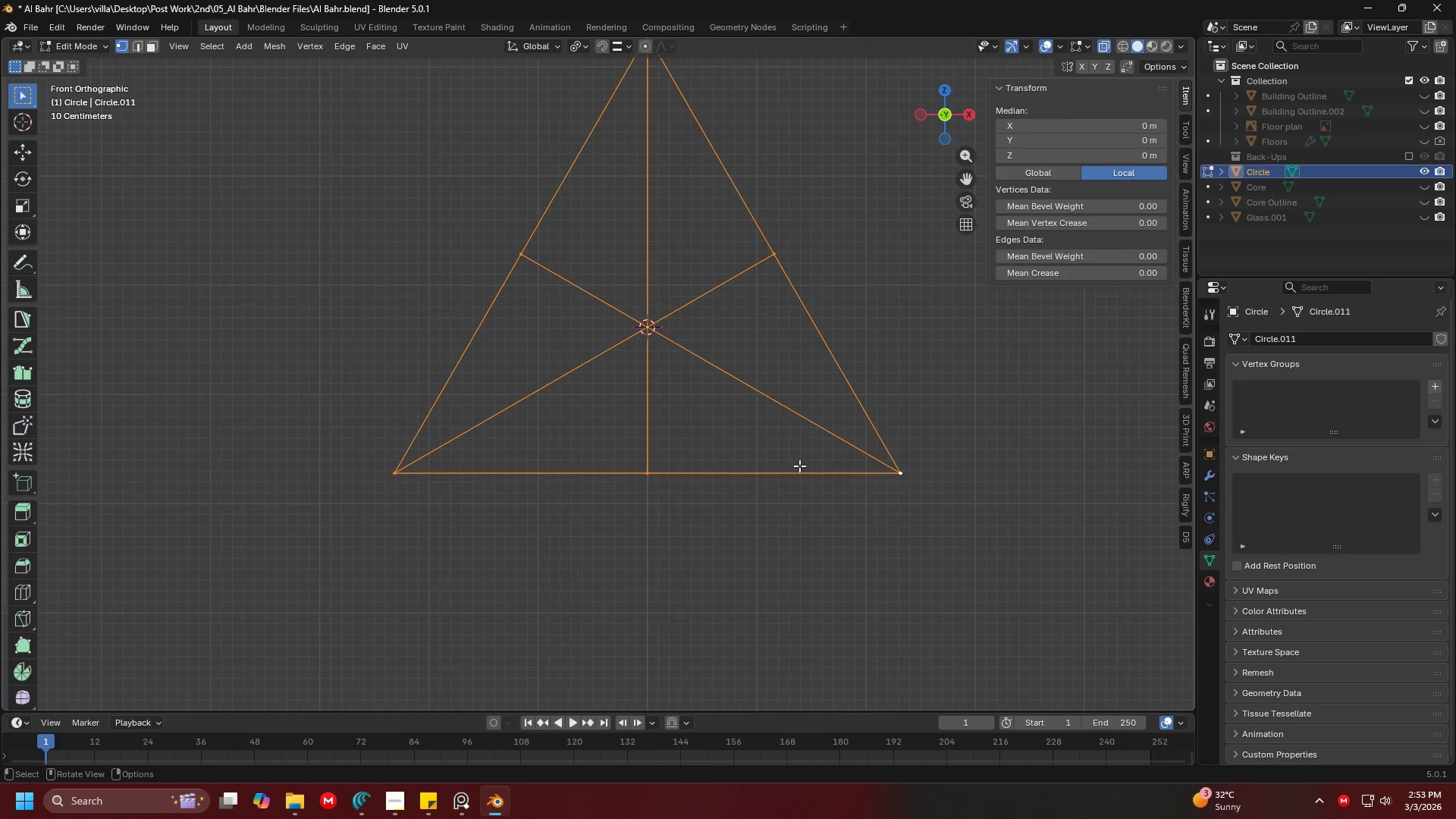 
left_click([936, 410])
 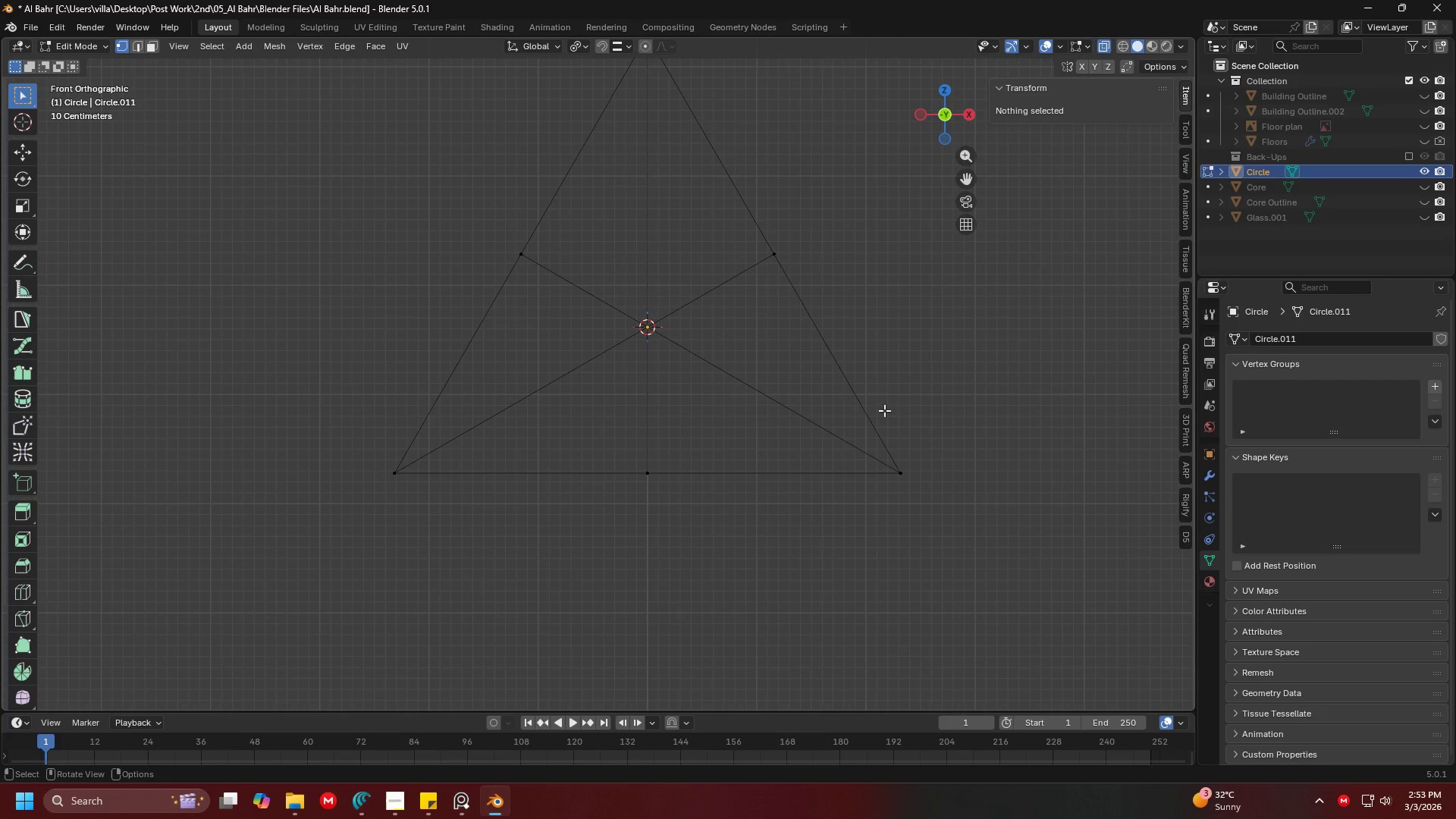 
scroll: coordinate [830, 415], scroll_direction: down, amount: 2.0
 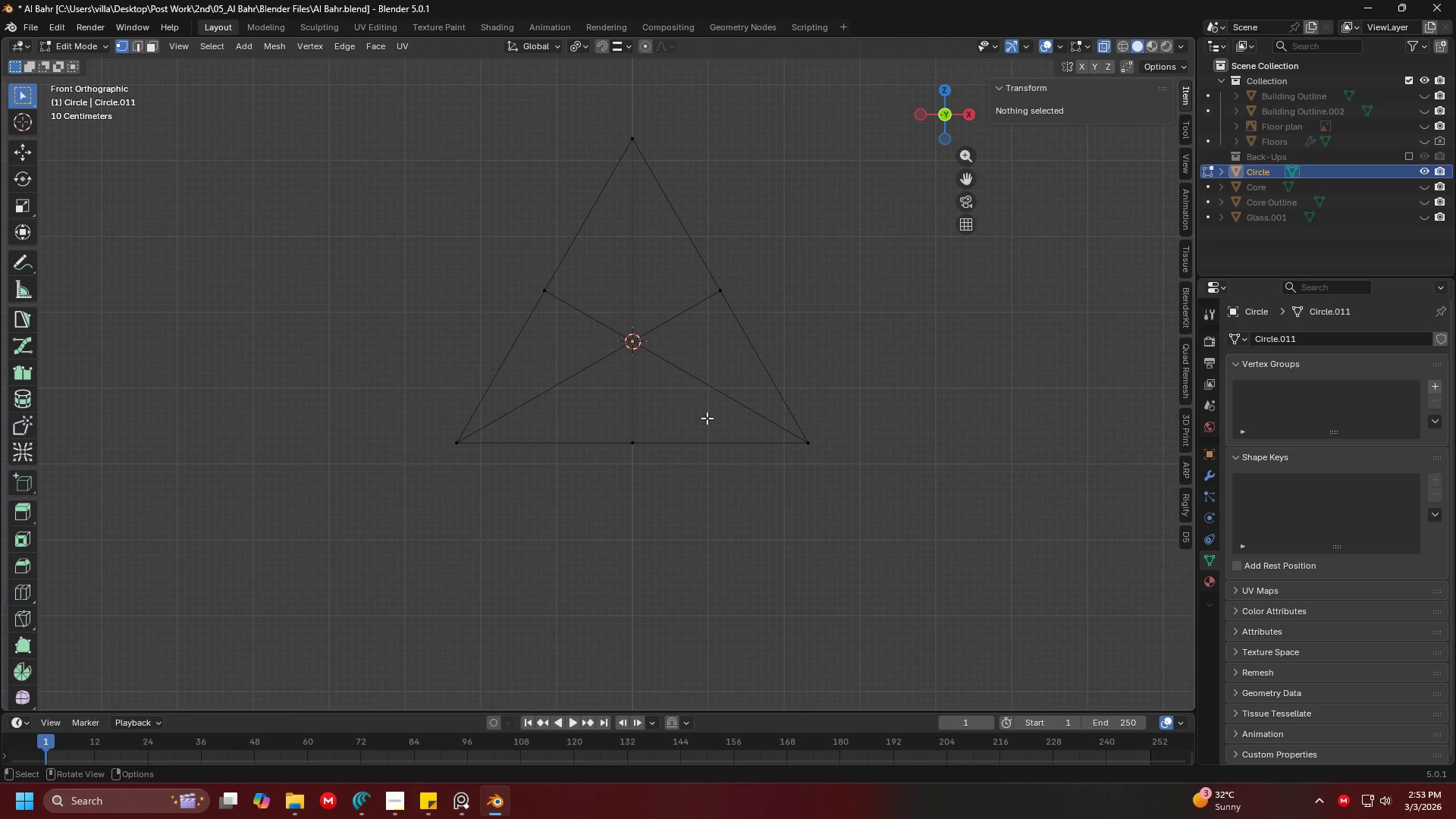 
hold_key(key=ShiftLeft, duration=0.41)
 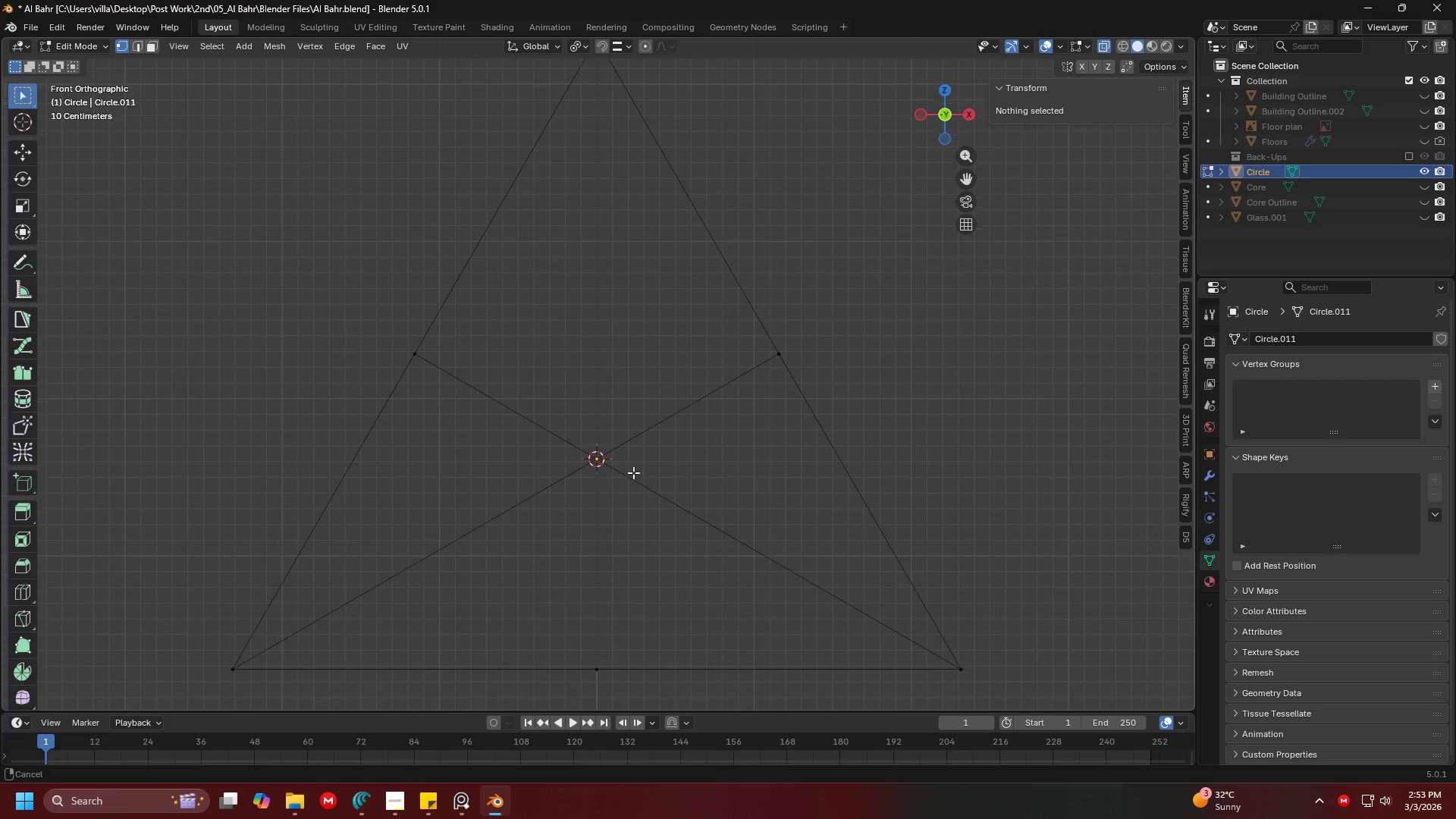 
hold_key(key=ShiftLeft, duration=0.33)
 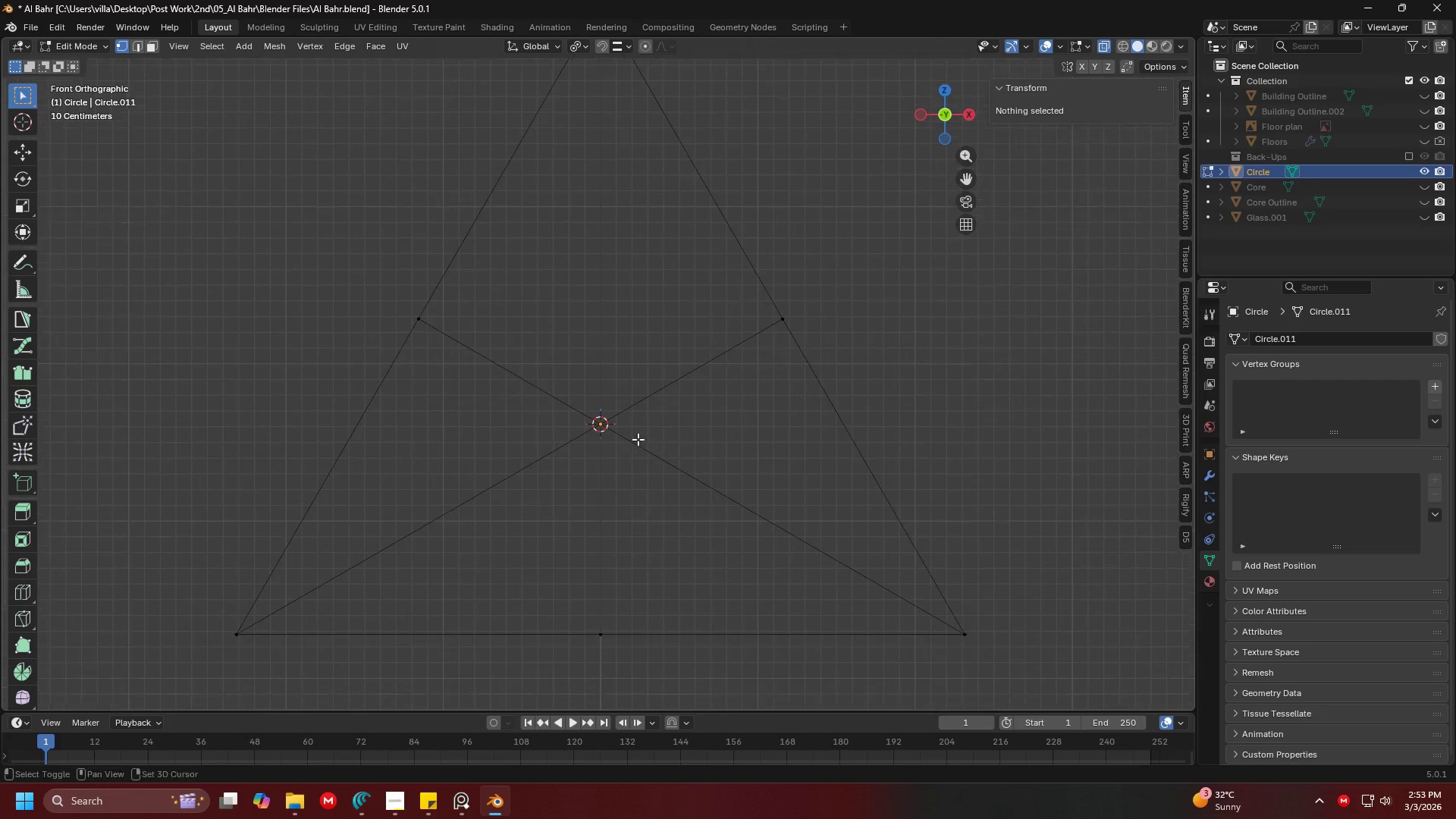 
scroll: coordinate [639, 438], scroll_direction: up, amount: 7.0
 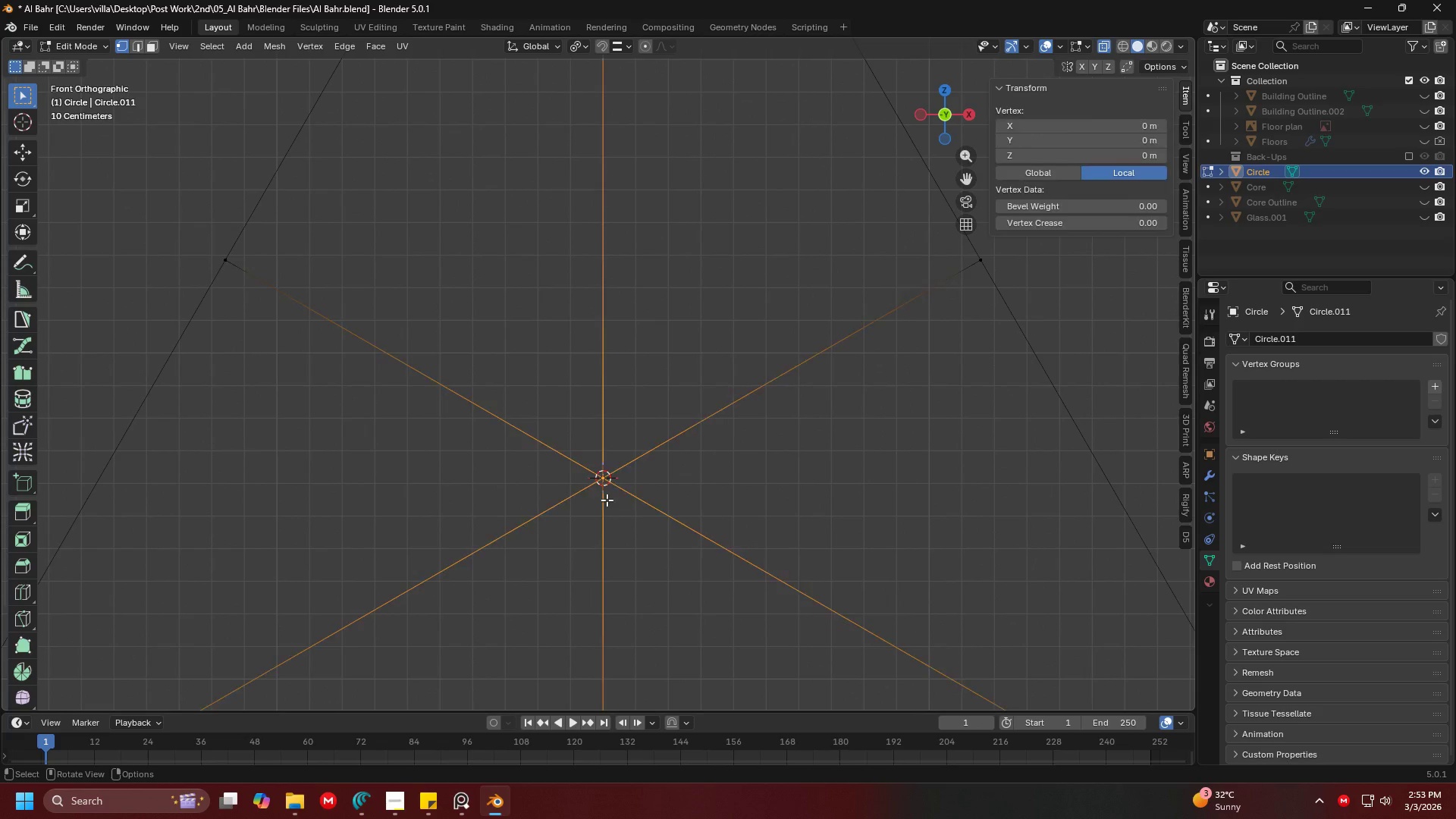 
hold_key(key=ShiftLeft, duration=0.48)
 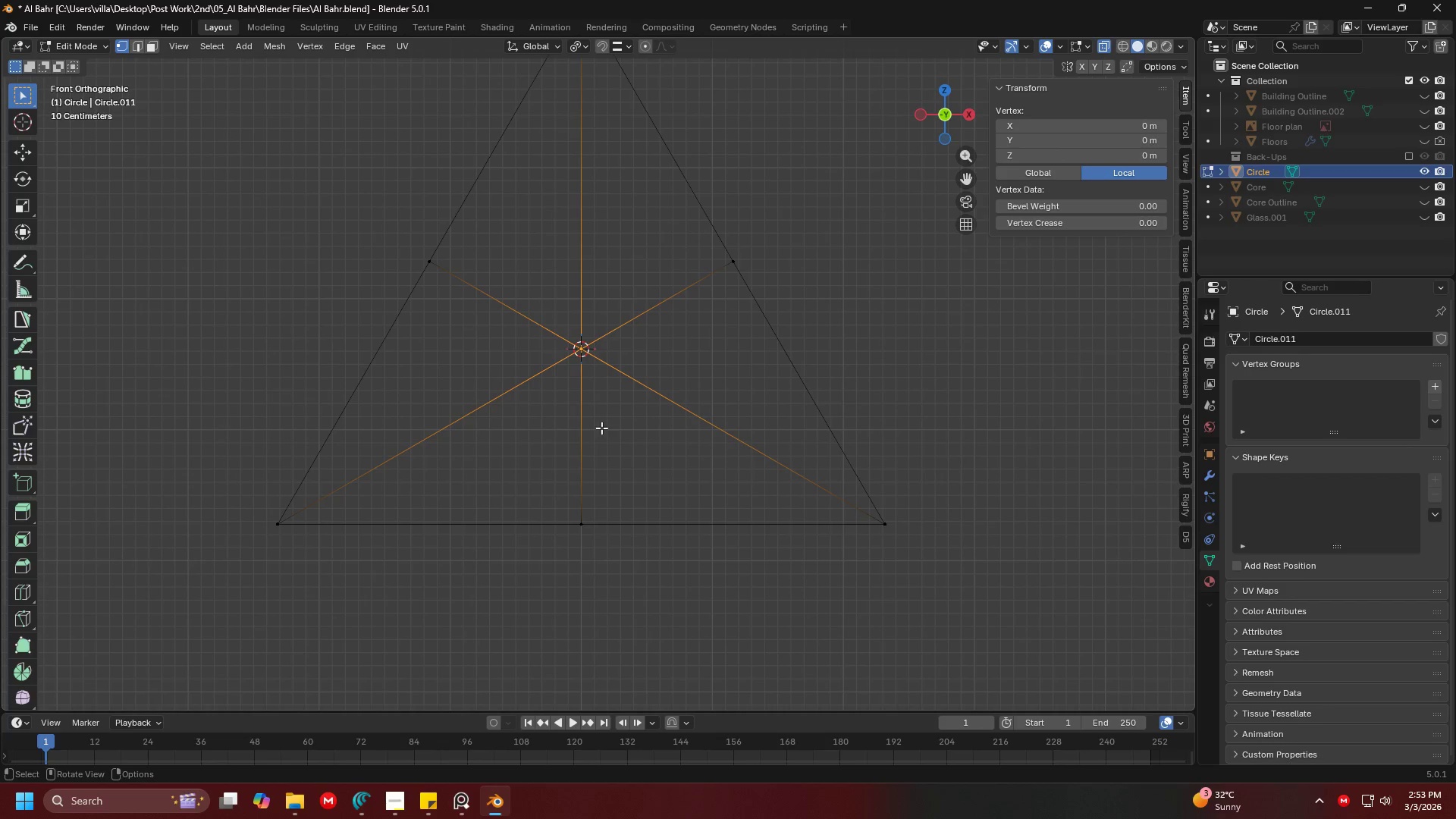 
scroll: coordinate [622, 510], scroll_direction: down, amount: 5.0
 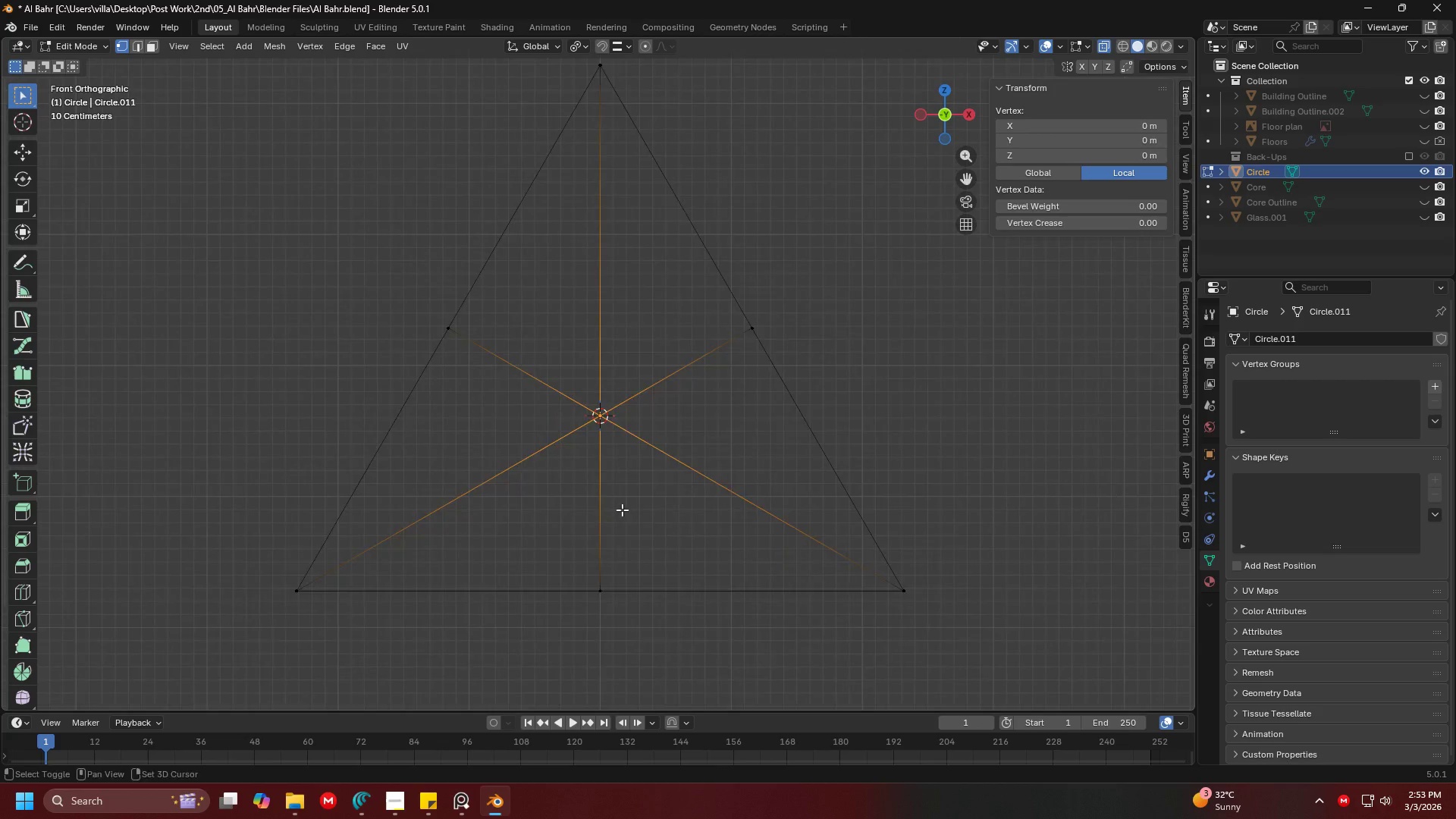 
hold_key(key=ShiftLeft, duration=0.38)
 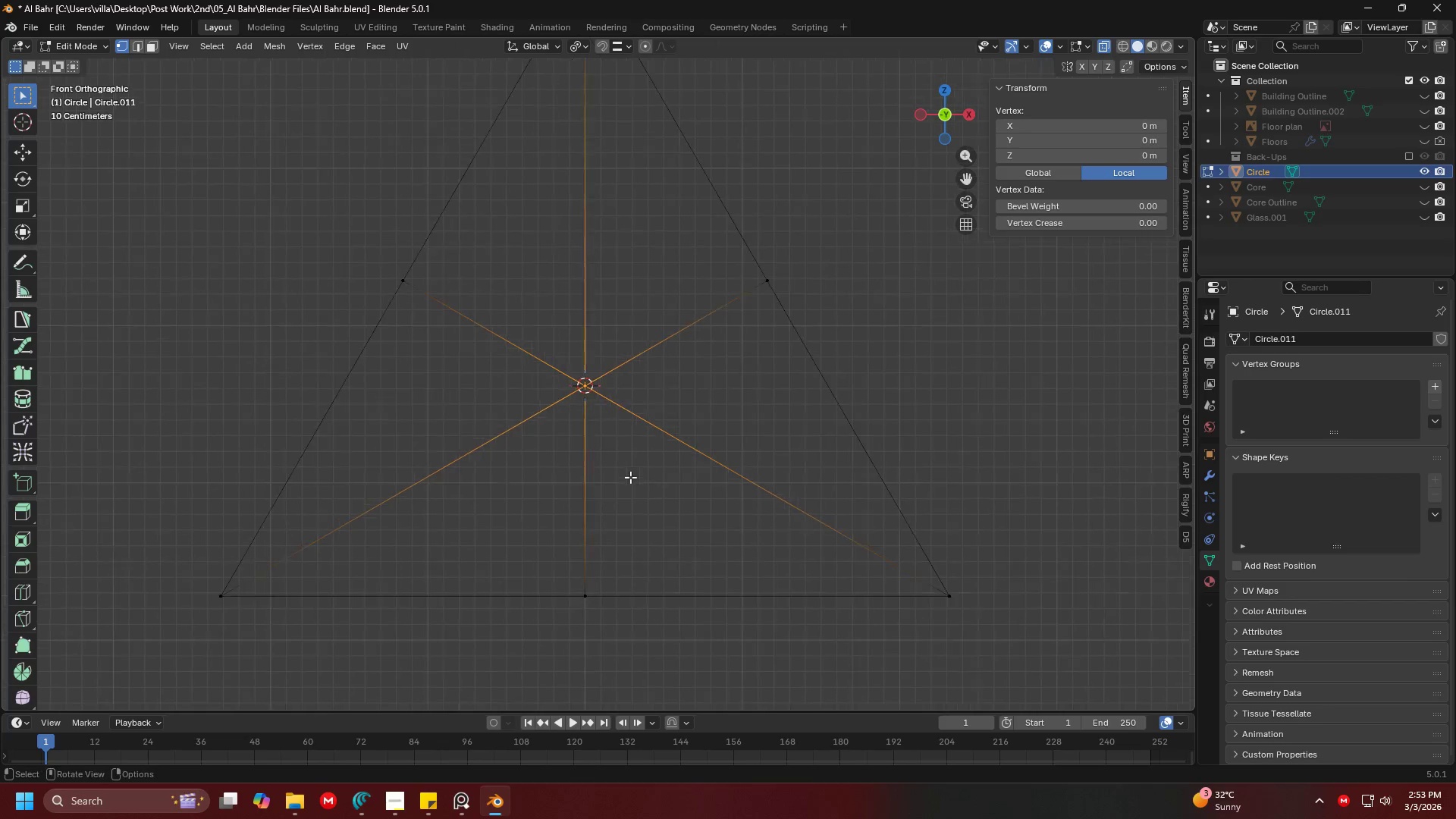 
key(Shift+ShiftLeft)
 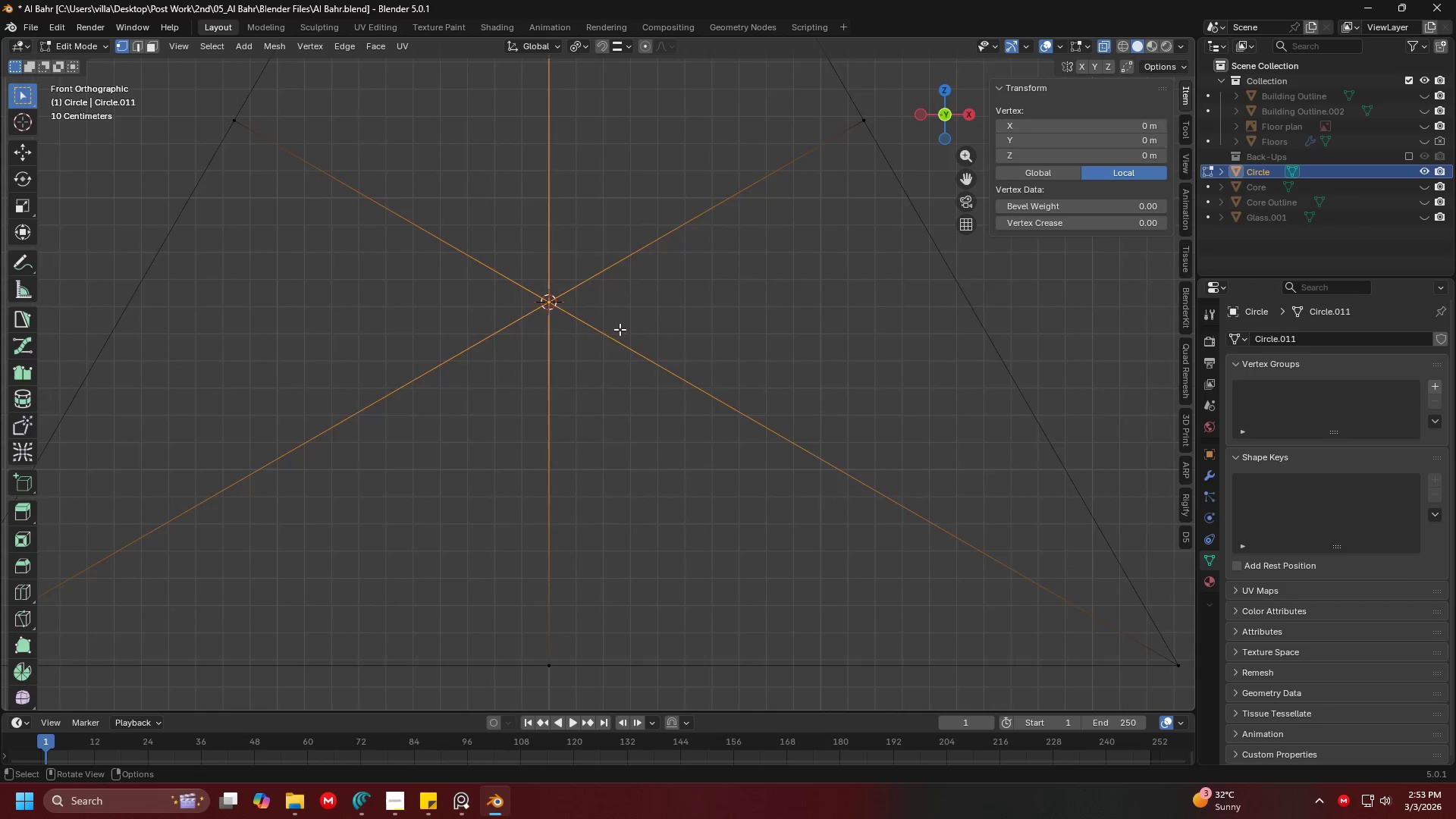 
scroll: coordinate [630, 477], scroll_direction: up, amount: 4.0
 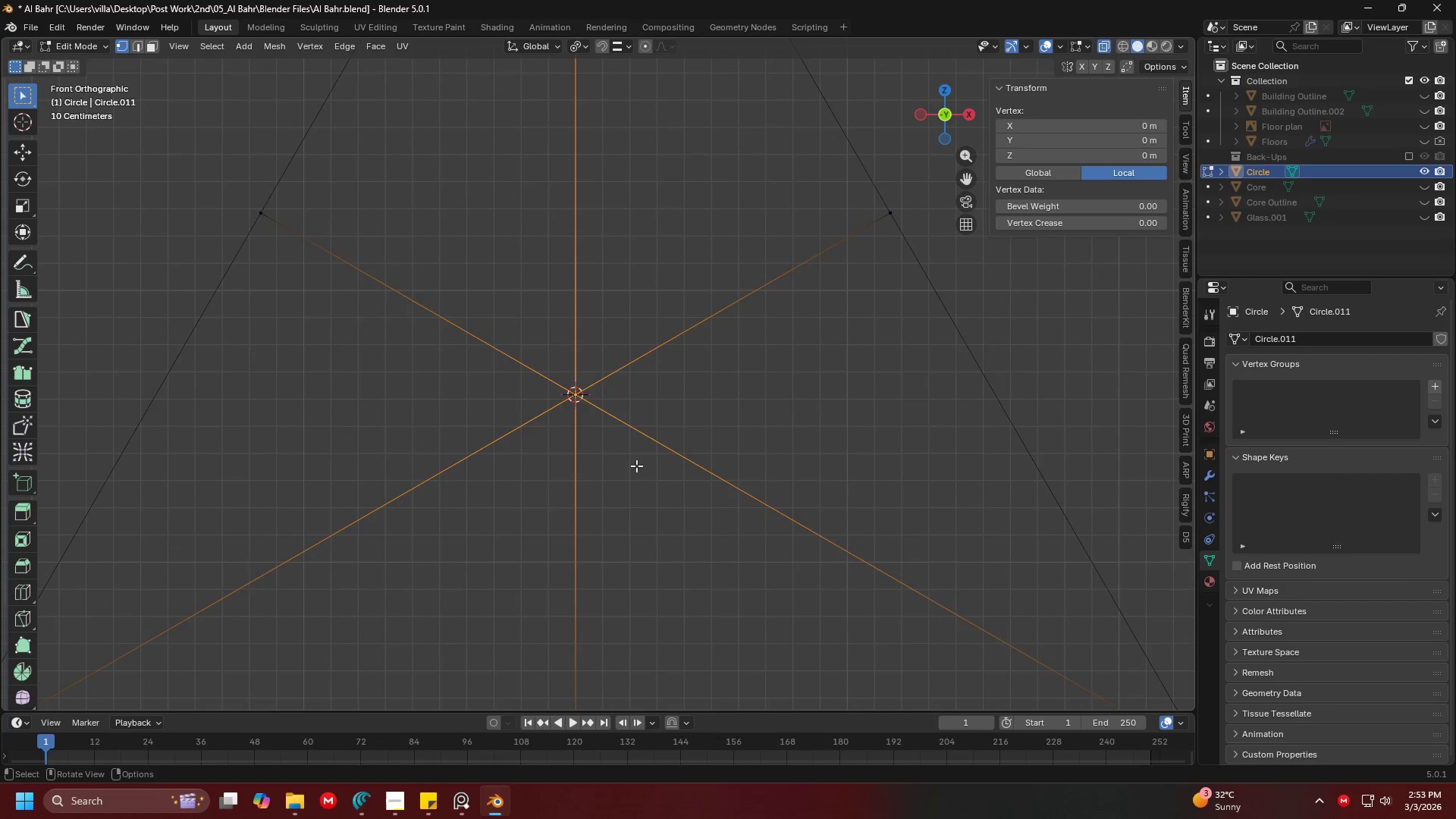 
key(Tab)
 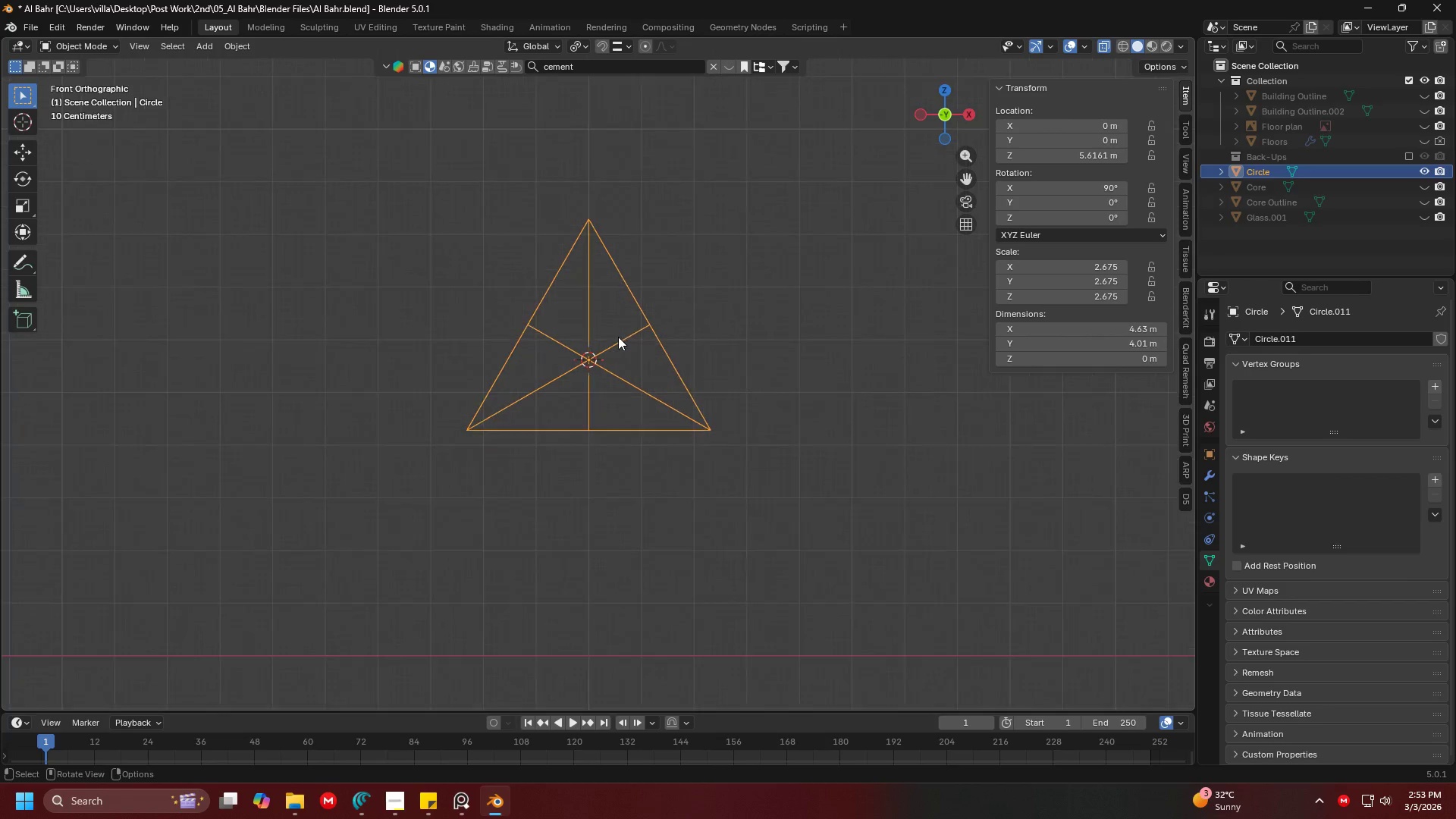 
hold_key(key=ShiftLeft, duration=1.5)
 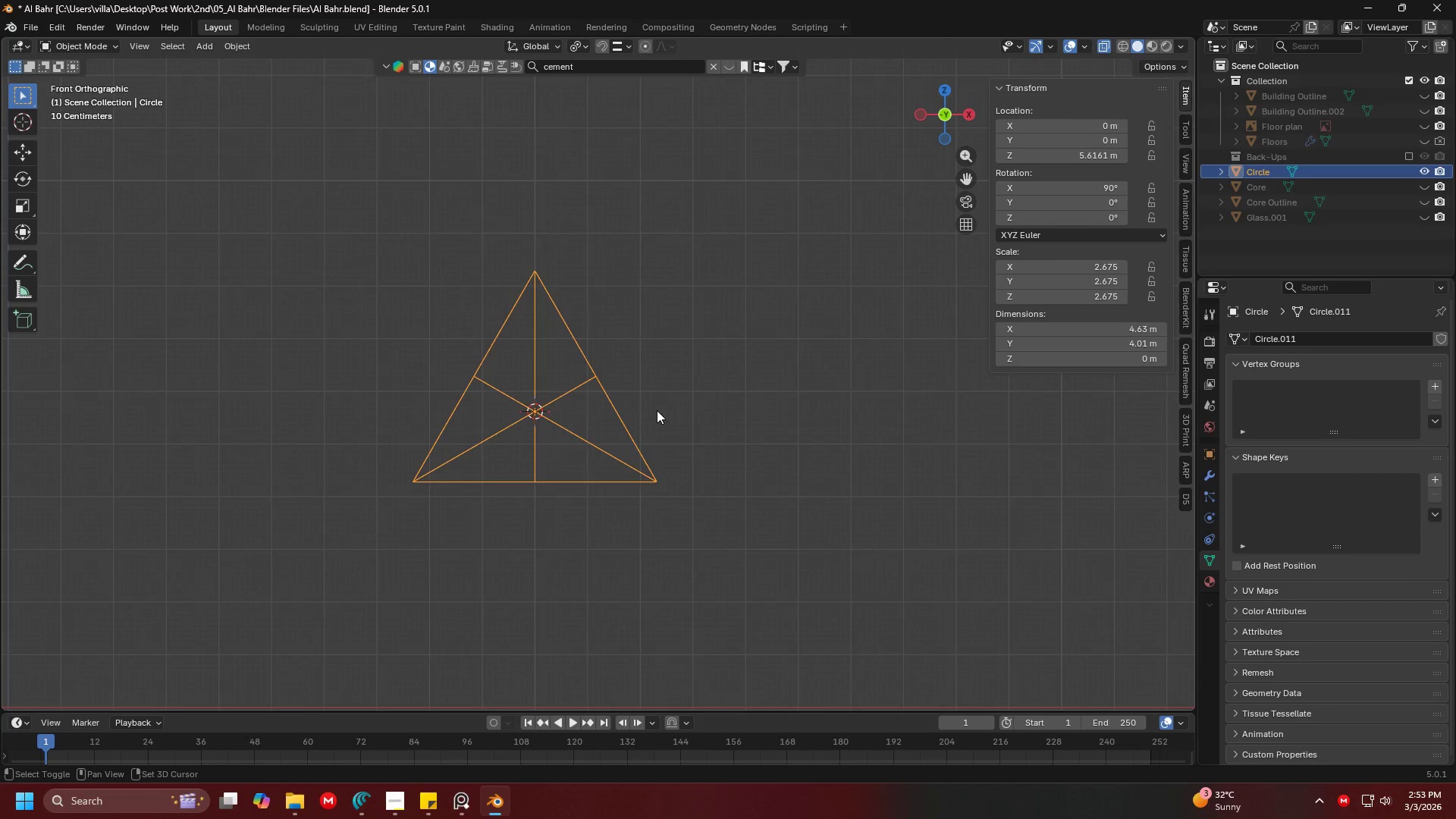 
scroll: coordinate [619, 333], scroll_direction: down, amount: 9.0
 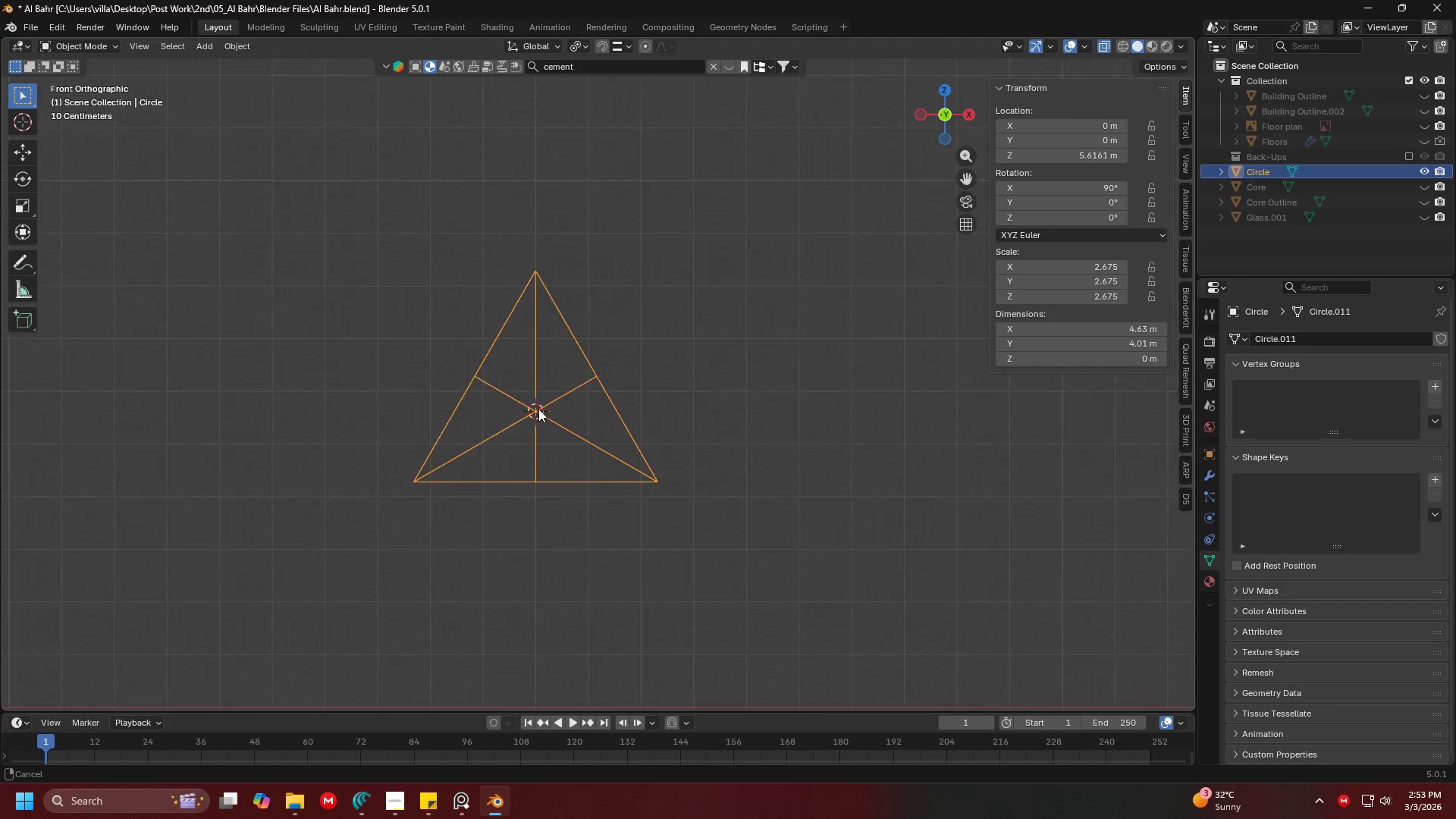 
hold_key(key=ShiftLeft, duration=0.97)
 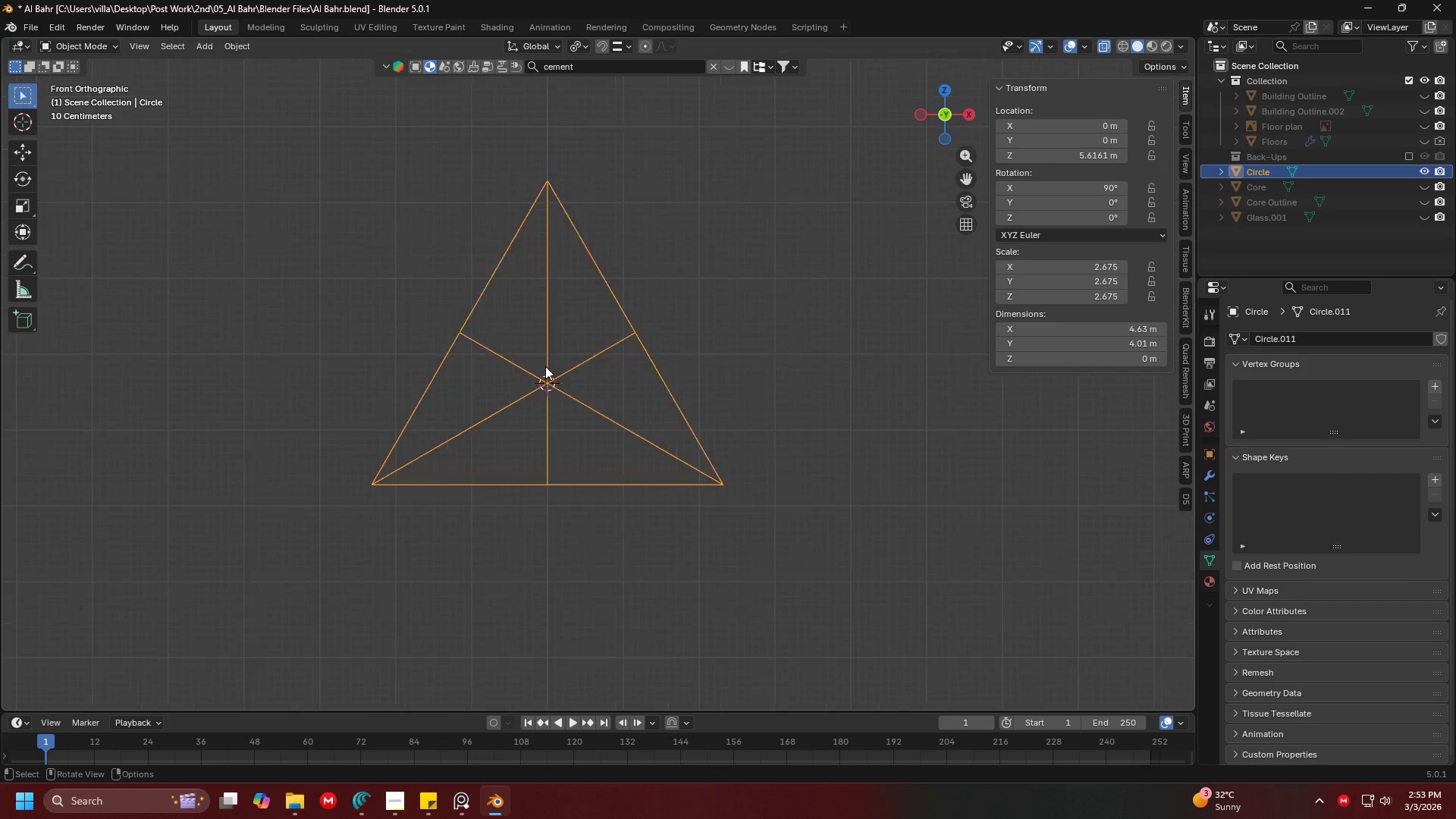 
key(Tab)
 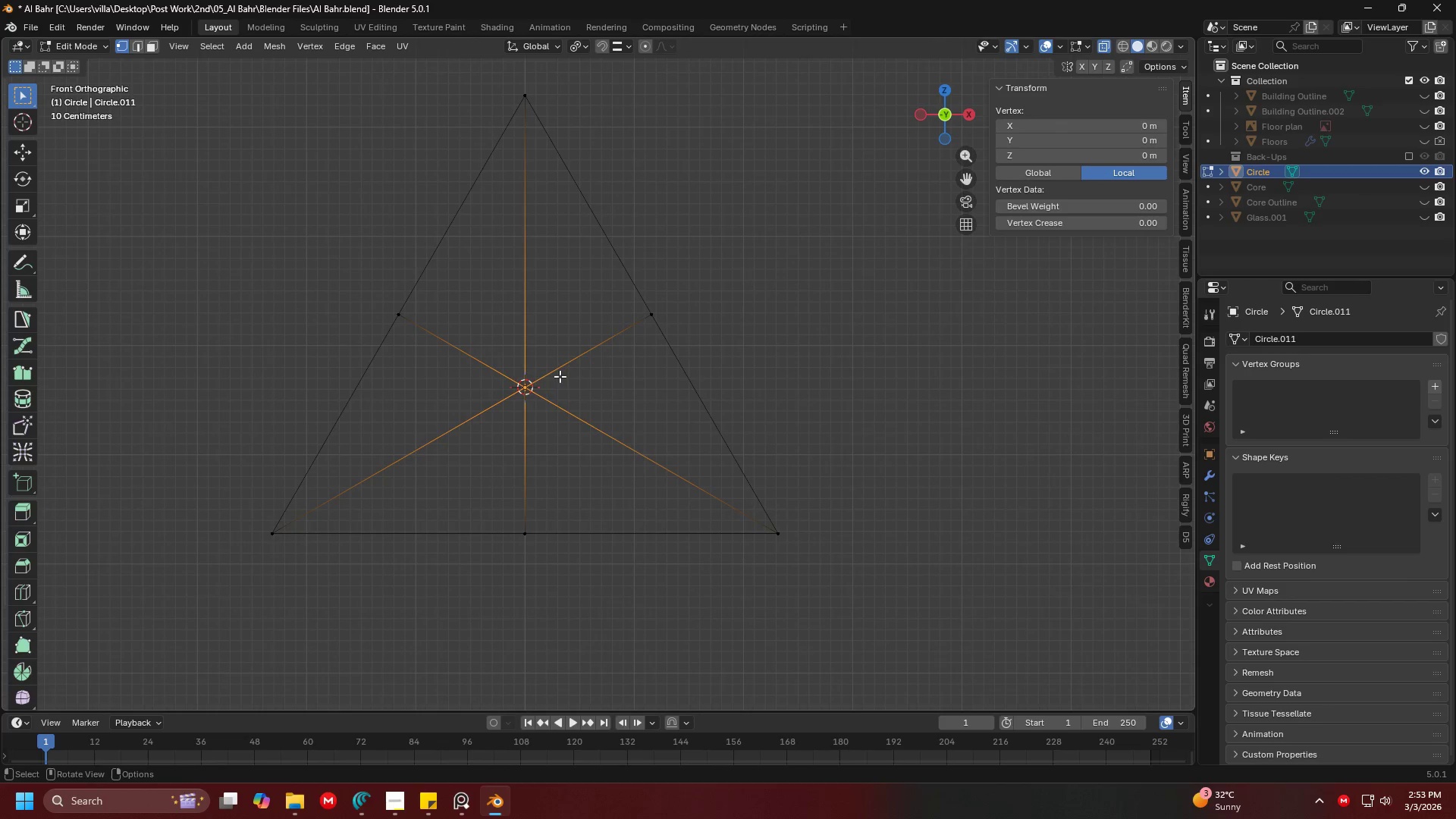 
scroll: coordinate [548, 367], scroll_direction: up, amount: 4.0
 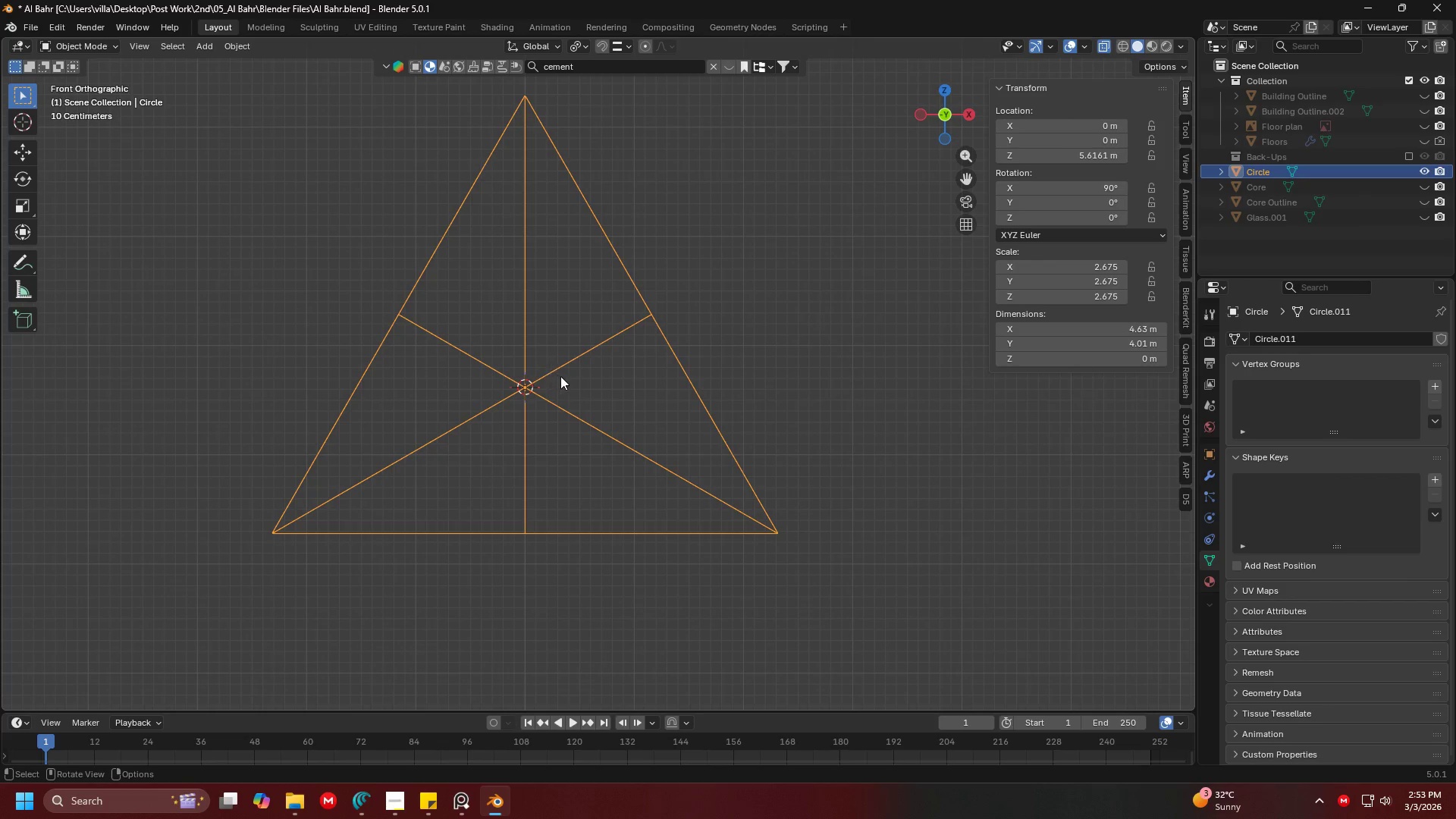 
hold_key(key=ShiftLeft, duration=0.61)
 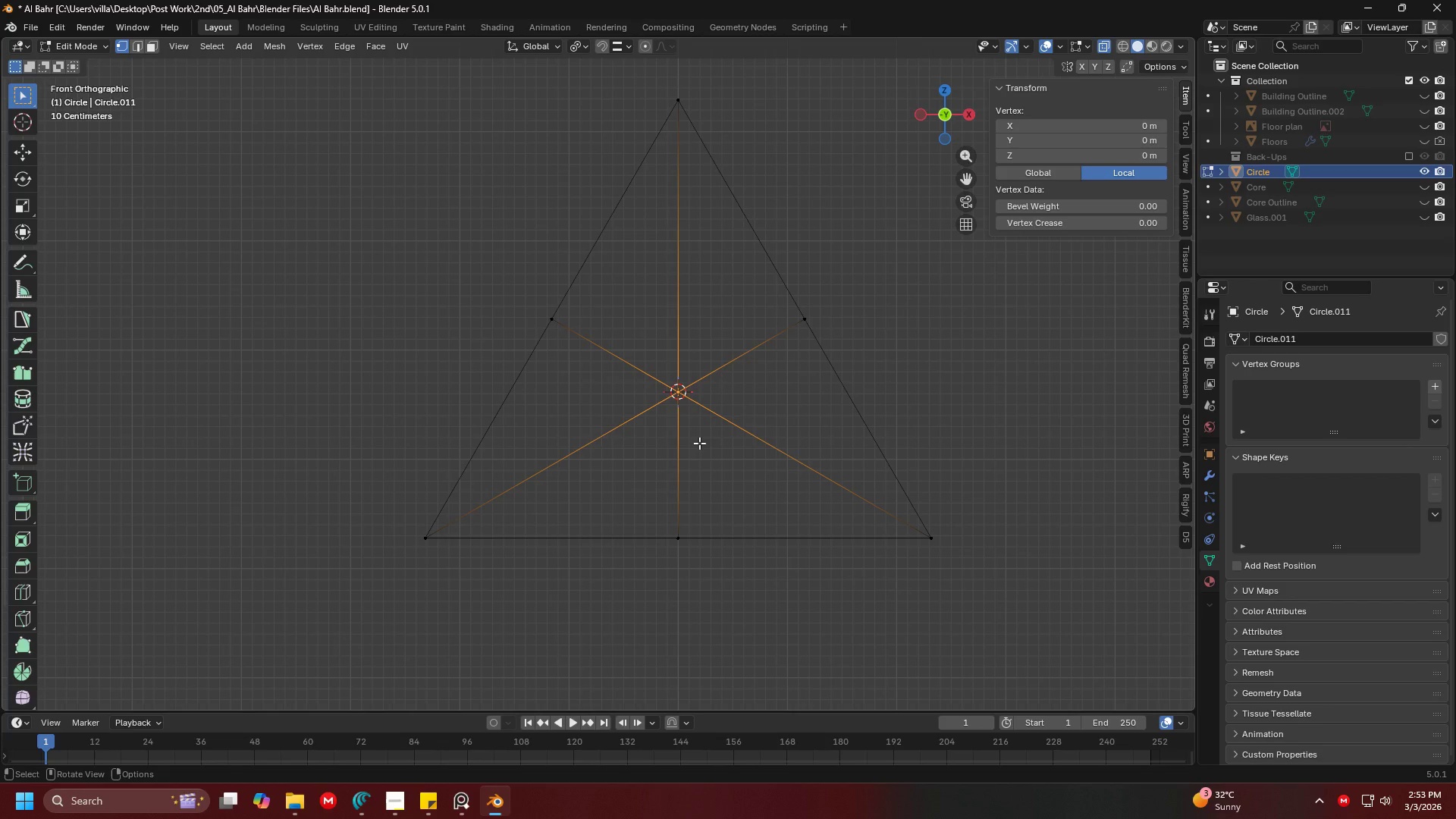 
left_click([678, 397])
 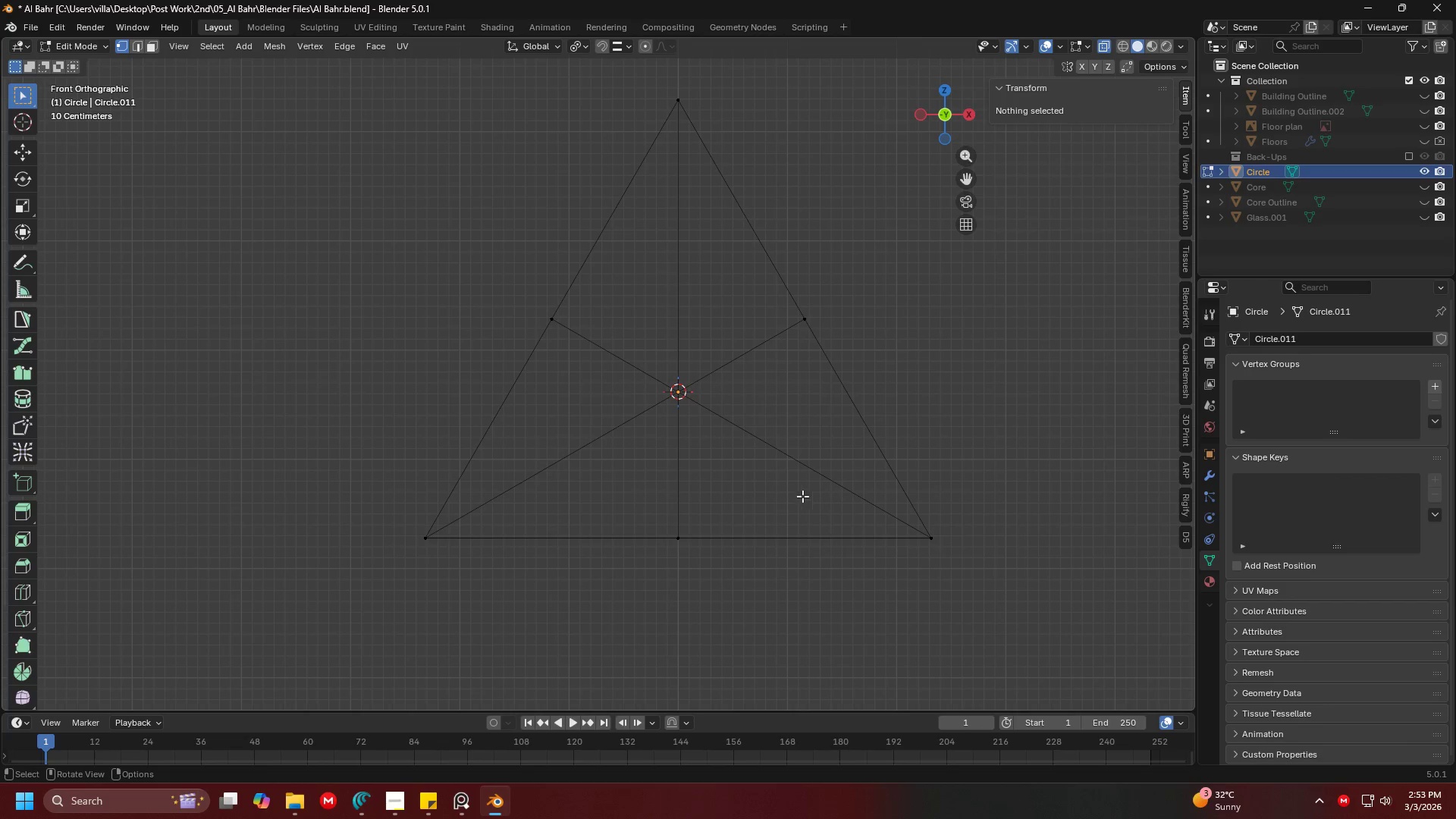 
double_click([701, 472])
 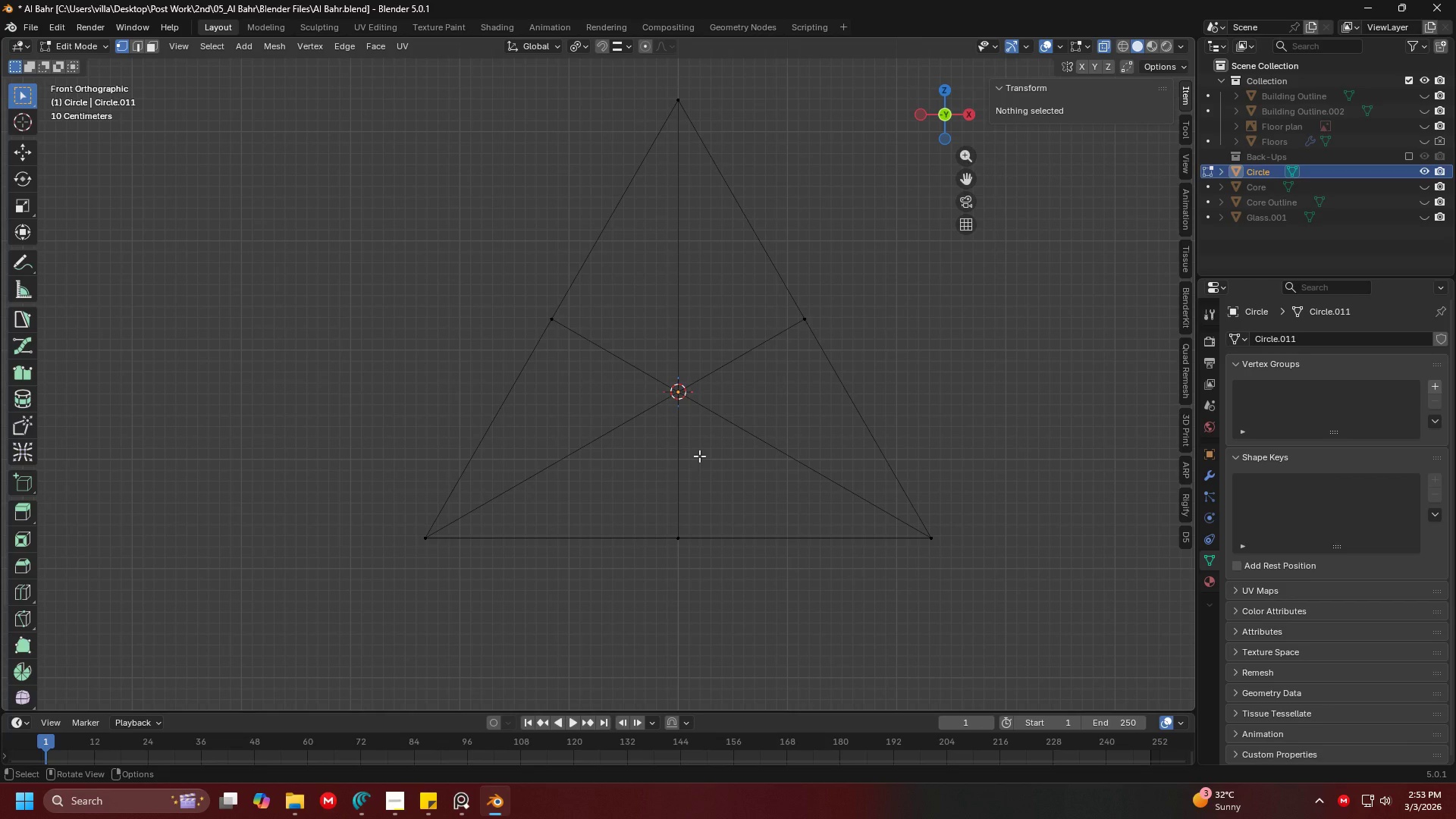 
wait(14.19)
 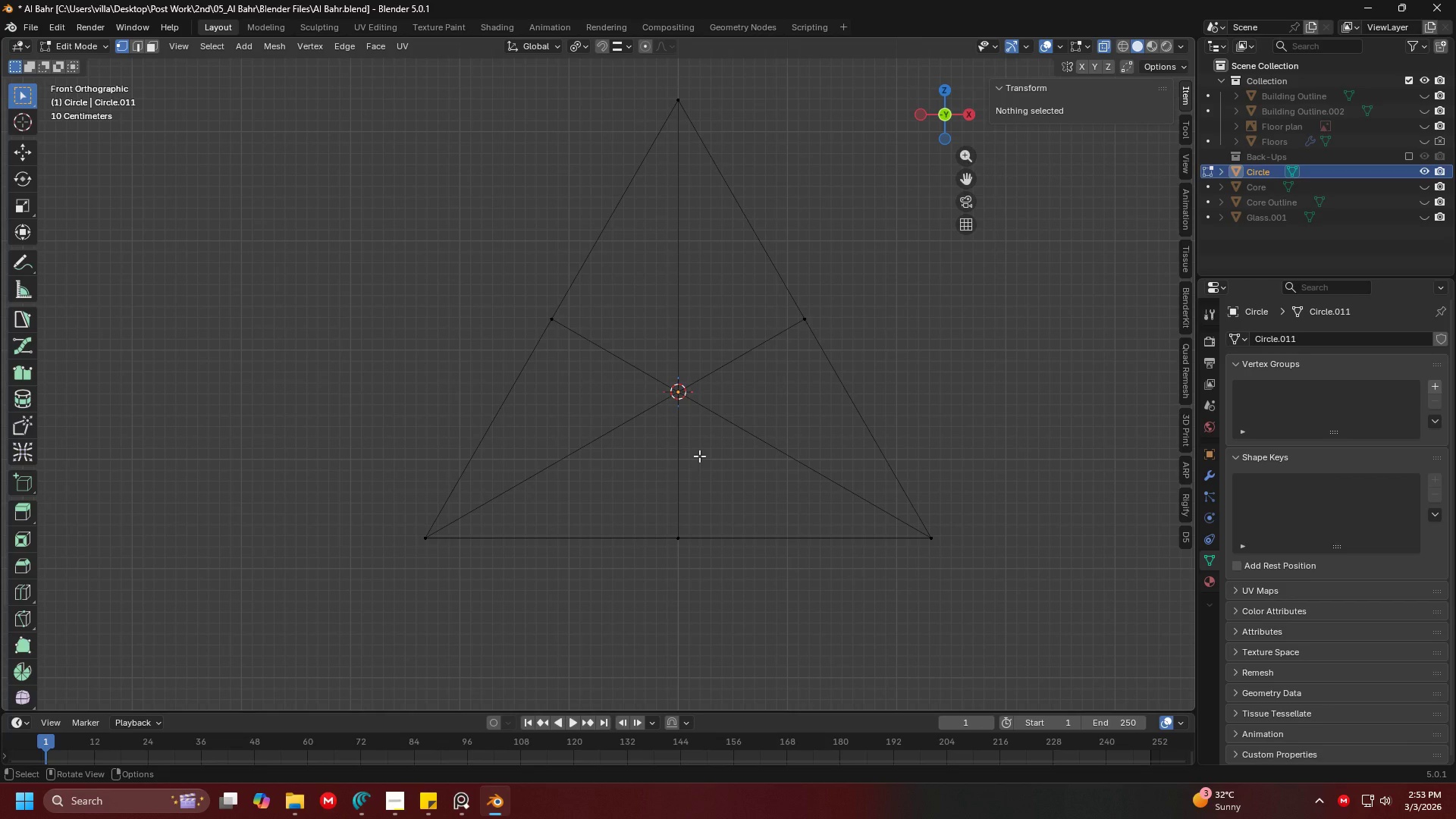 
scroll: coordinate [698, 531], scroll_direction: down, amount: 13.0
 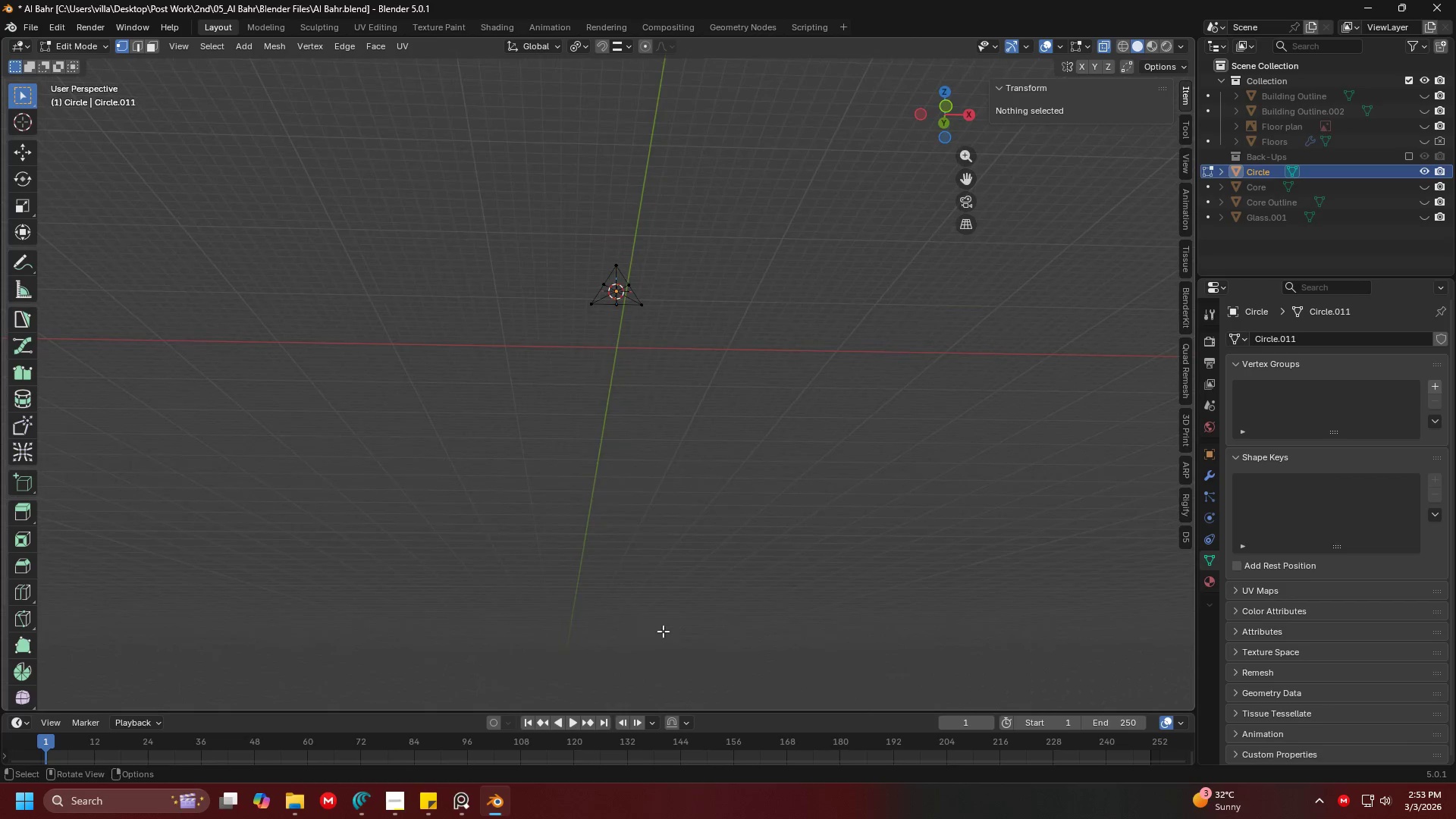 
key(Shift+C)
 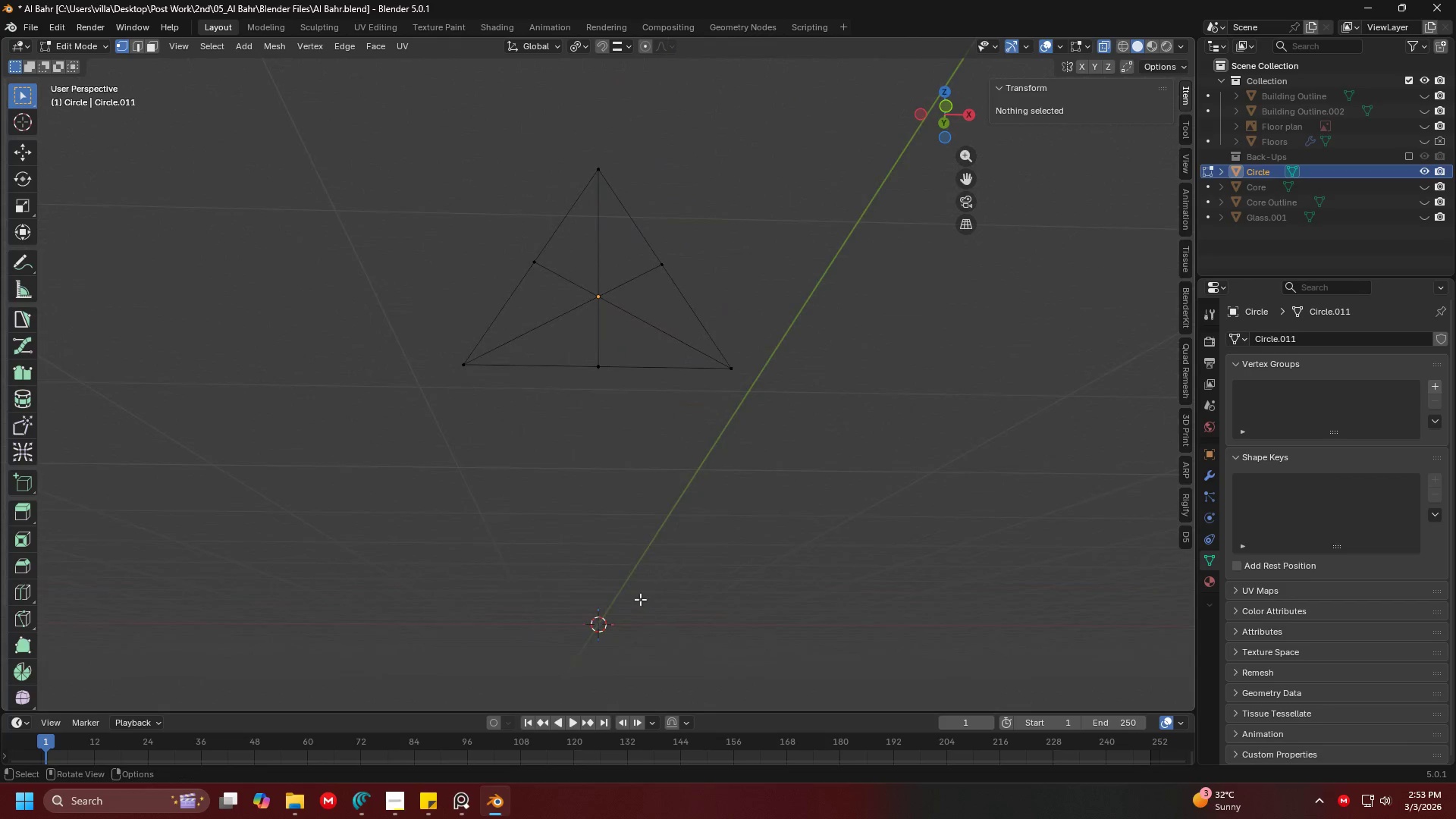 
scroll: coordinate [639, 597], scroll_direction: up, amount: 1.0
 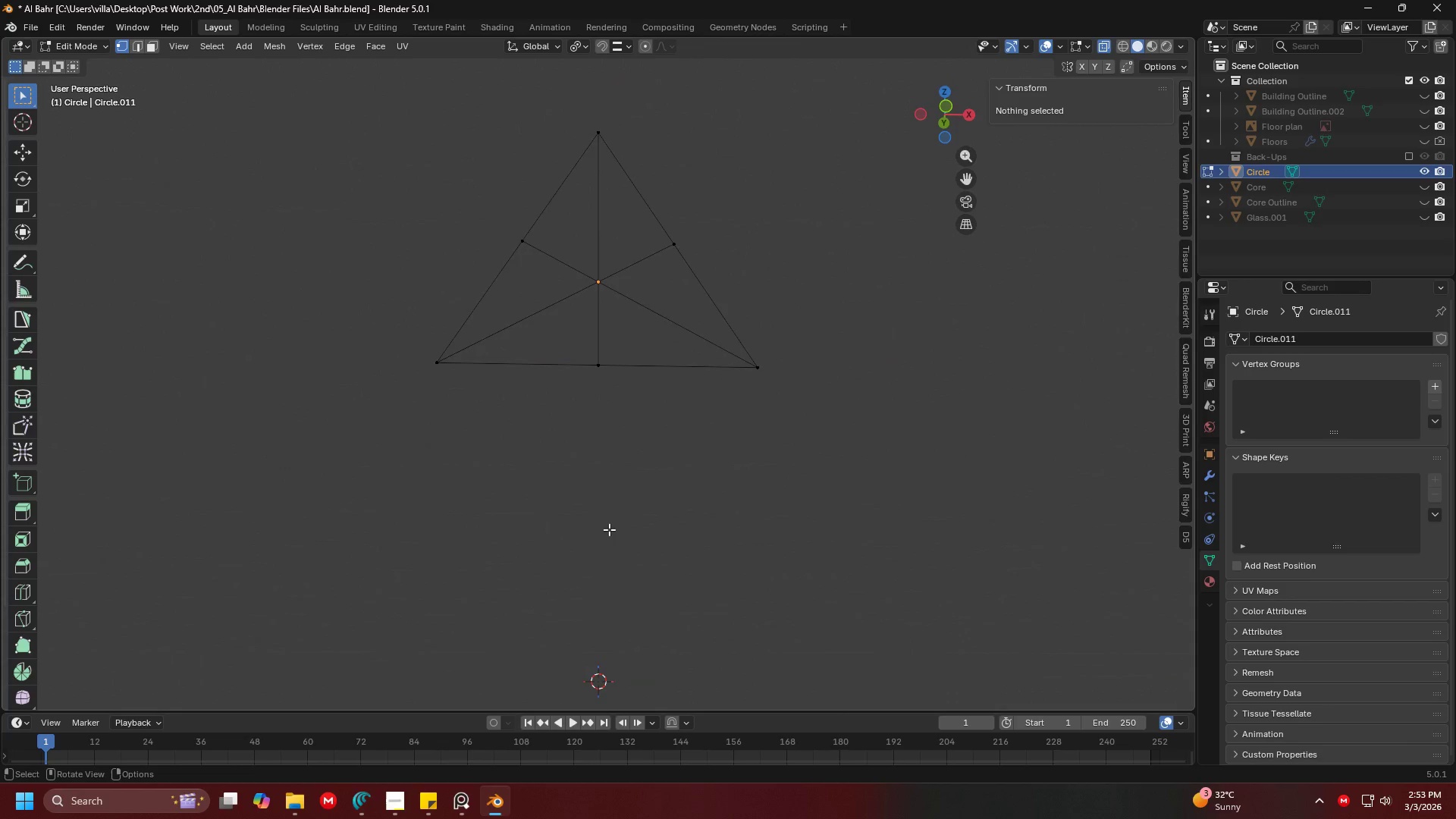 
scroll: coordinate [609, 529], scroll_direction: down, amount: 4.0
 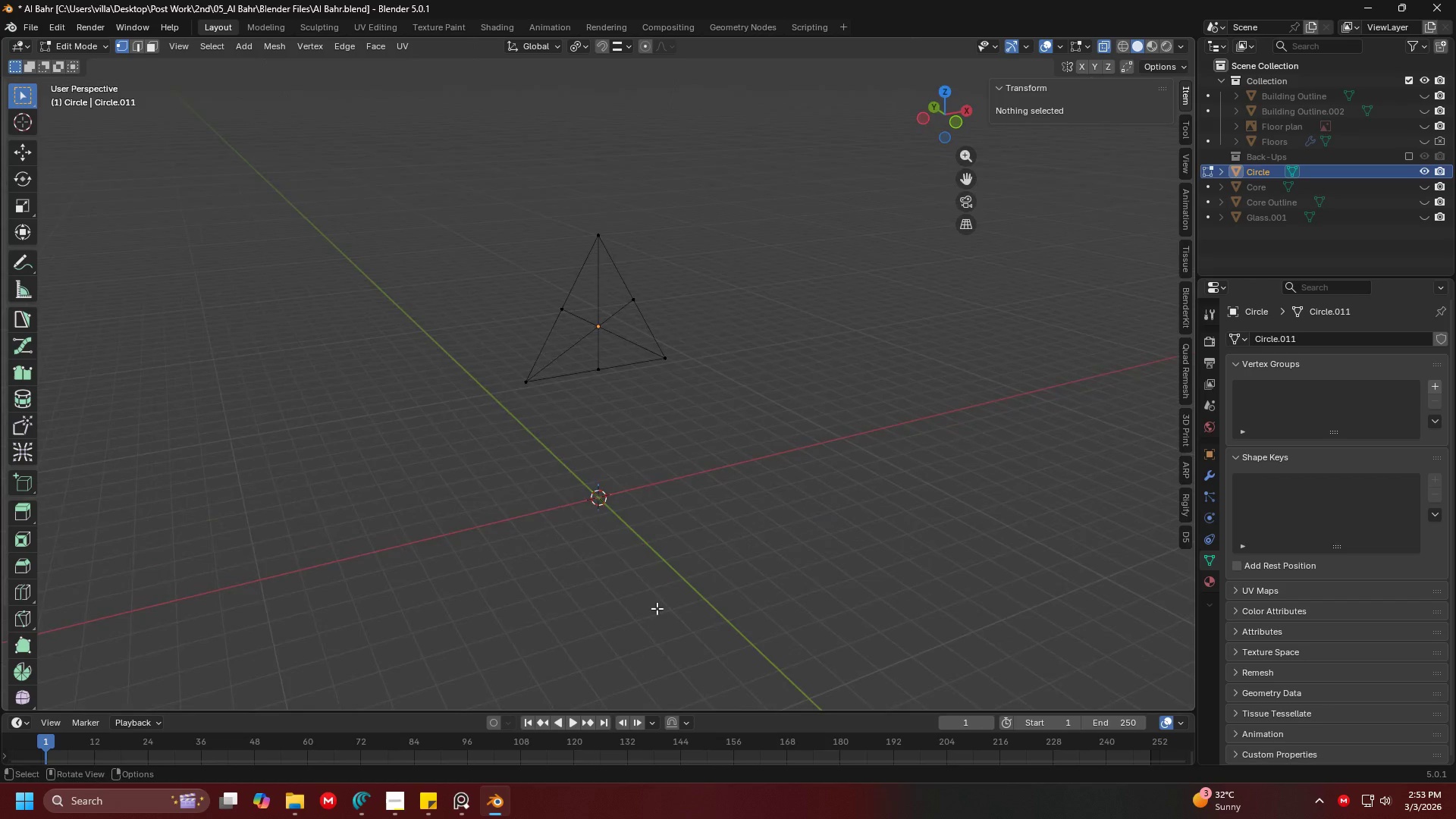 
key(Tab)
 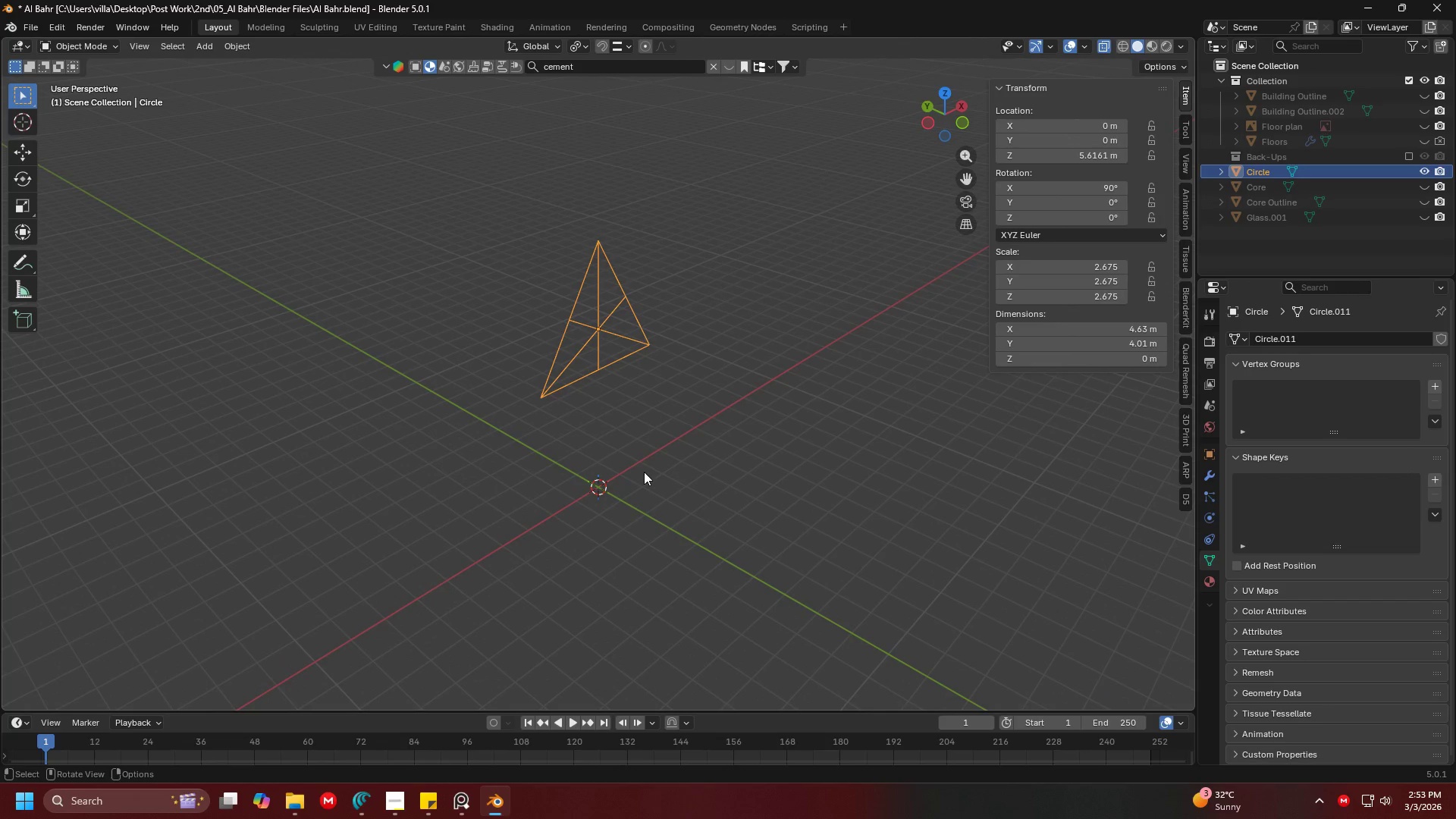 
scroll: coordinate [650, 552], scroll_direction: none, amount: 0.0
 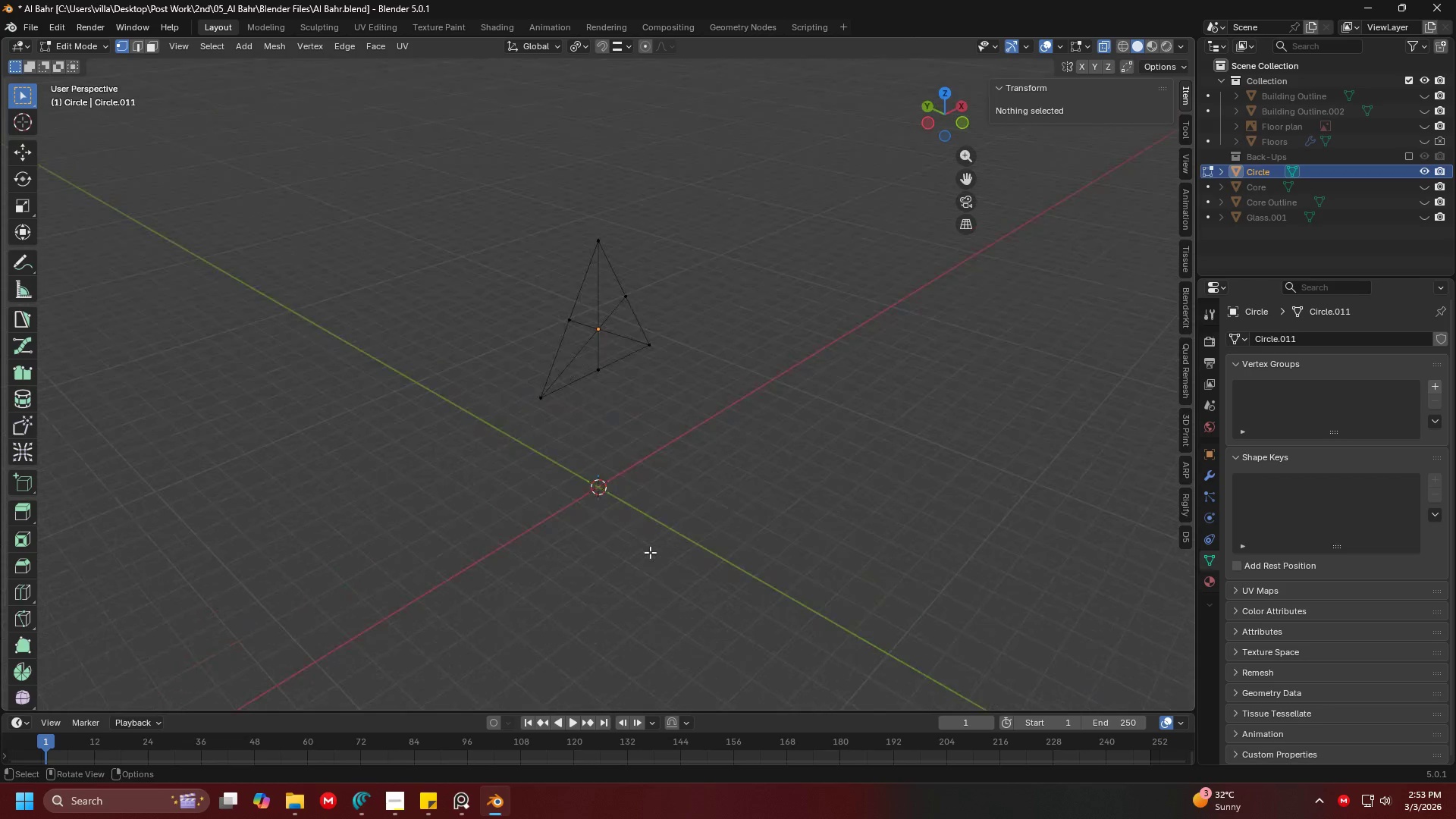 
key(Shift+S)
 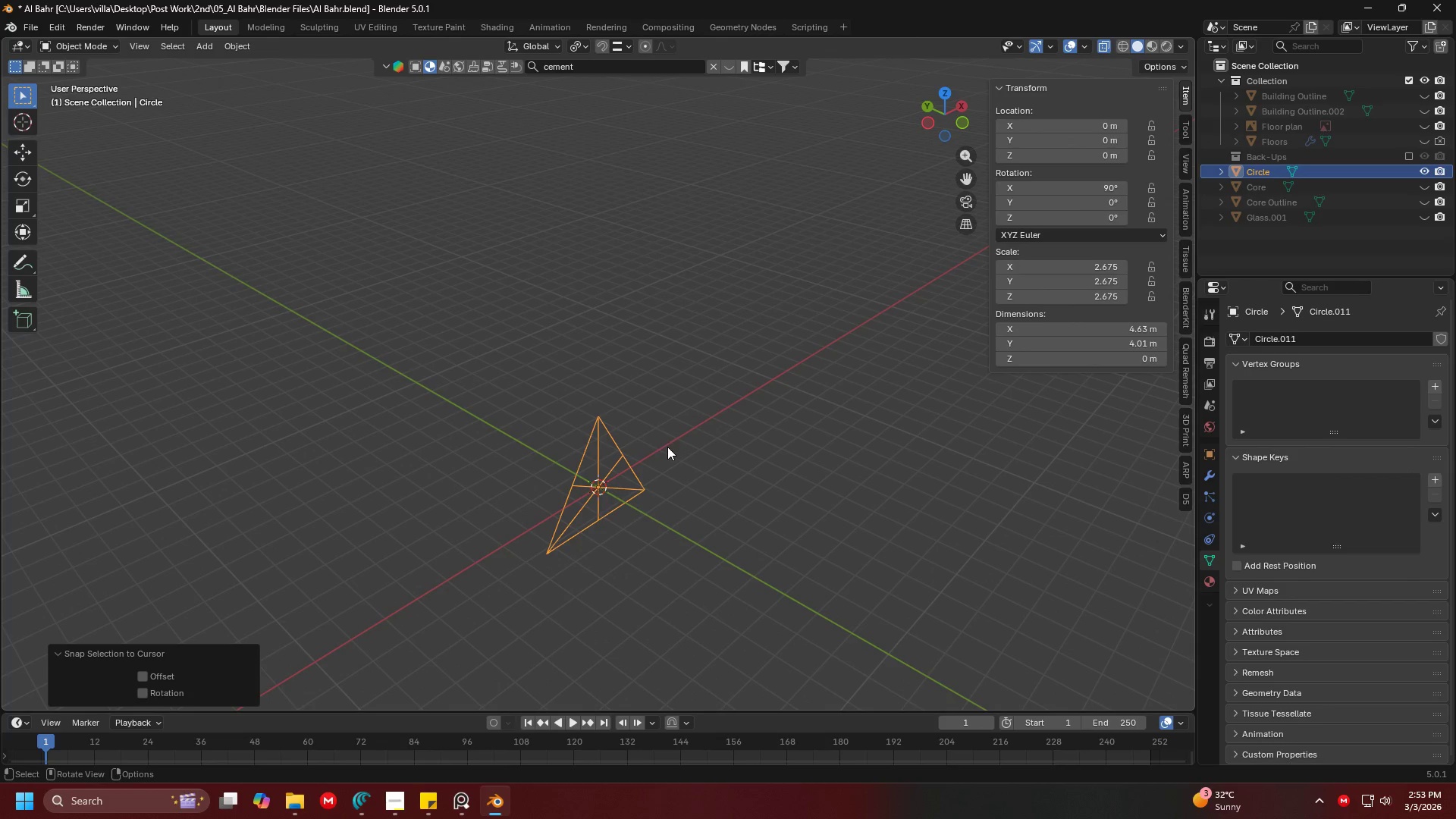 
key(R)
 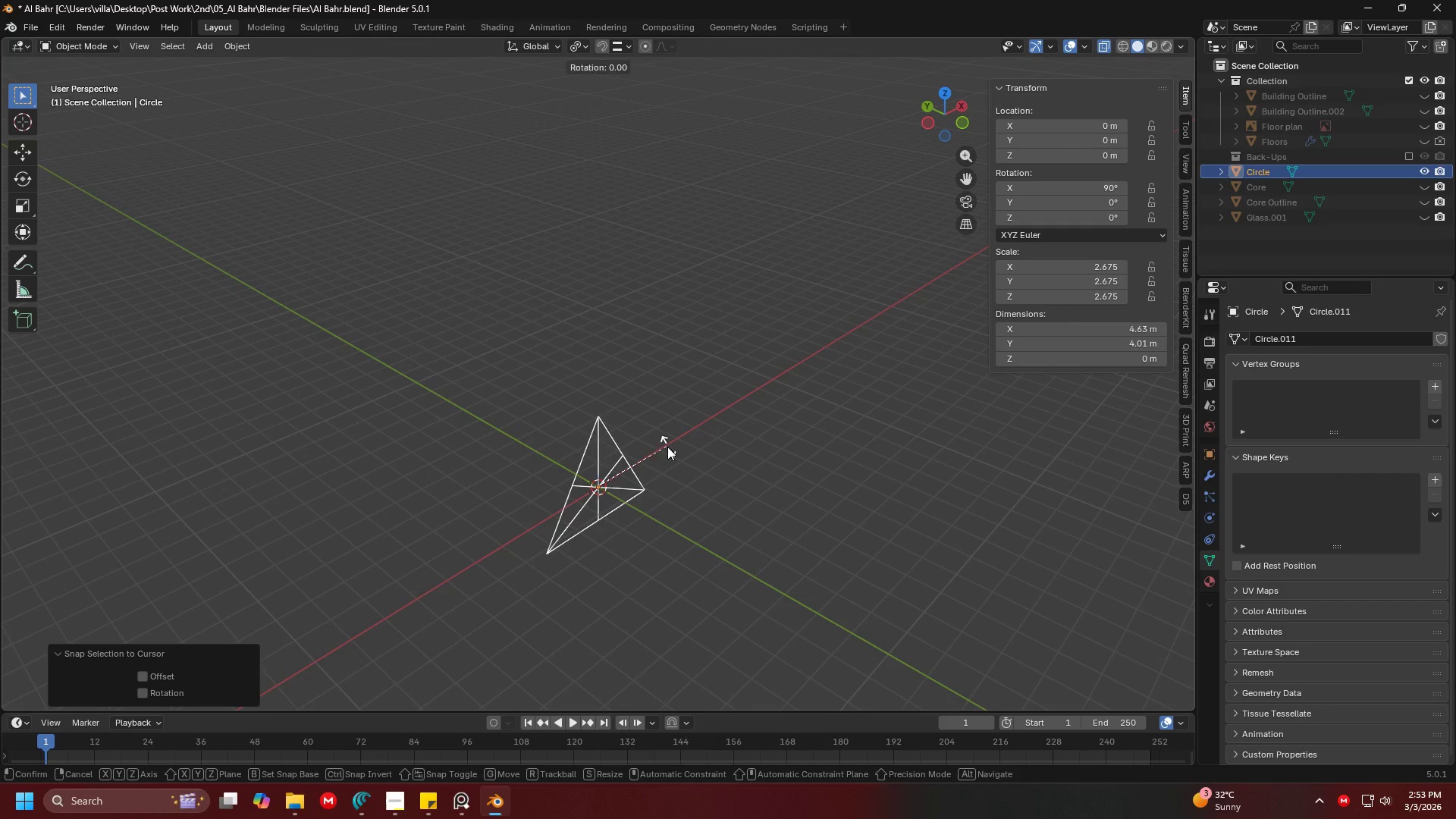 
key(Escape)
 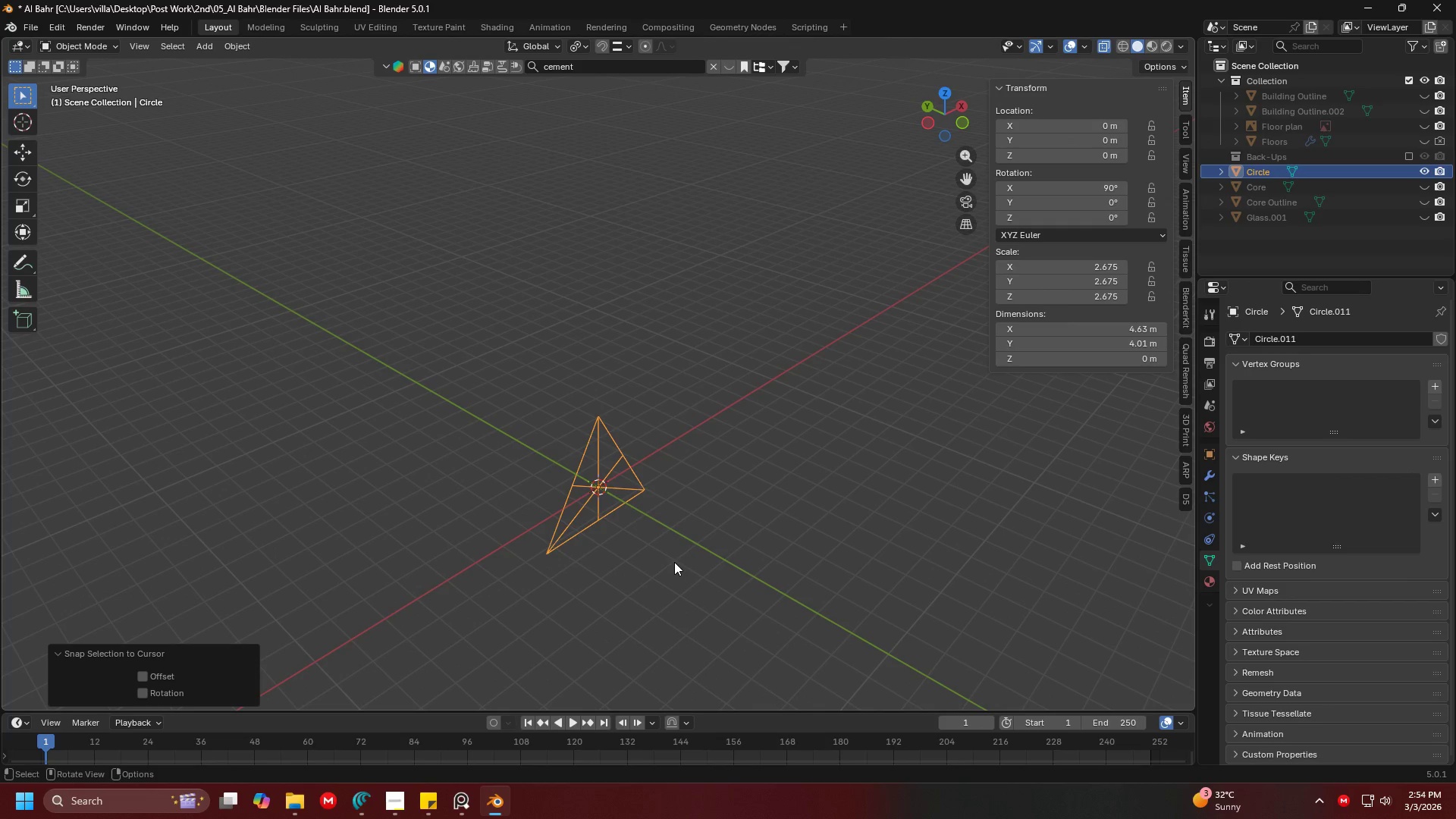 
key(Tab)
 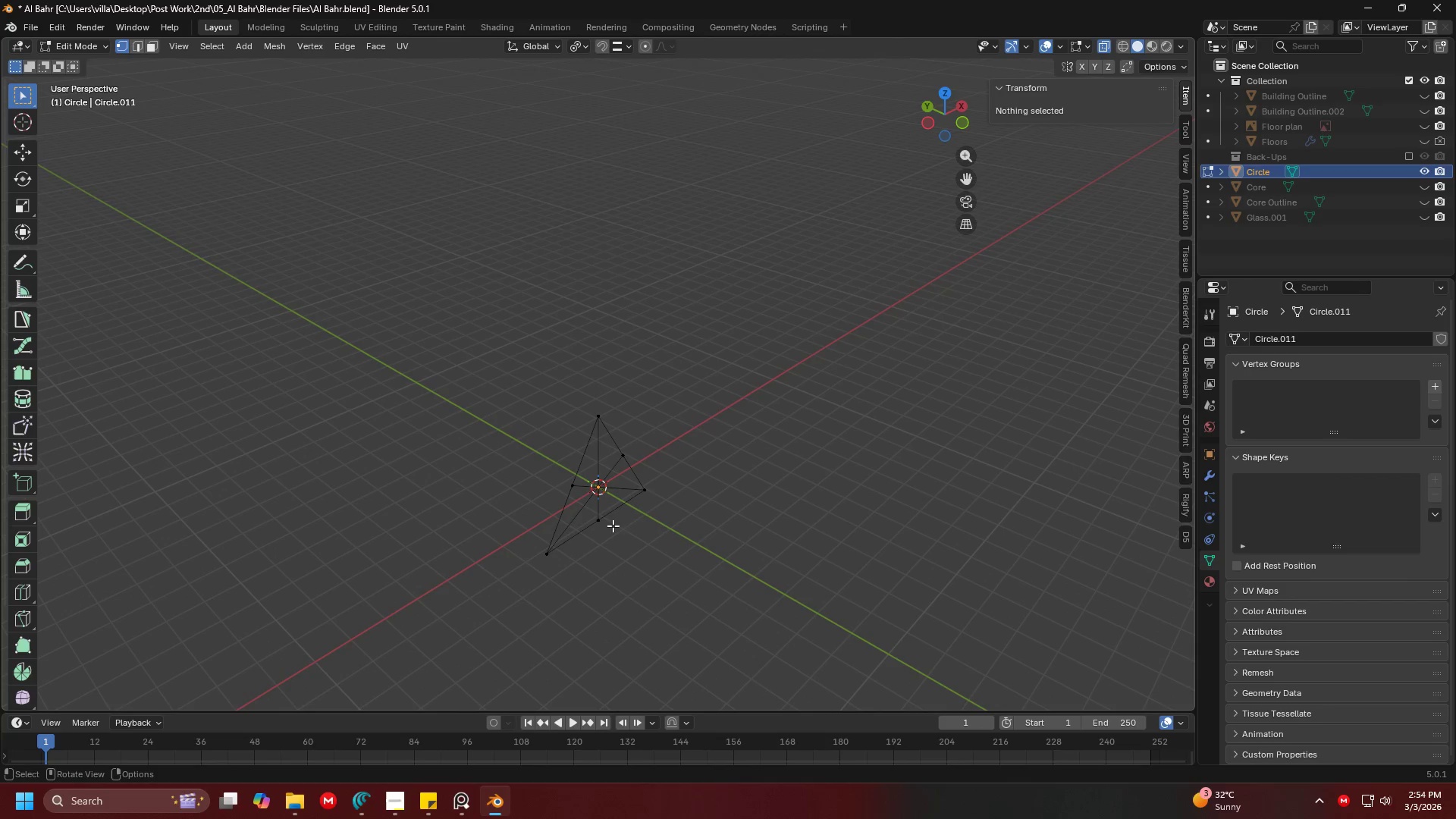 
left_click([608, 526])
 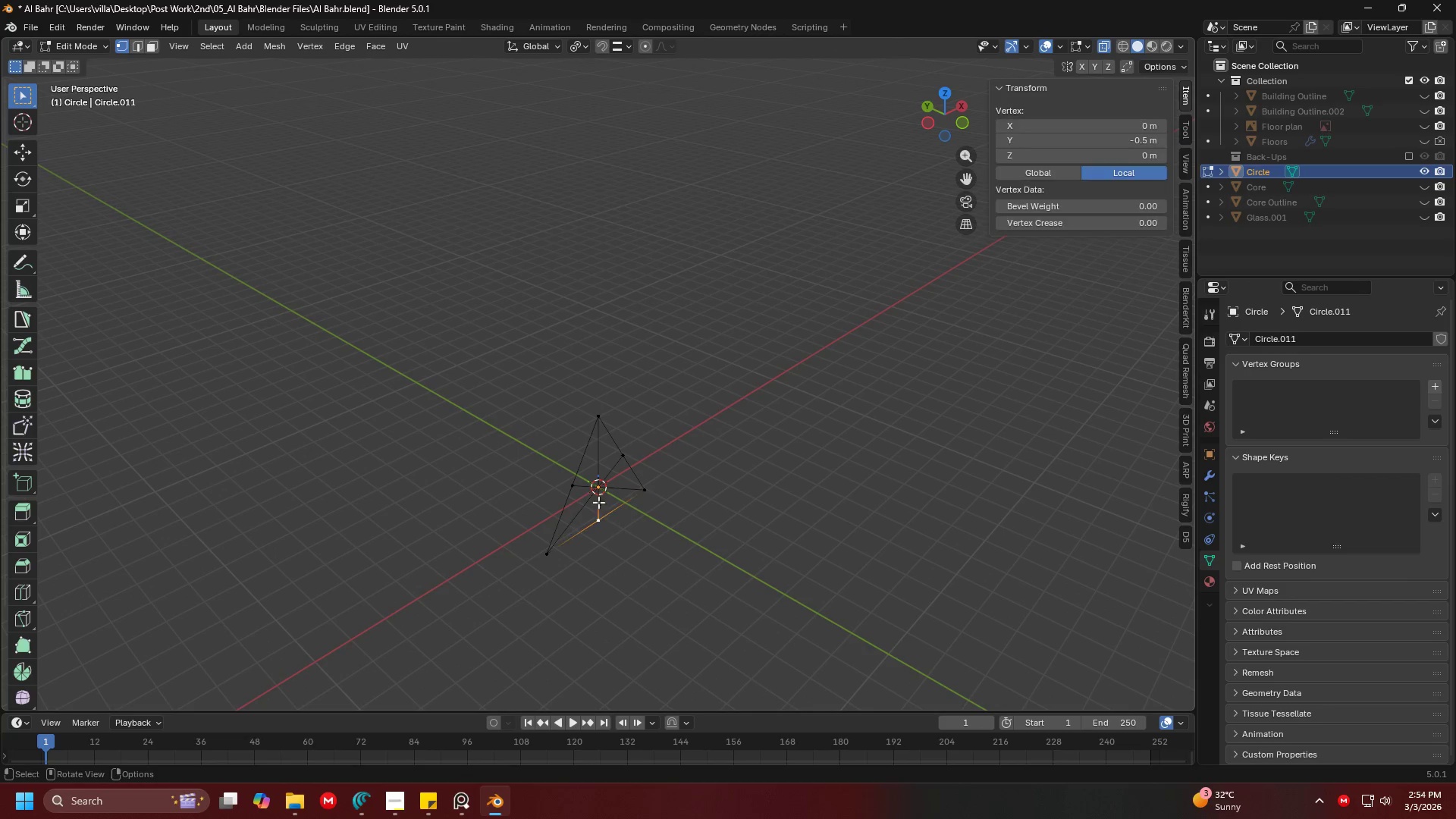 
hold_key(key=ShiftLeft, duration=0.8)
double_click([568, 486])
 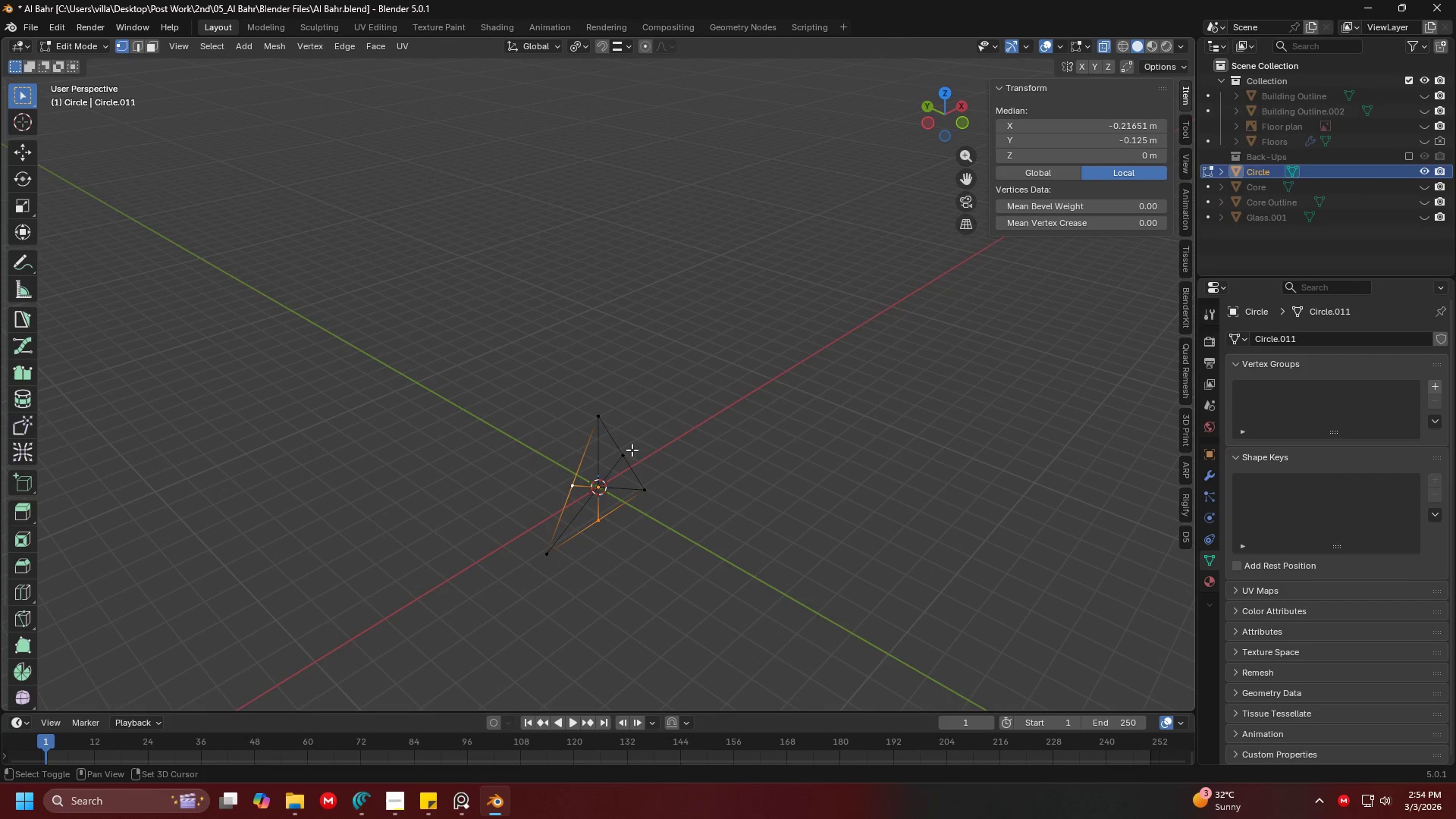 
triple_click([632, 450])
 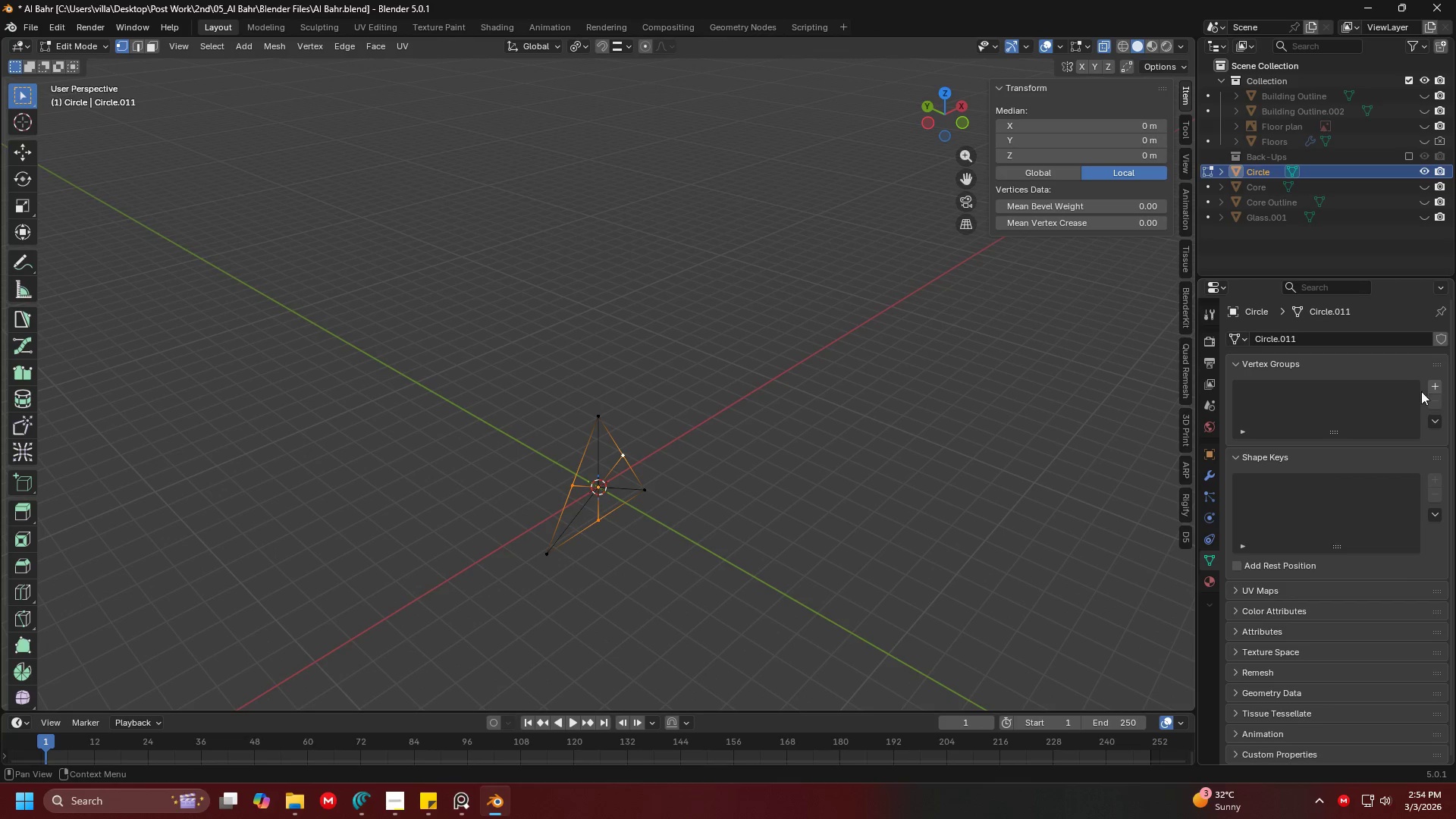 
left_click([1429, 385])
 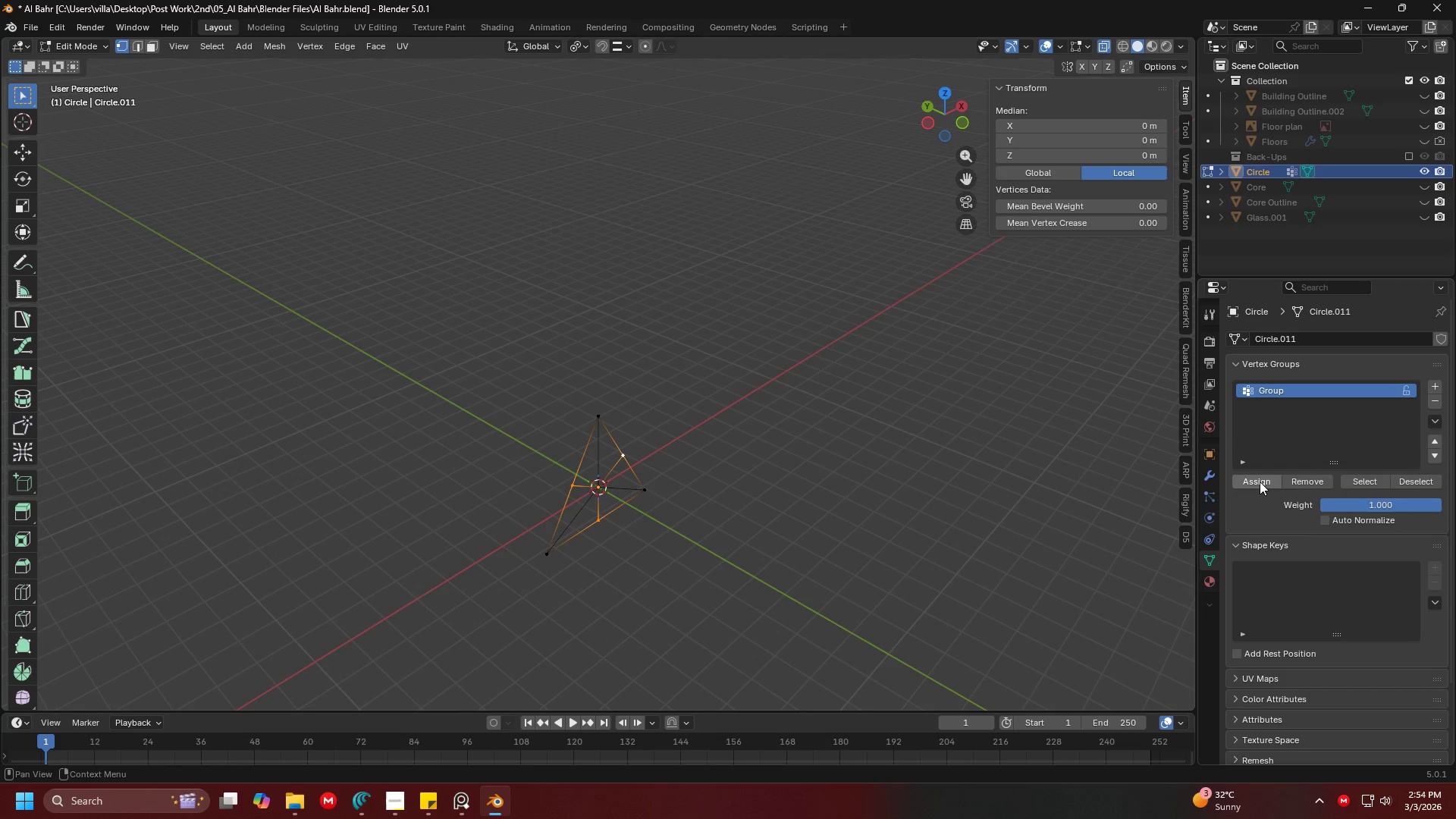 
double_click([1260, 482])
 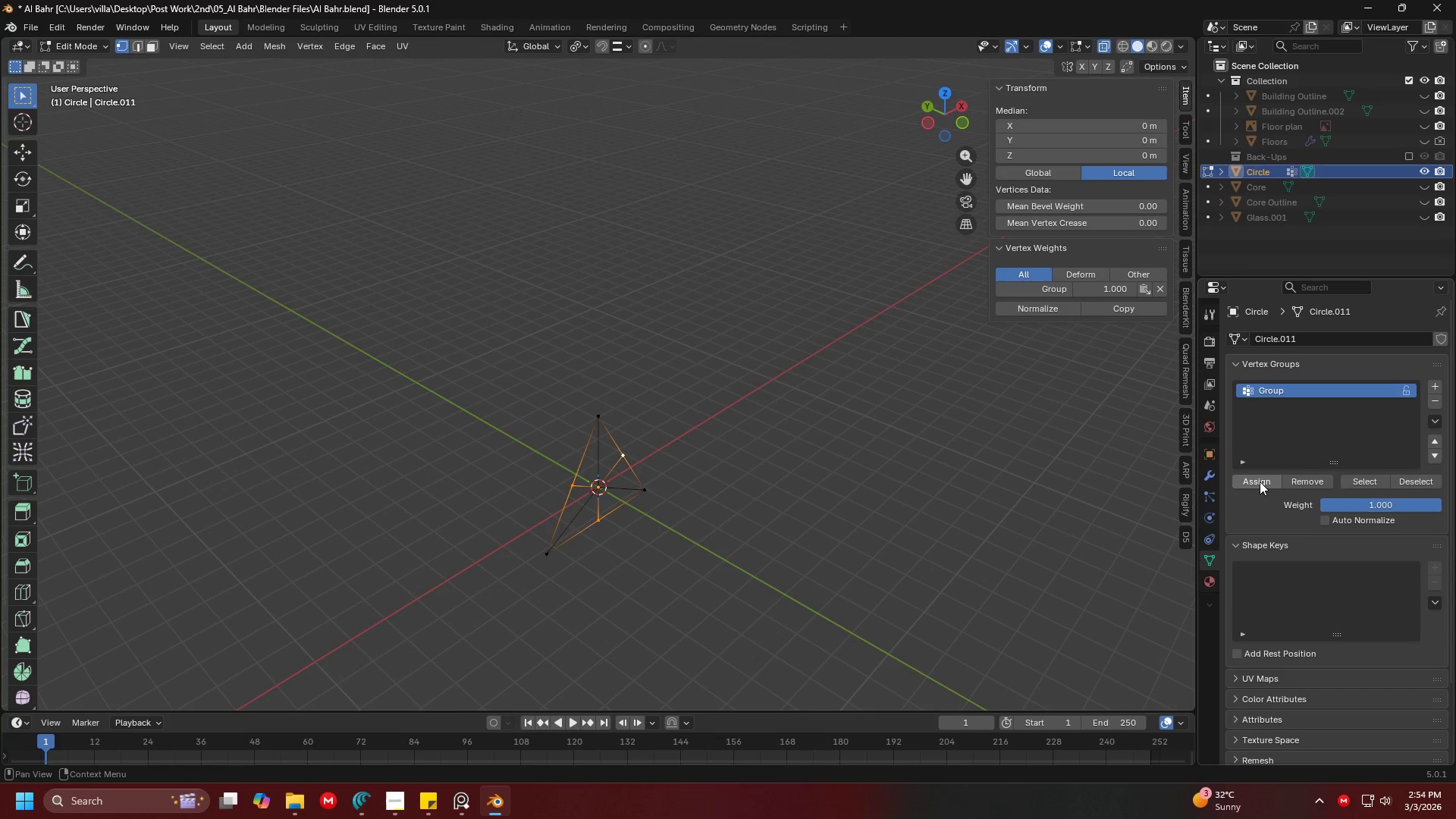 
triple_click([1260, 482])
 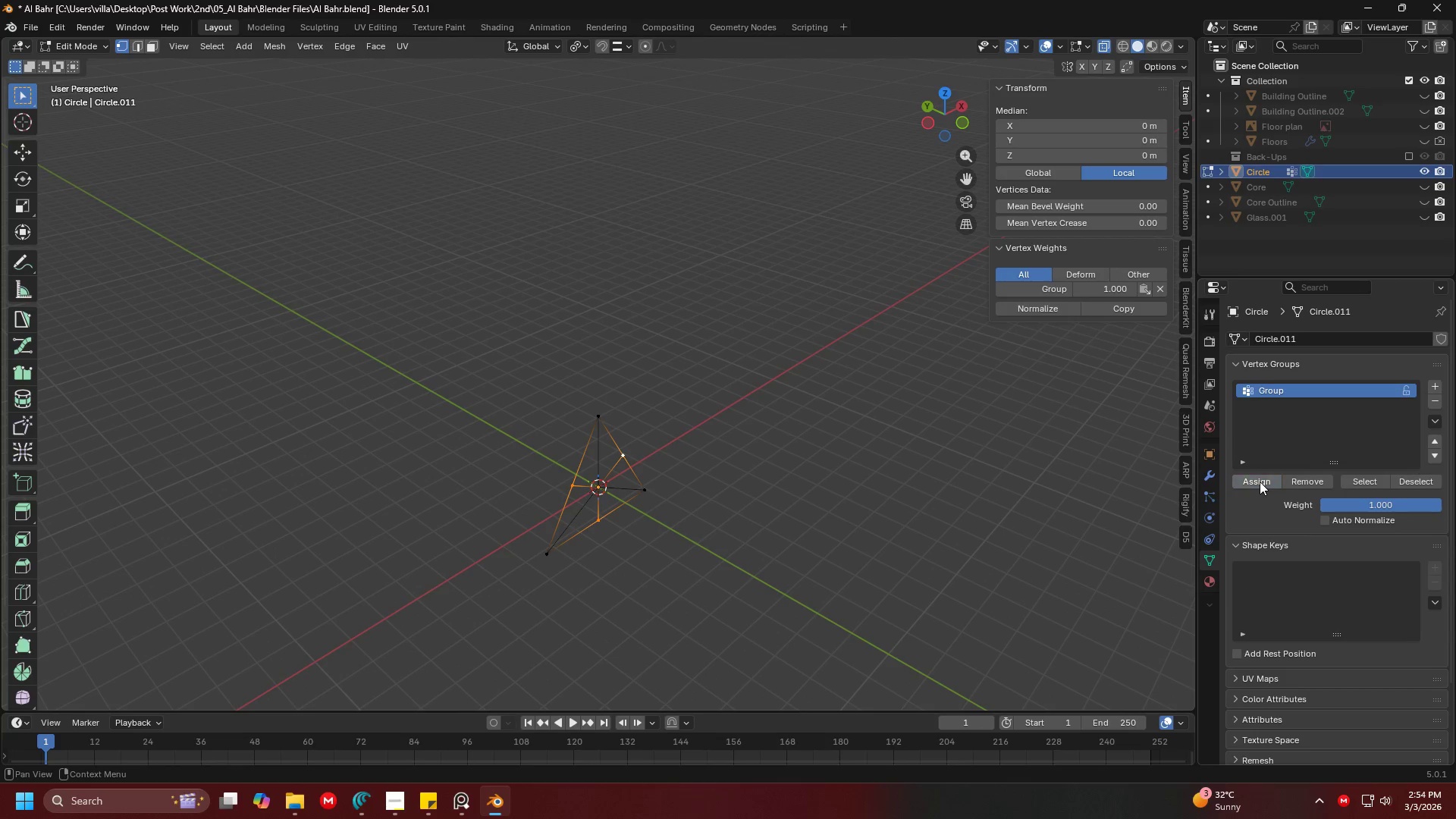 
triple_click([1260, 482])
 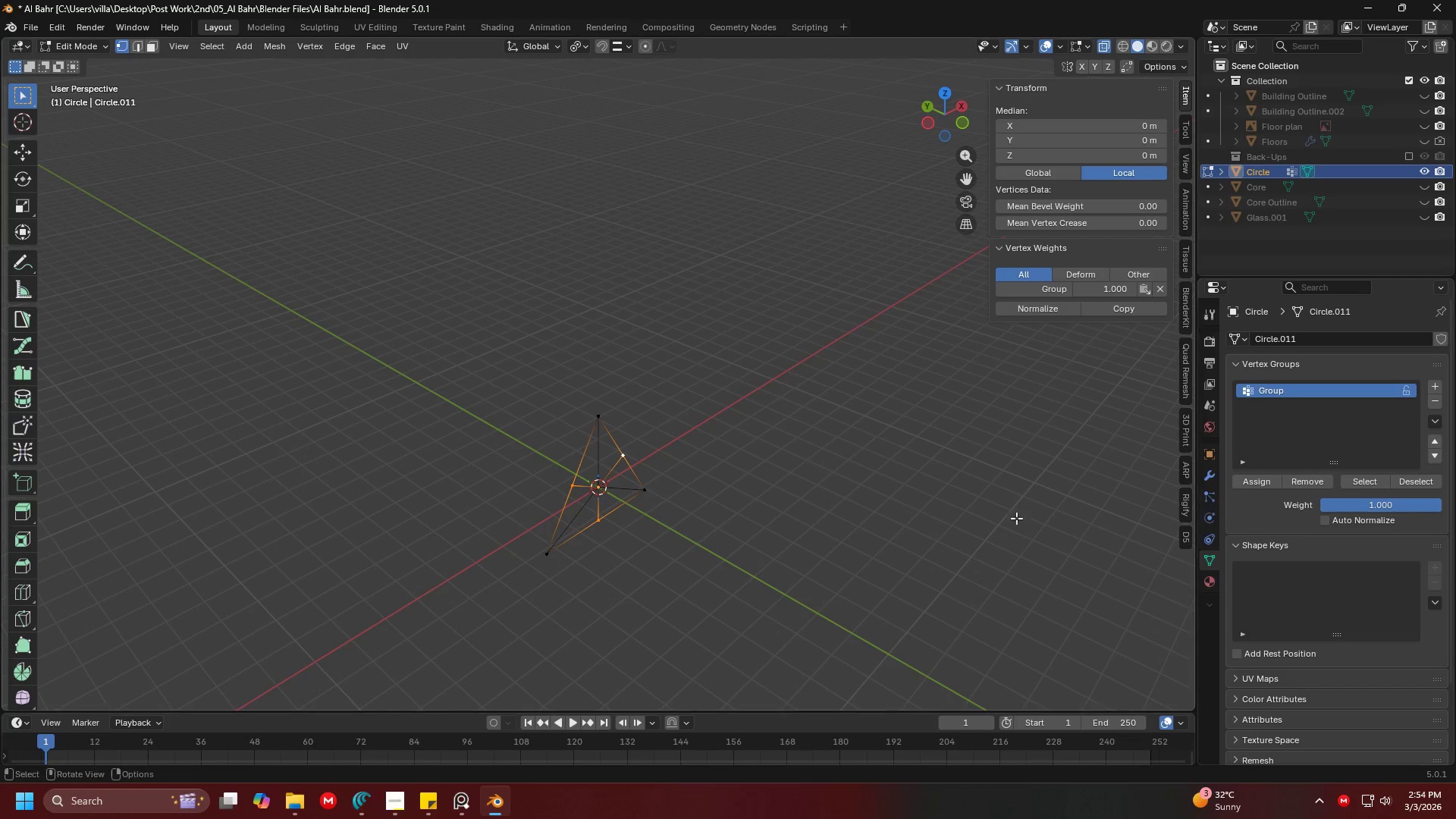 
key(Shift+ShiftLeft)
 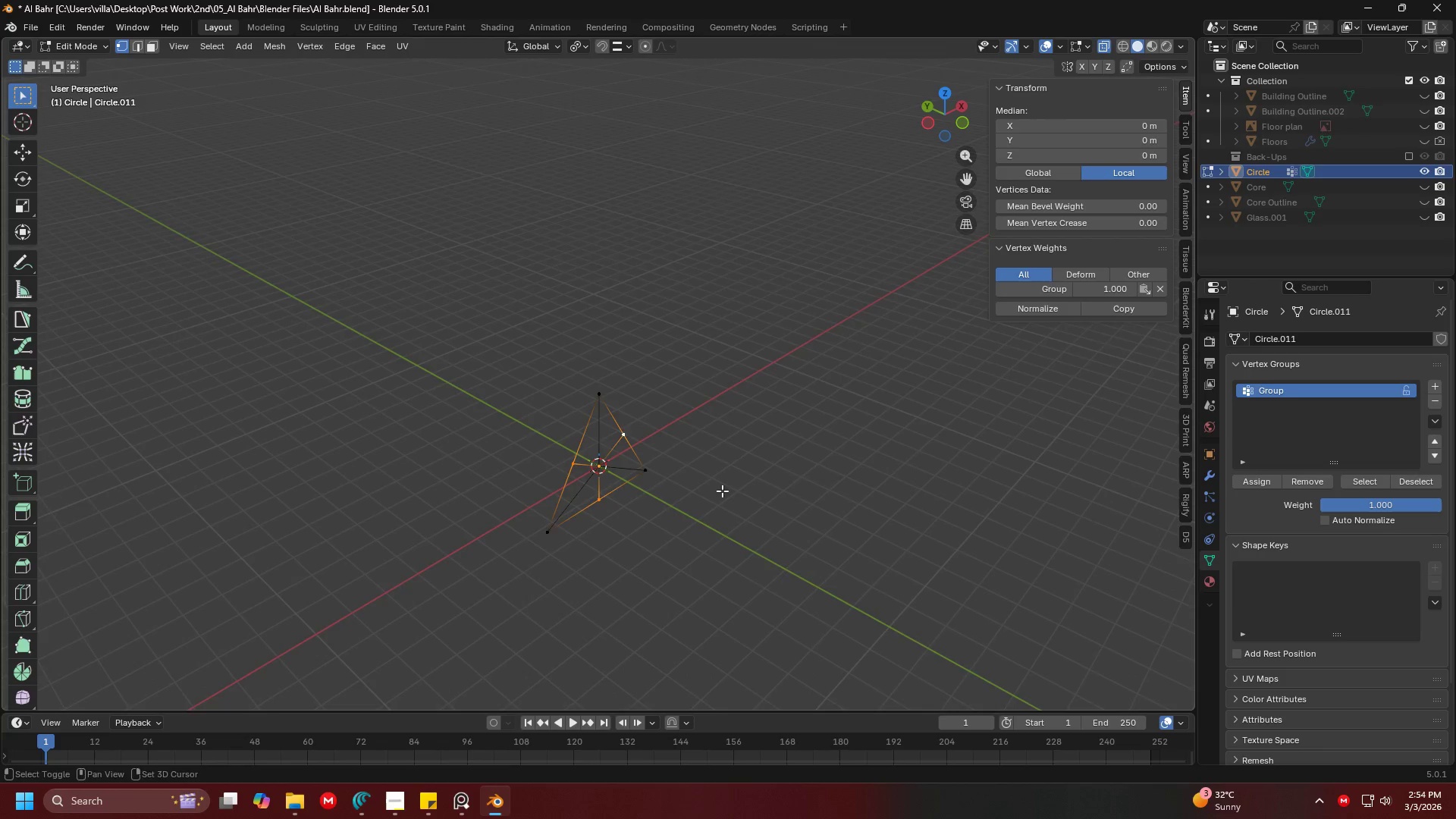 
key(N)
 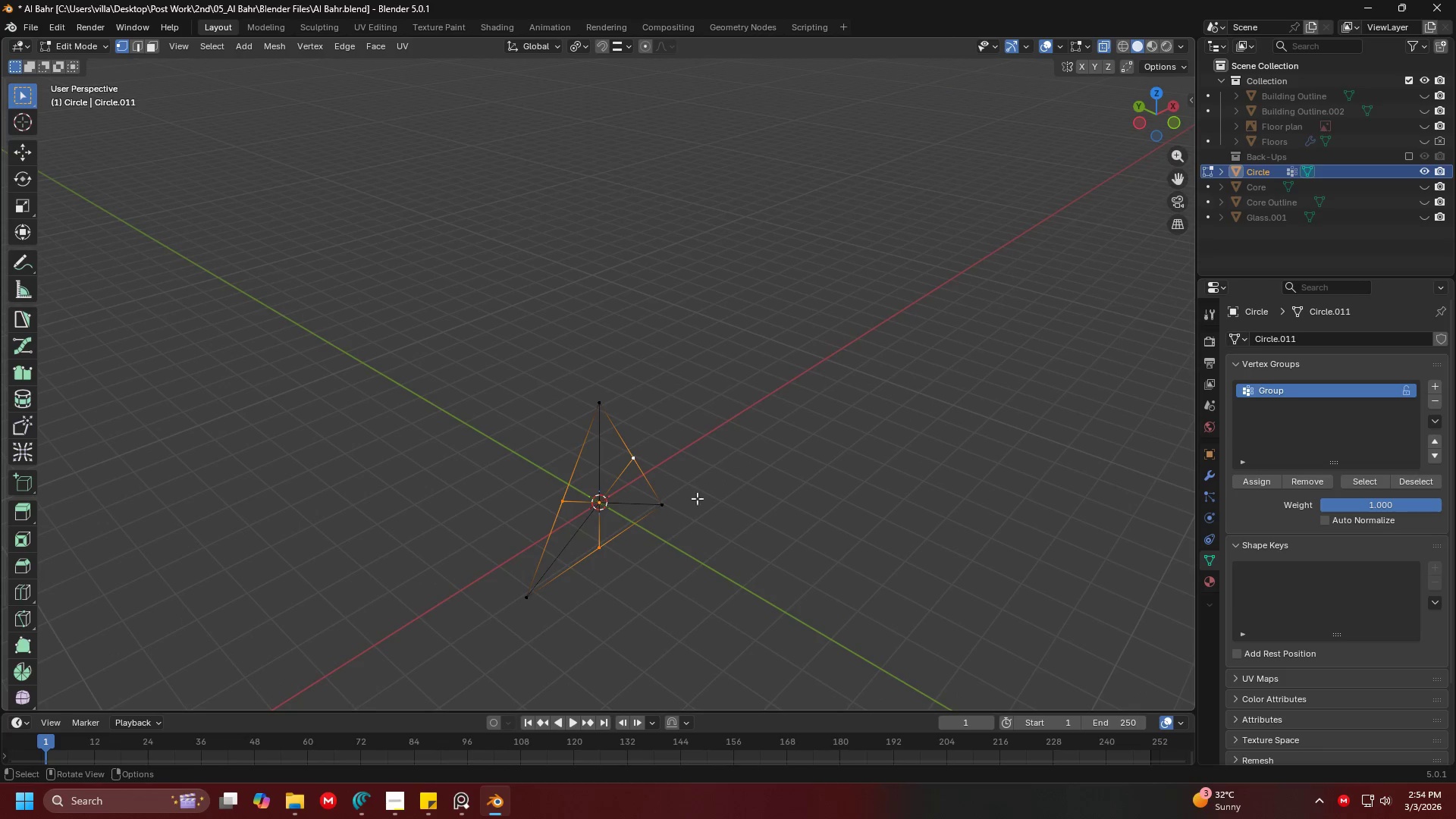 
scroll: coordinate [729, 485], scroll_direction: up, amount: 2.0
 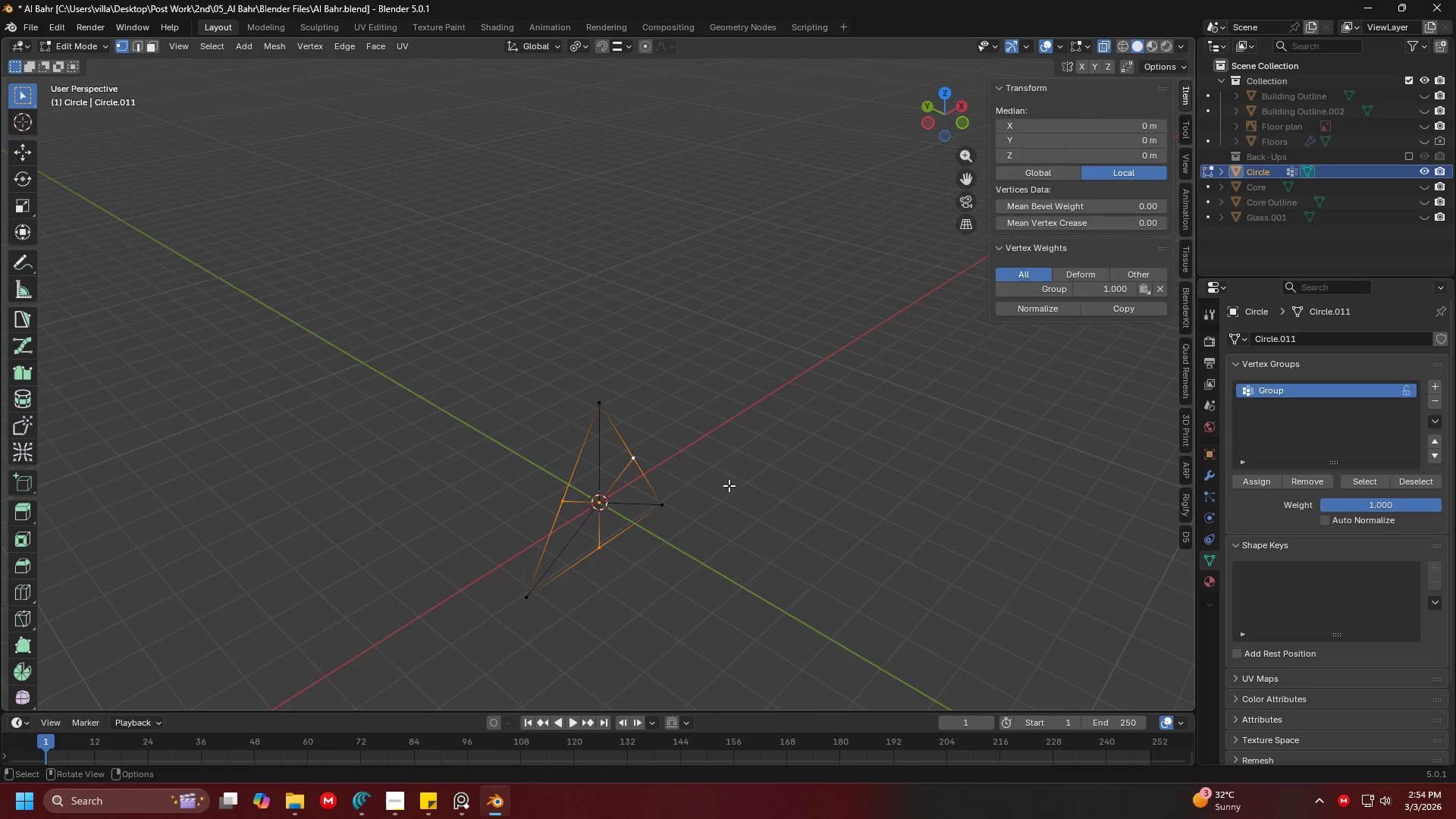 
key(Shift+ShiftLeft)
 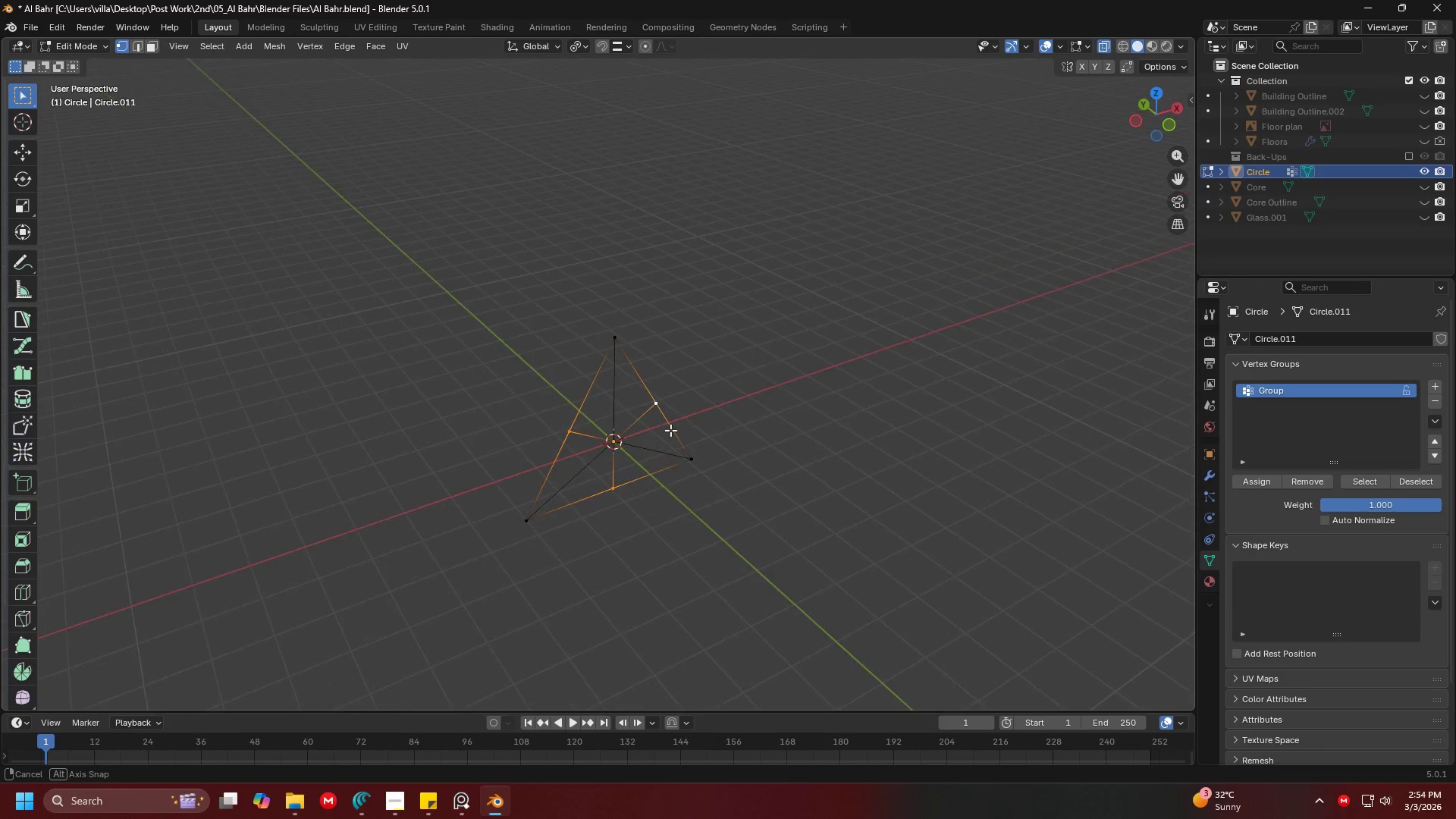 
key(G)
 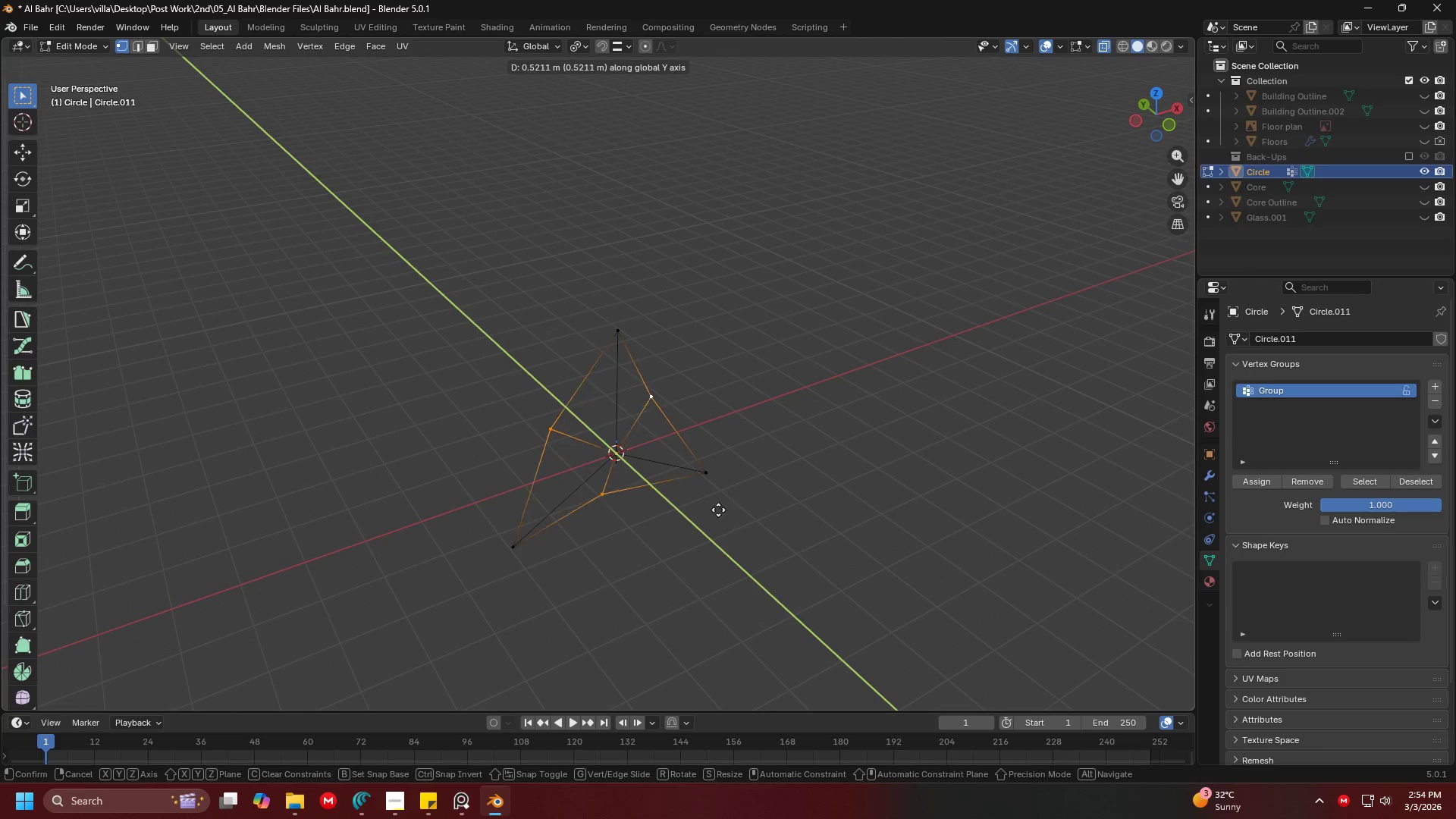 
scroll: coordinate [670, 430], scroll_direction: up, amount: 1.0
 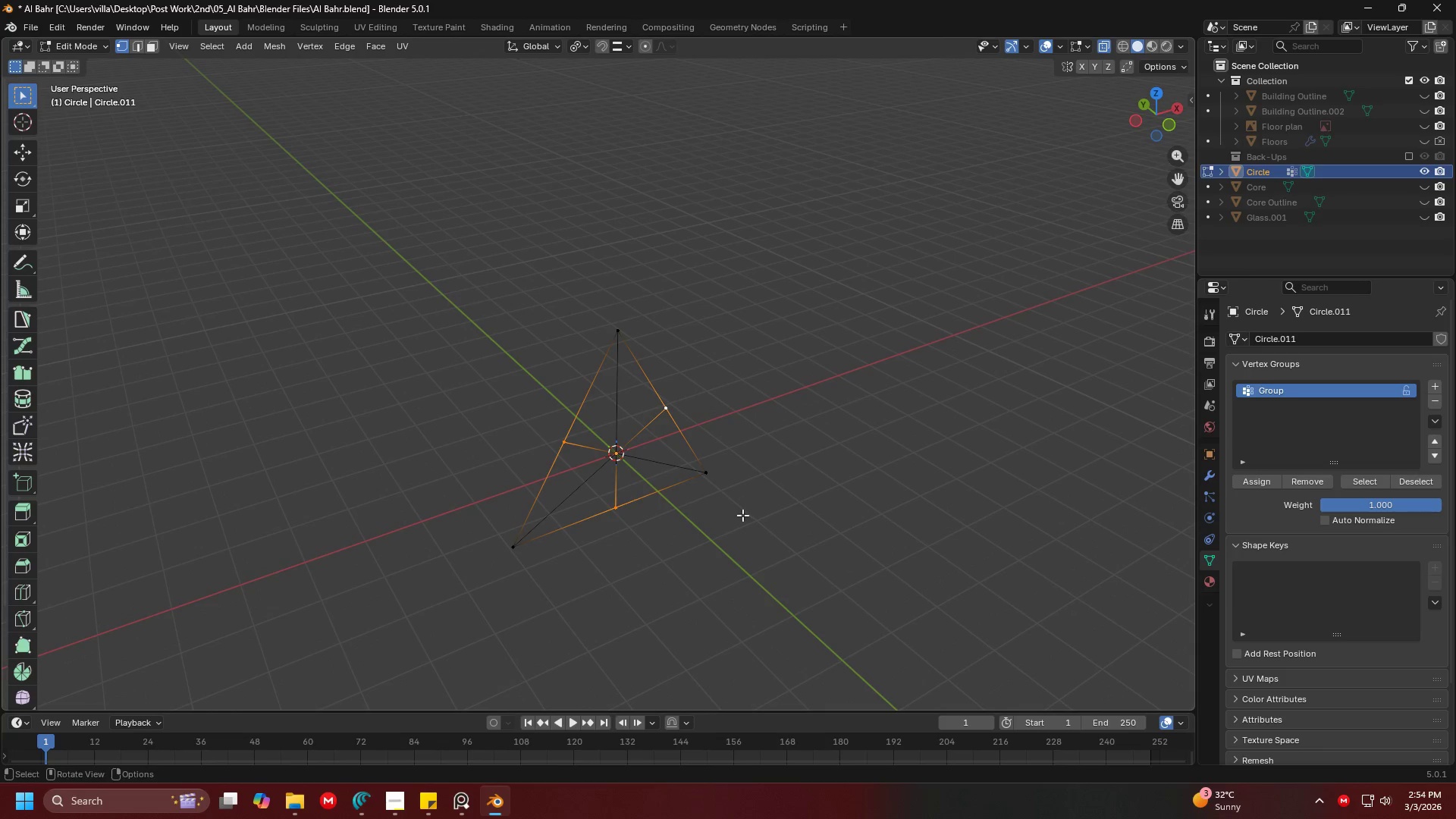 
key(Escape)
 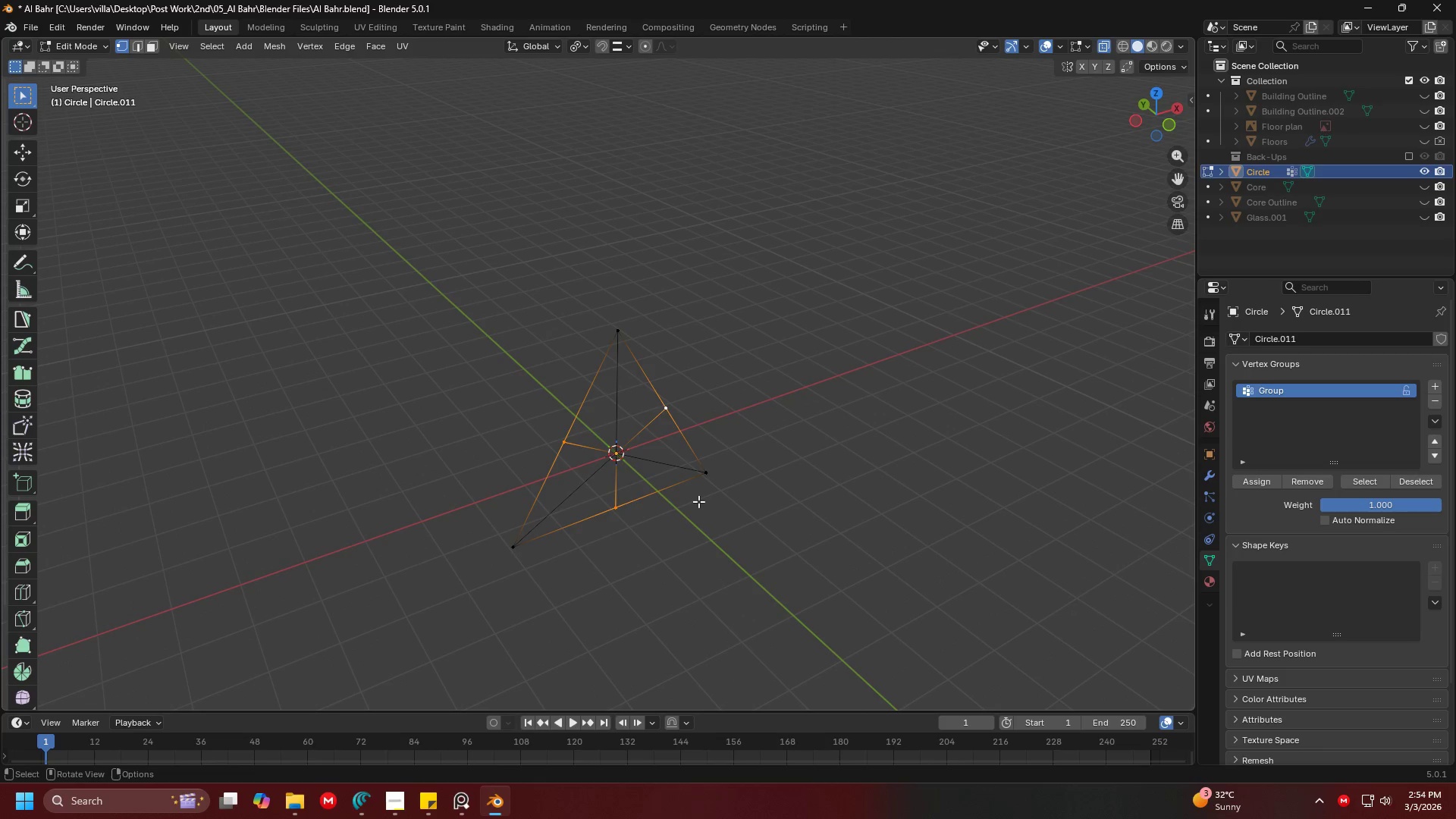 
key(Shift+ShiftLeft)
 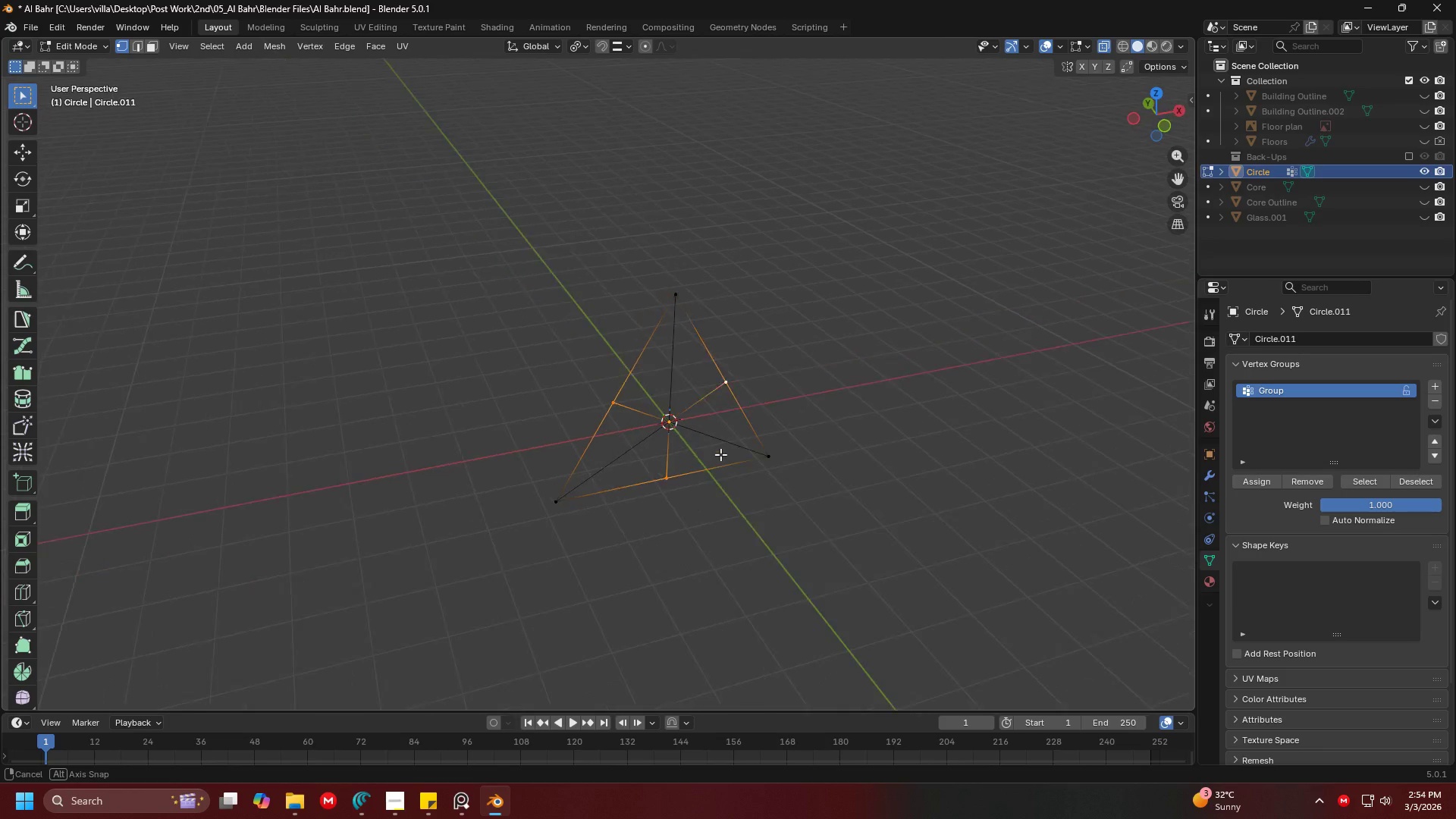 
key(Tab)
 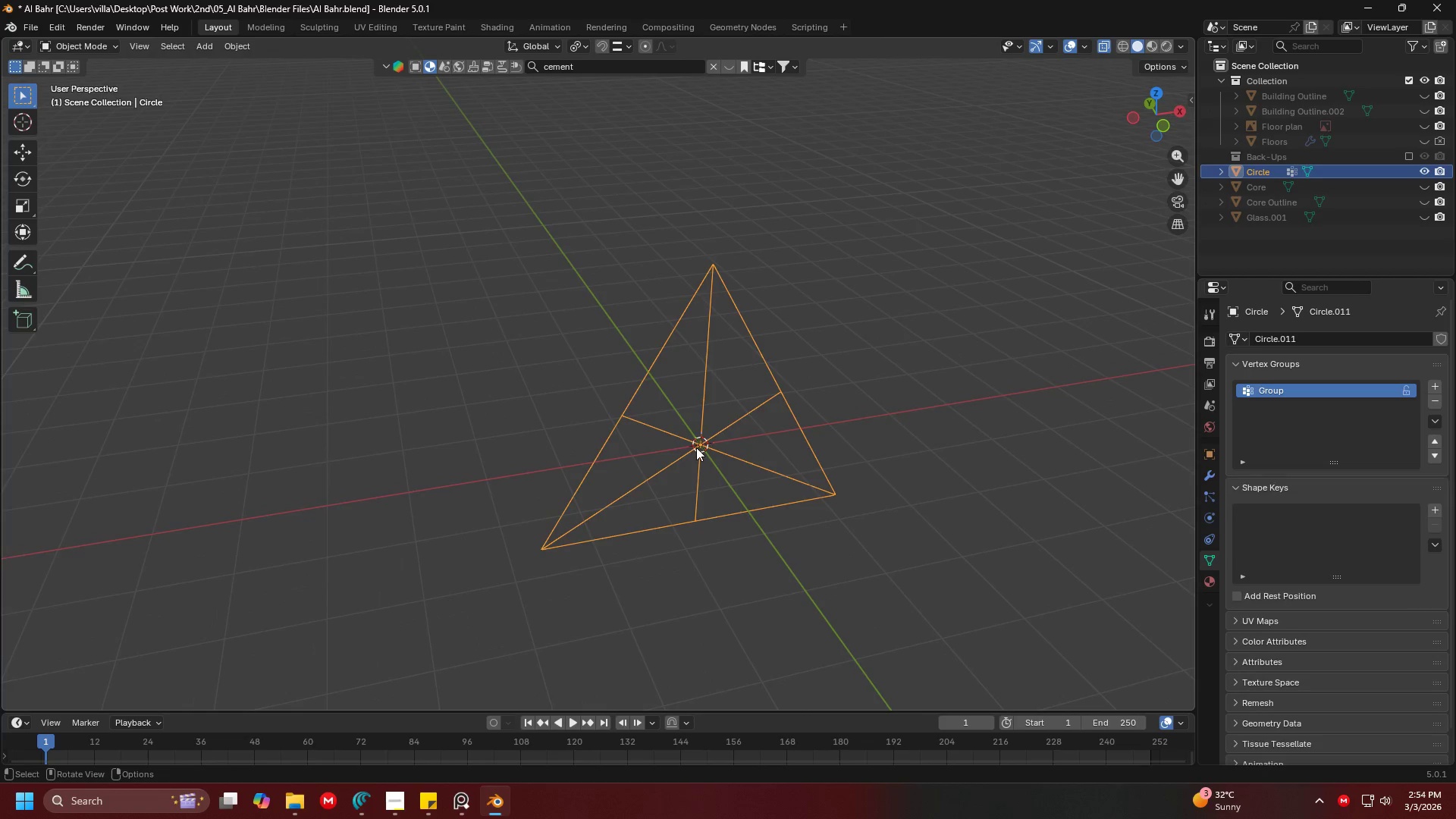 
scroll: coordinate [696, 447], scroll_direction: up, amount: 2.0
 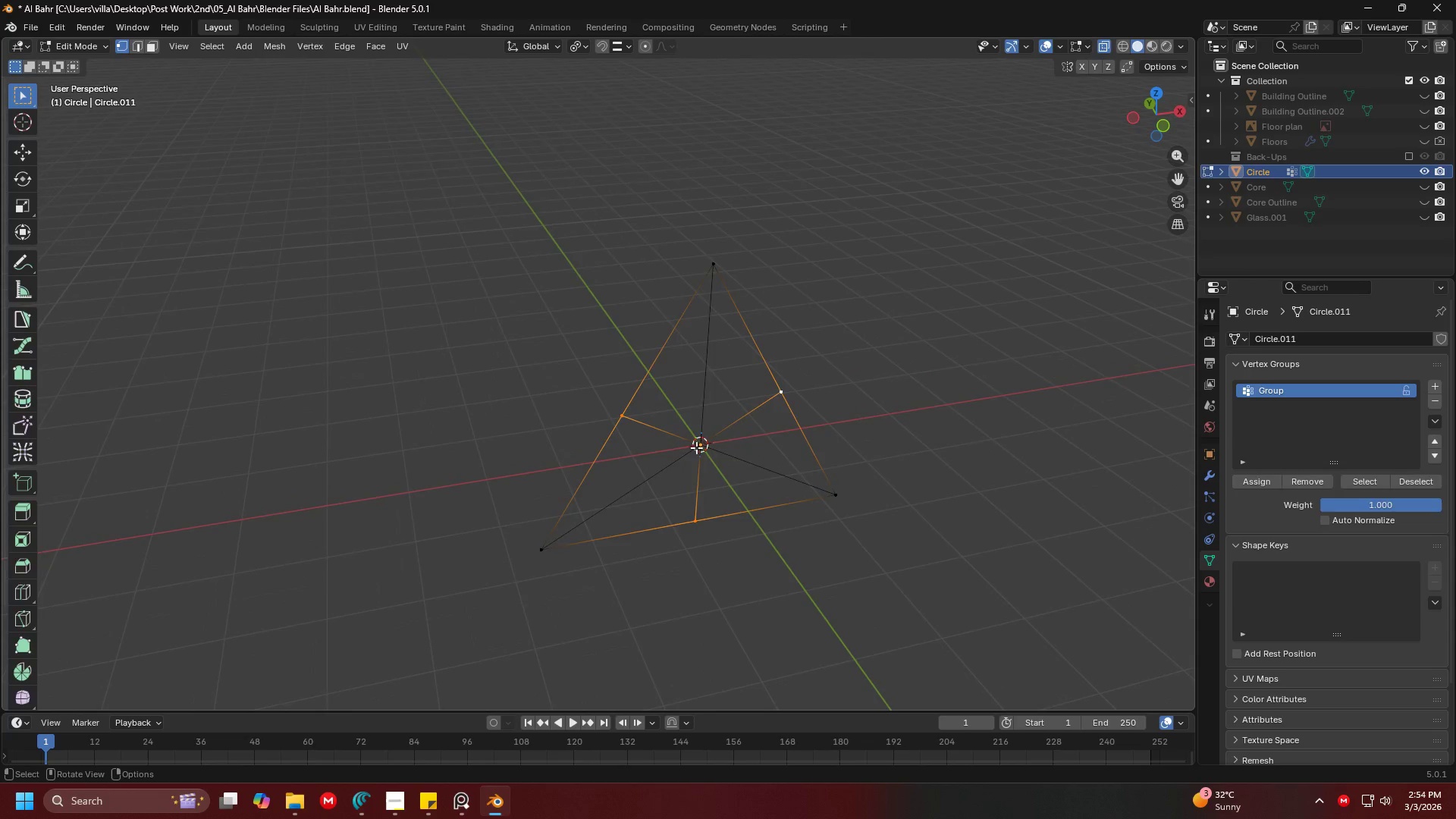 
scroll: coordinate [699, 450], scroll_direction: down, amount: 4.0
 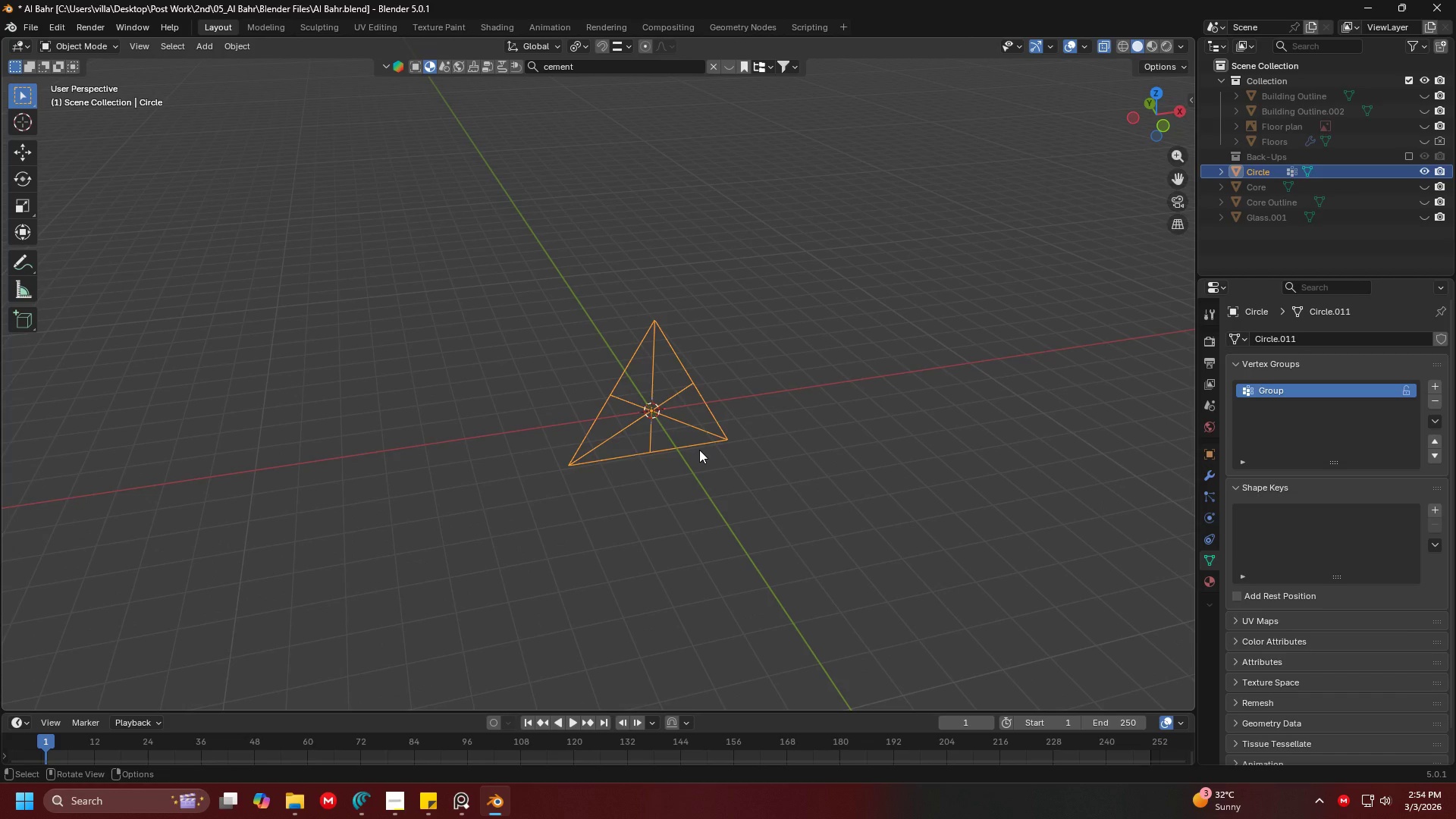 
key(1)
 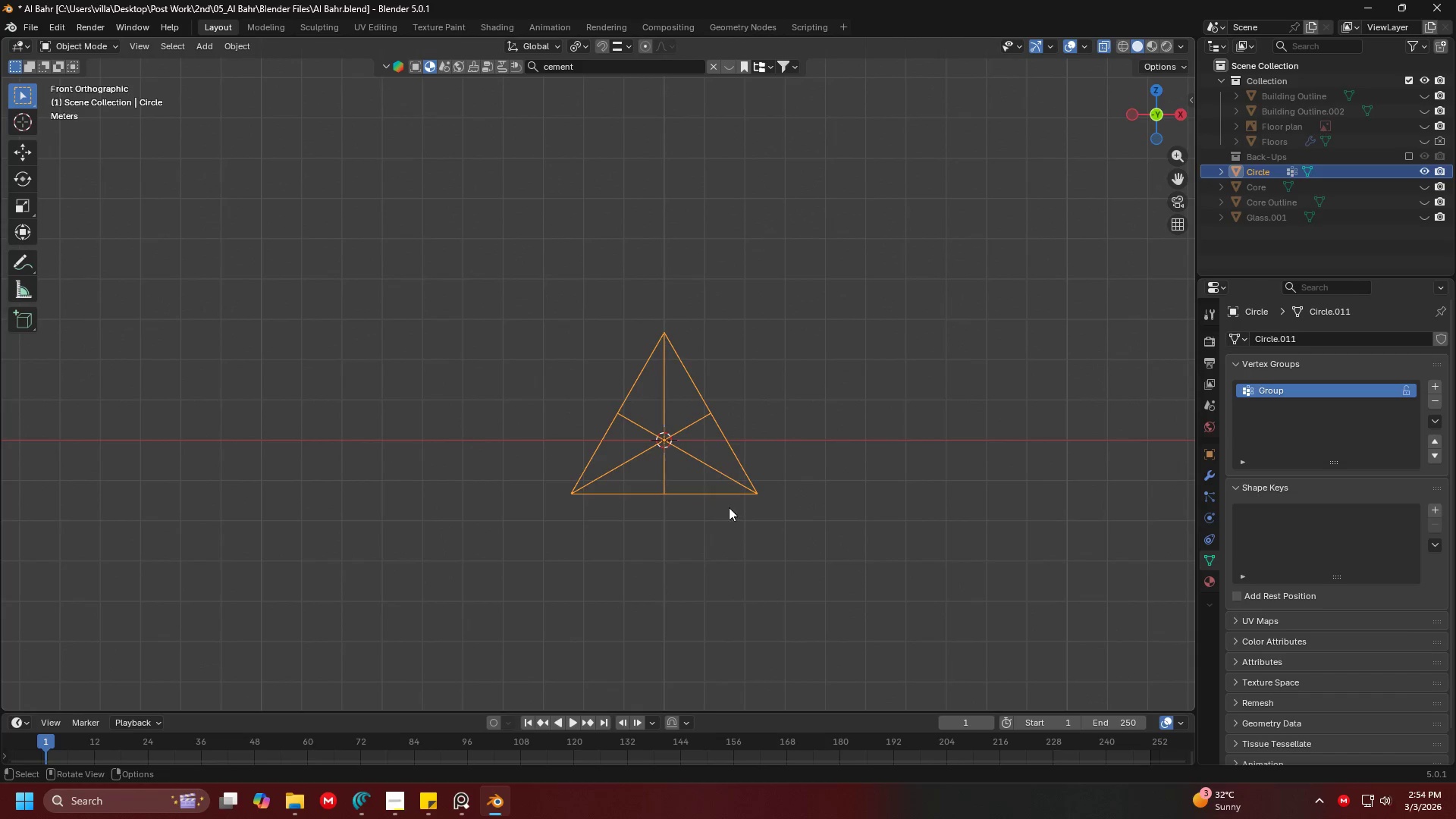 
hold_key(key=ShiftLeft, duration=0.59)
 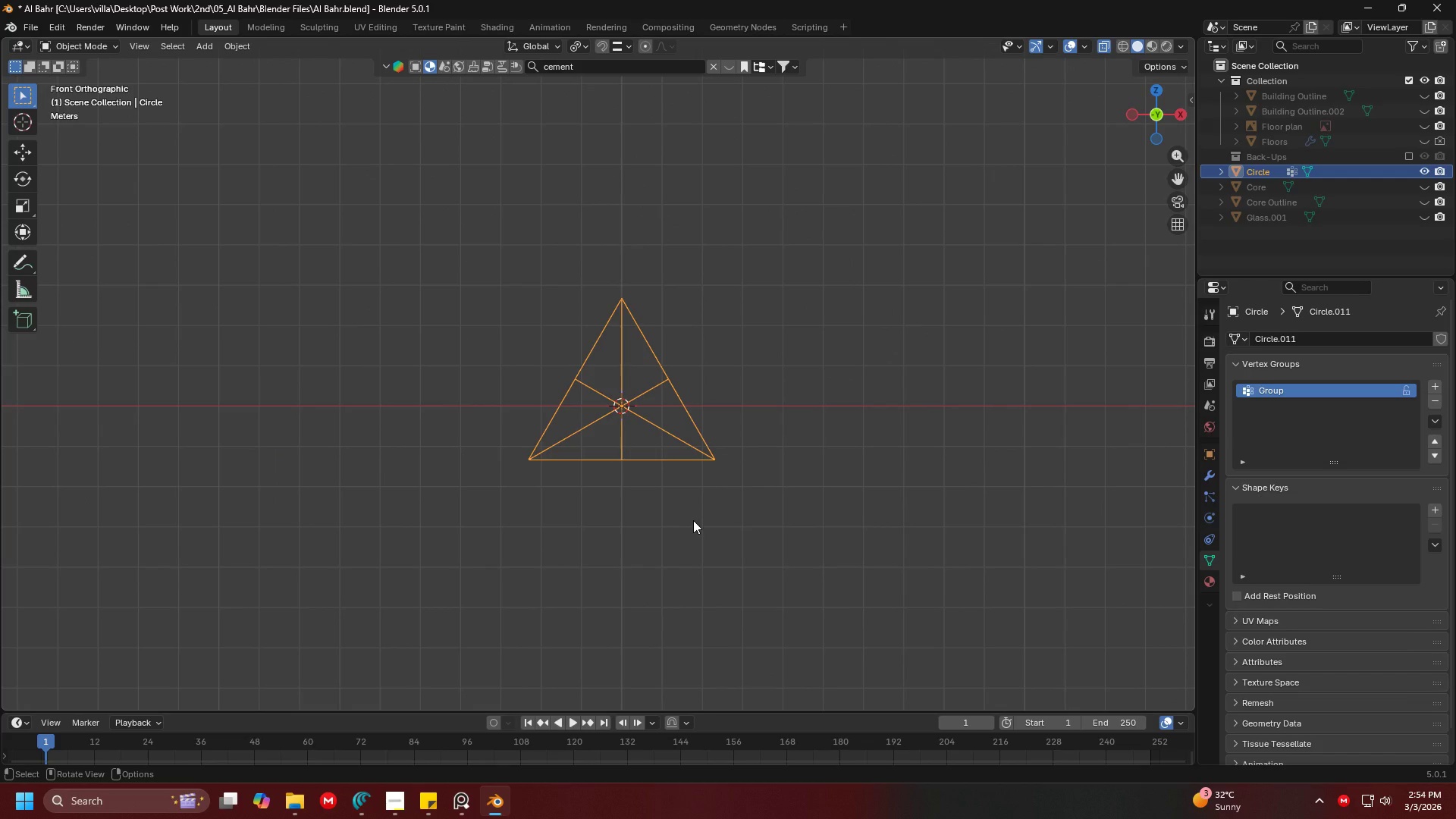 
hold_key(key=ShiftLeft, duration=0.39)
 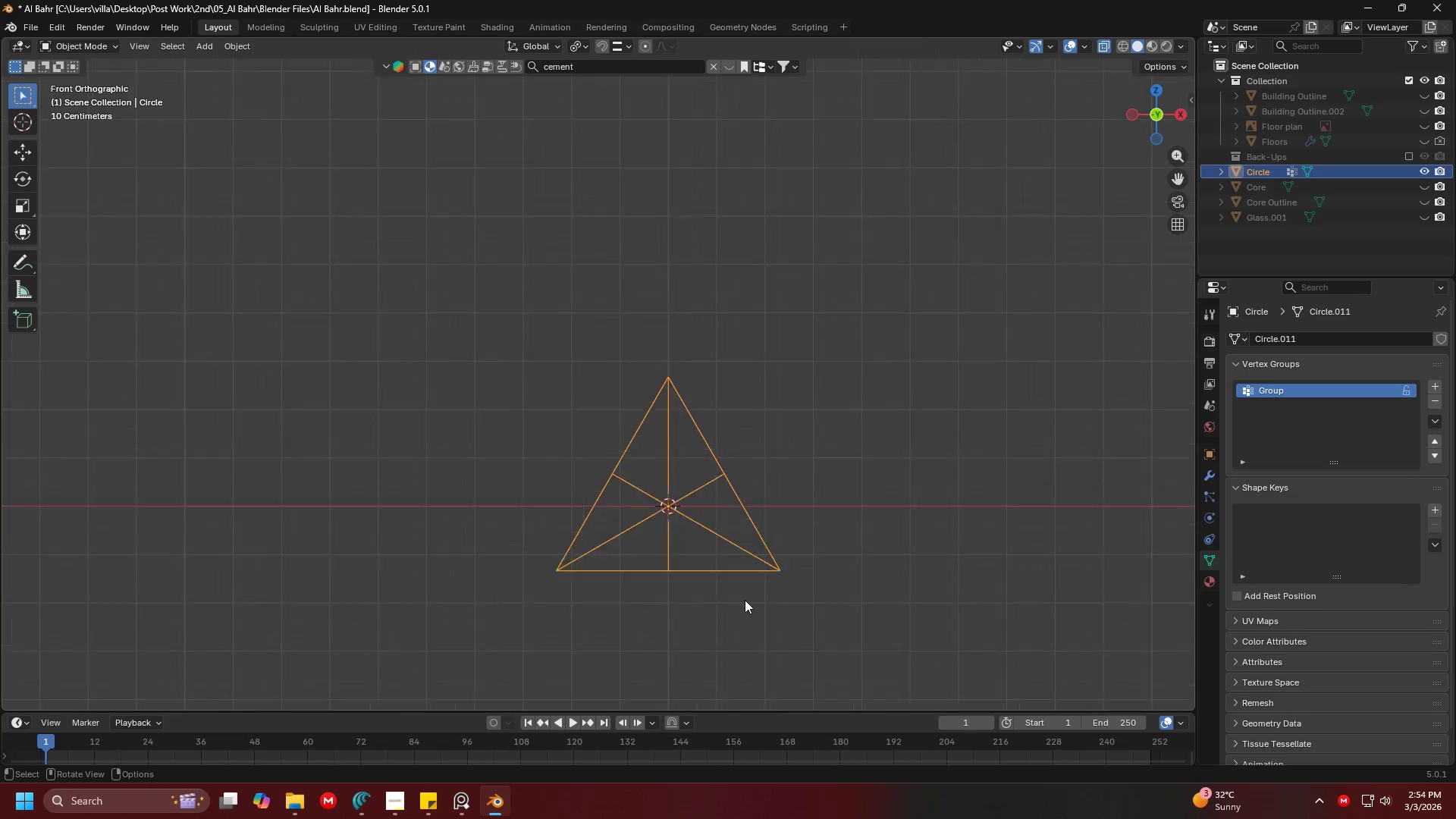 
scroll: coordinate [745, 600], scroll_direction: up, amount: 3.0
 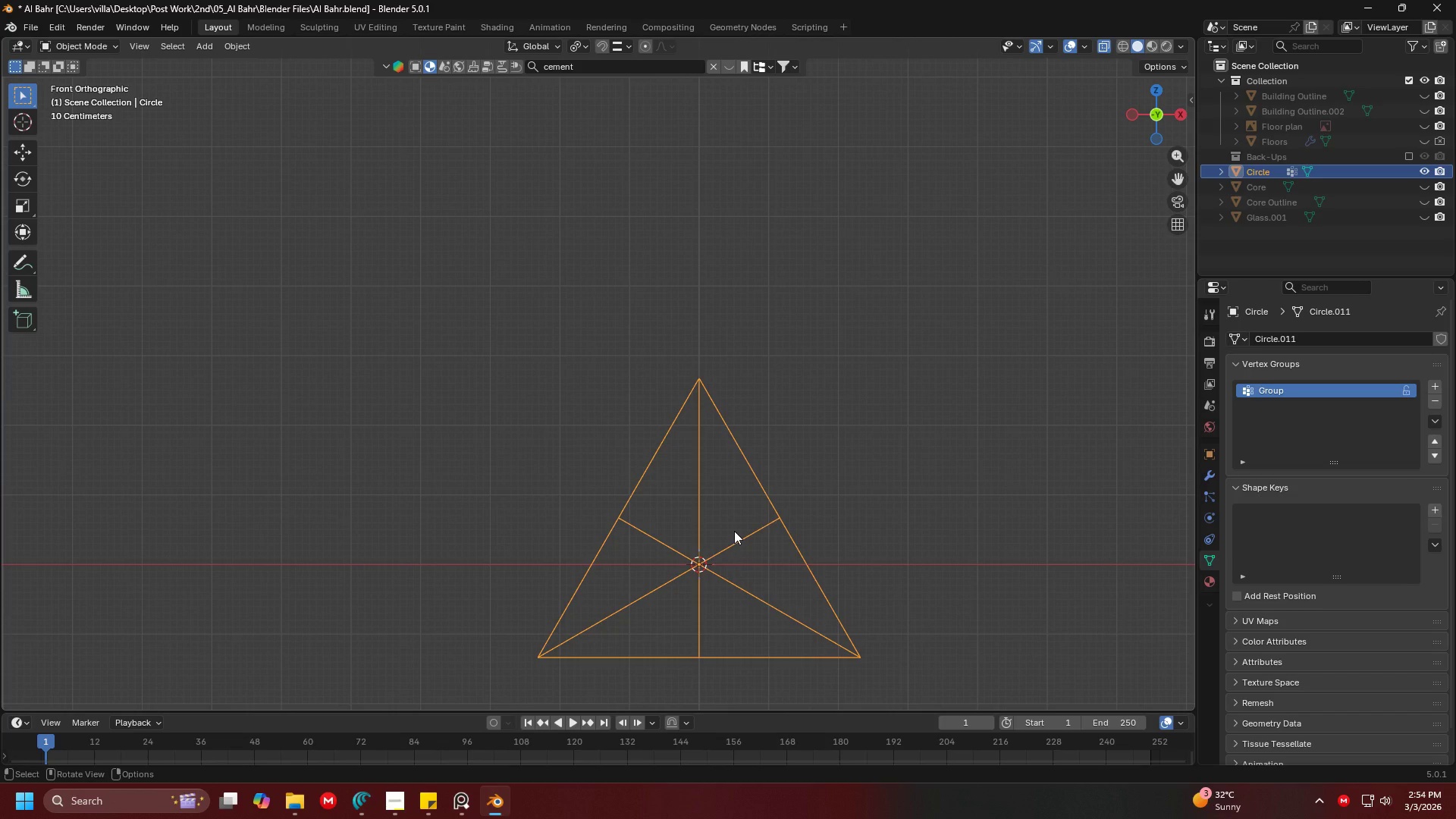 
wait(5.41)
 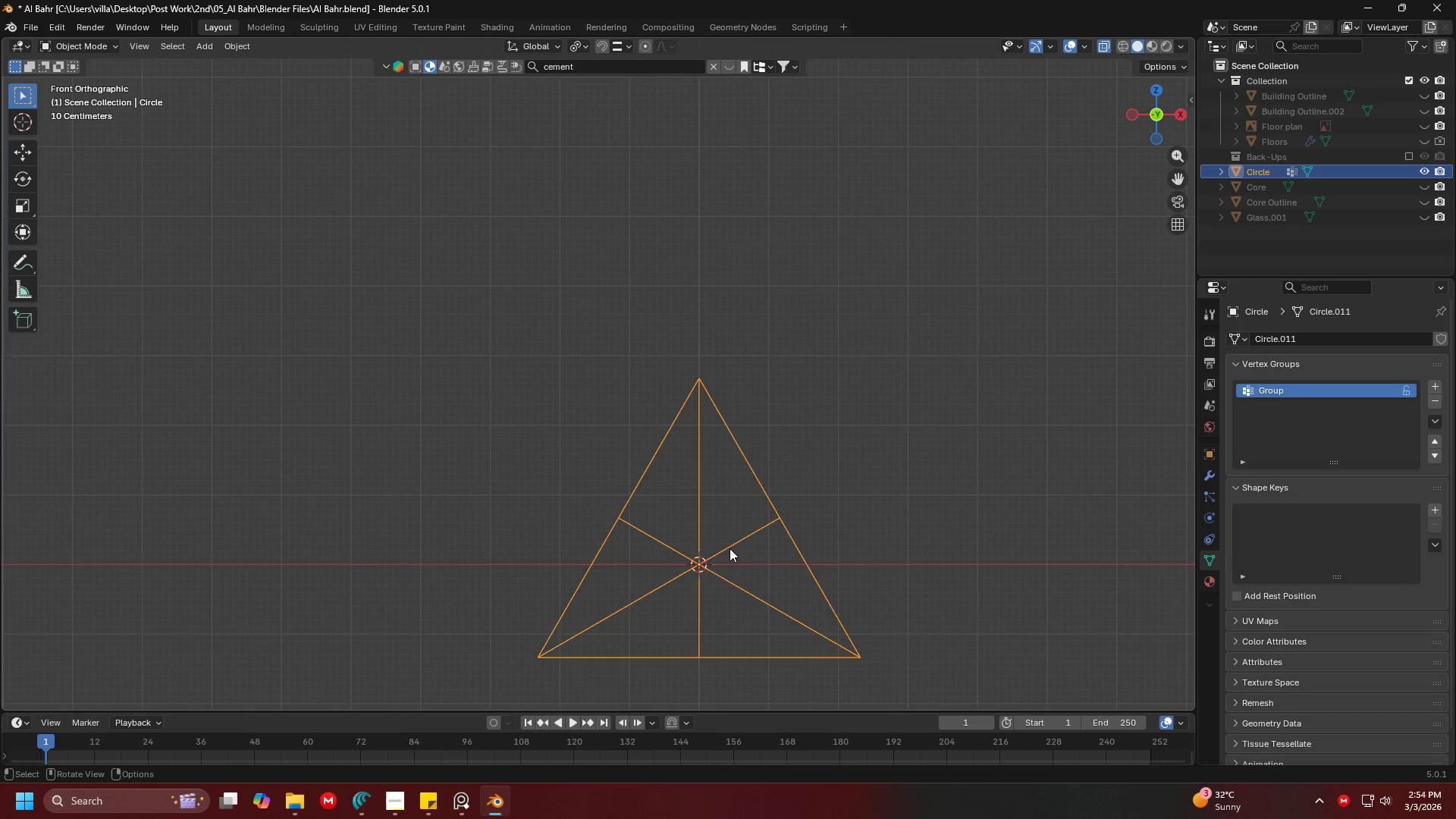 
hold_key(key=ShiftLeft, duration=1.53)
 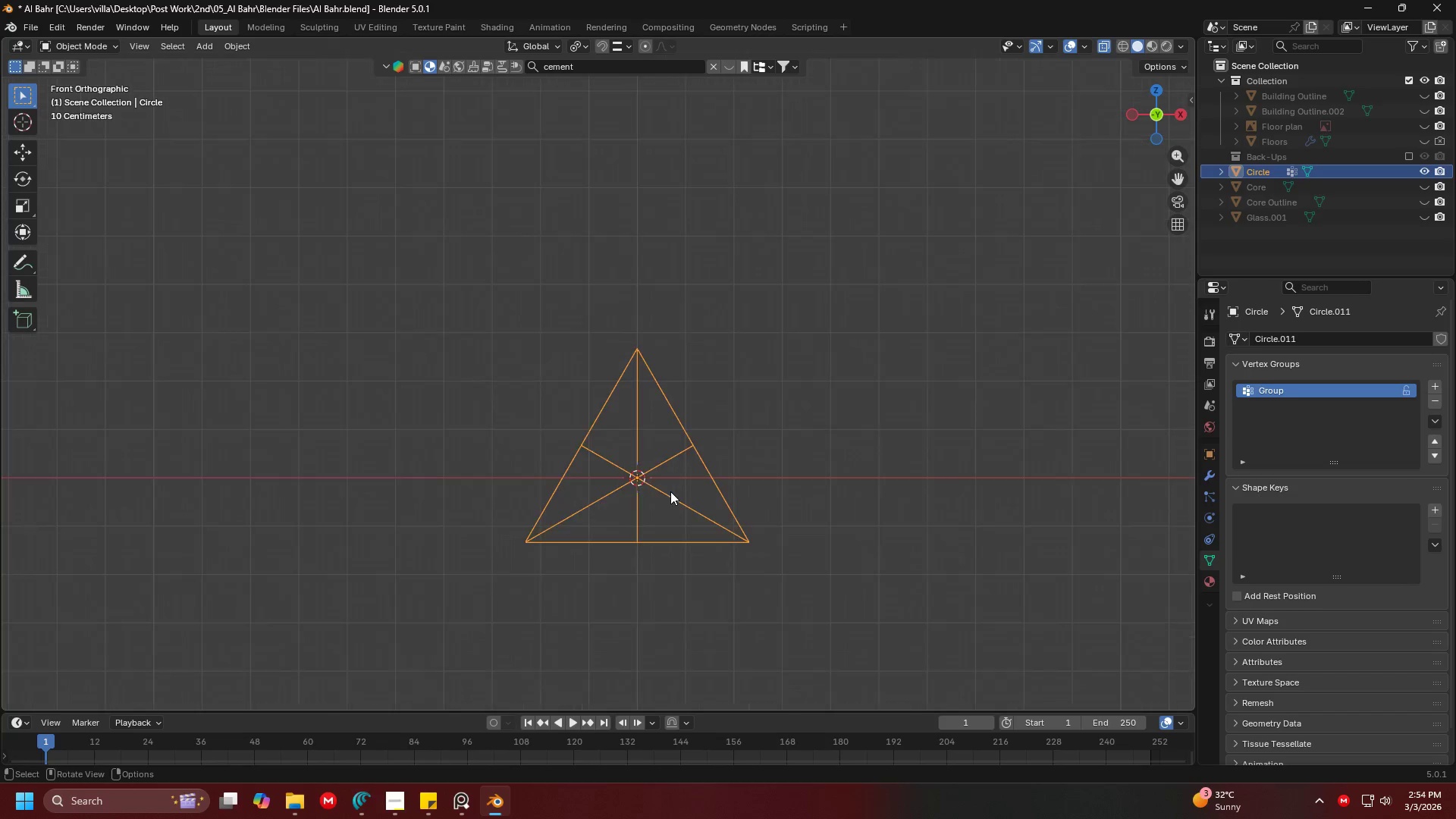 
key(Shift+ShiftLeft)
 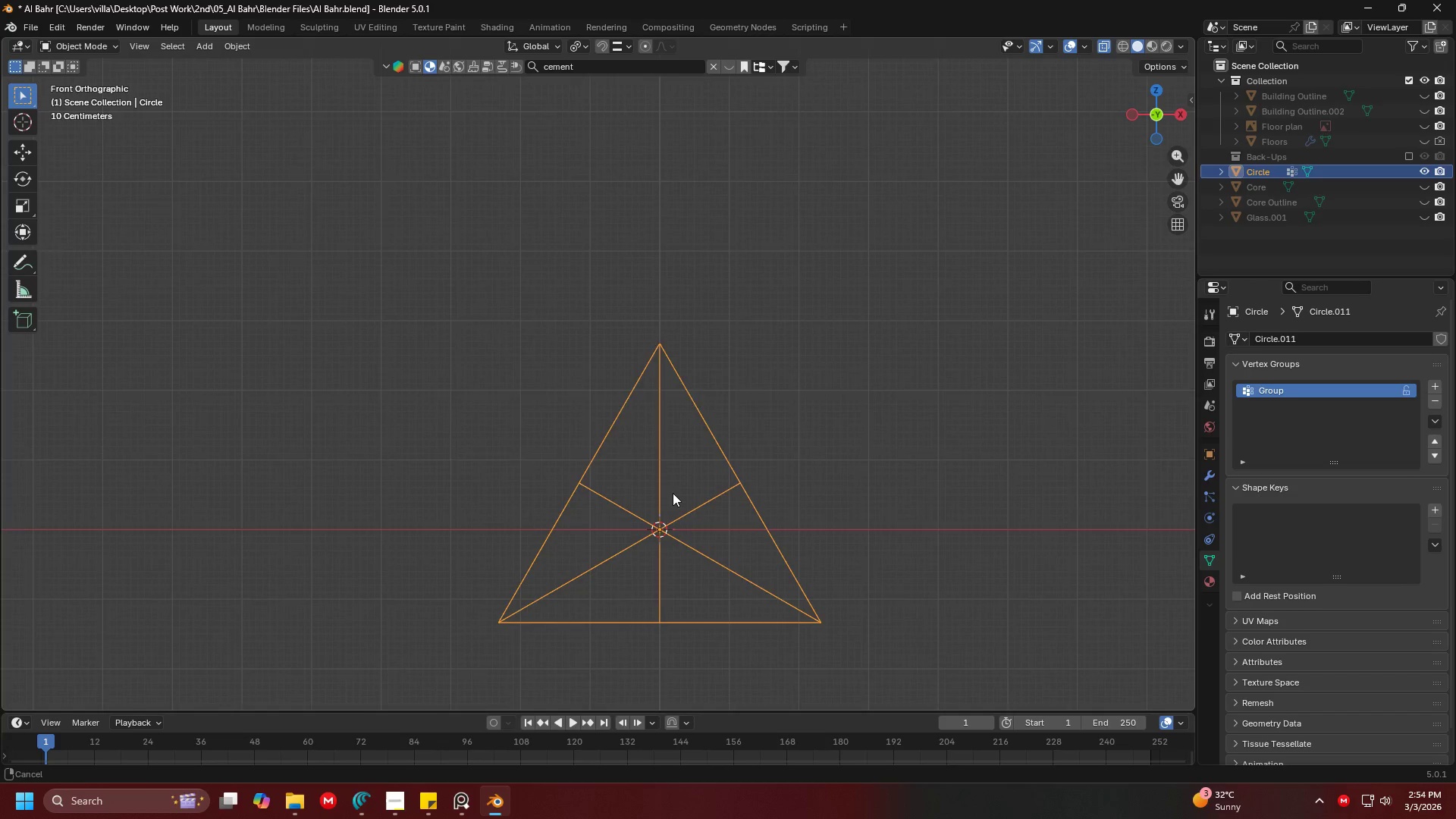 
key(Shift+ShiftLeft)
 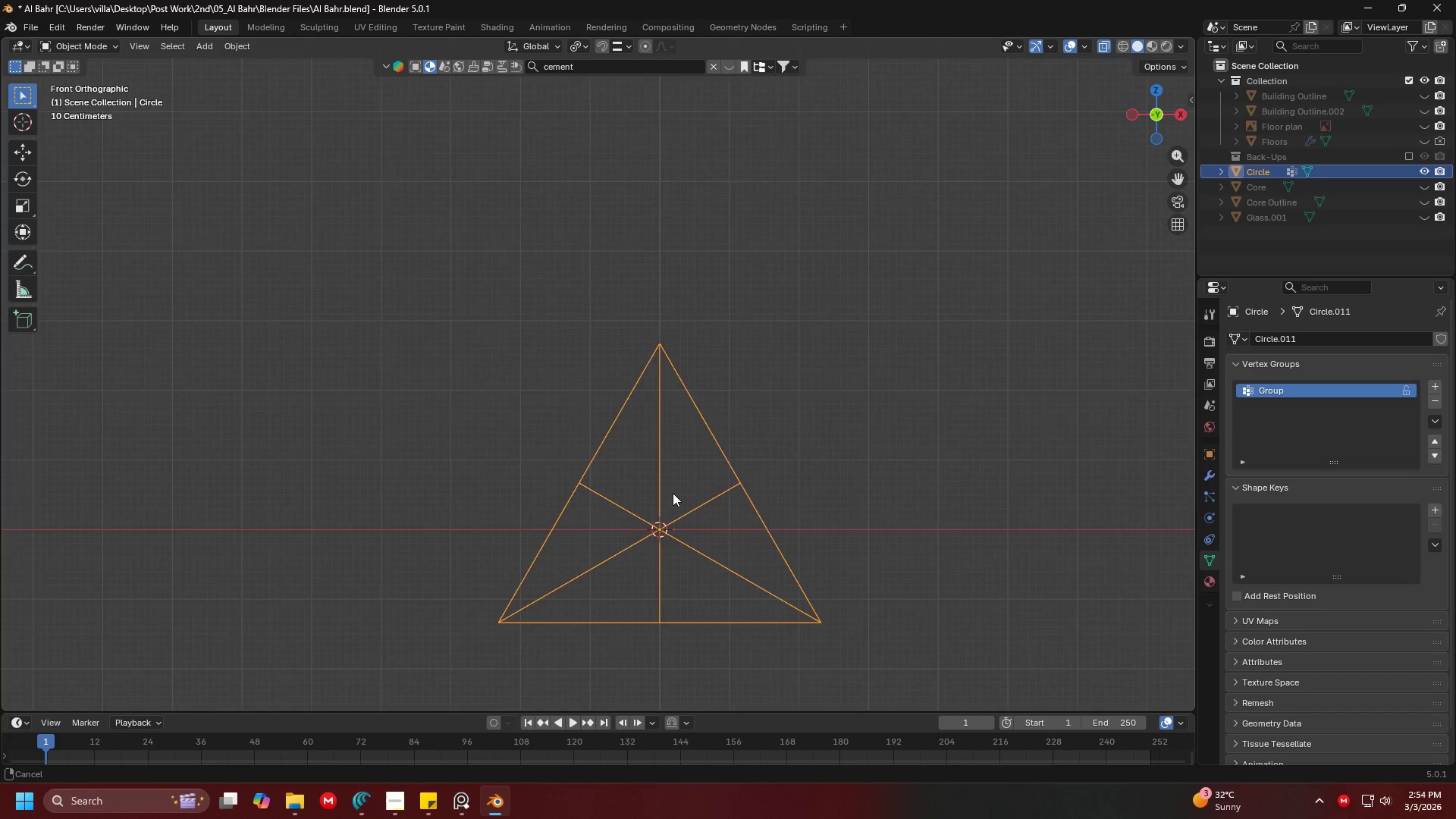 
key(Shift+ShiftLeft)
 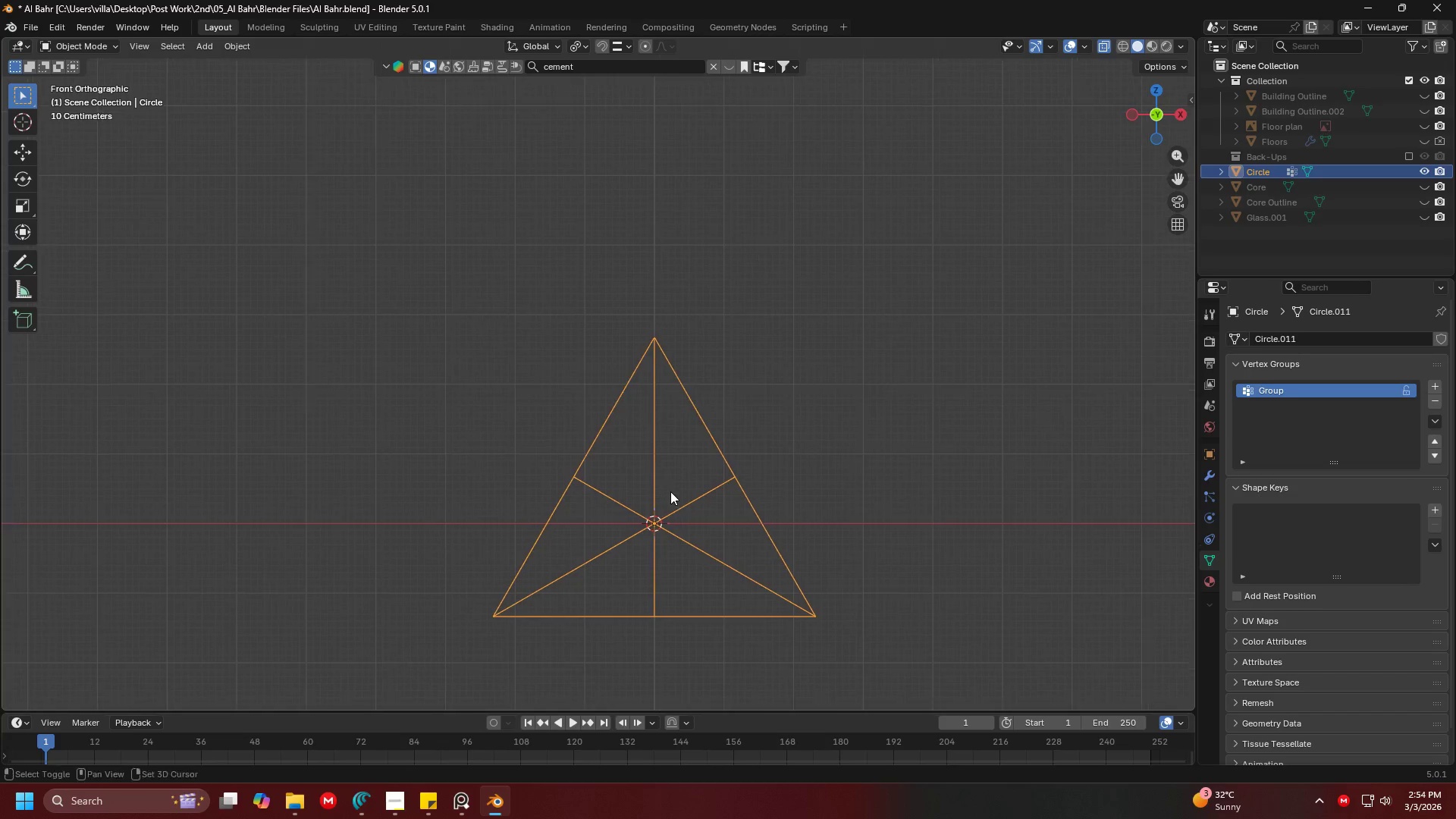 
key(Shift+ShiftLeft)
 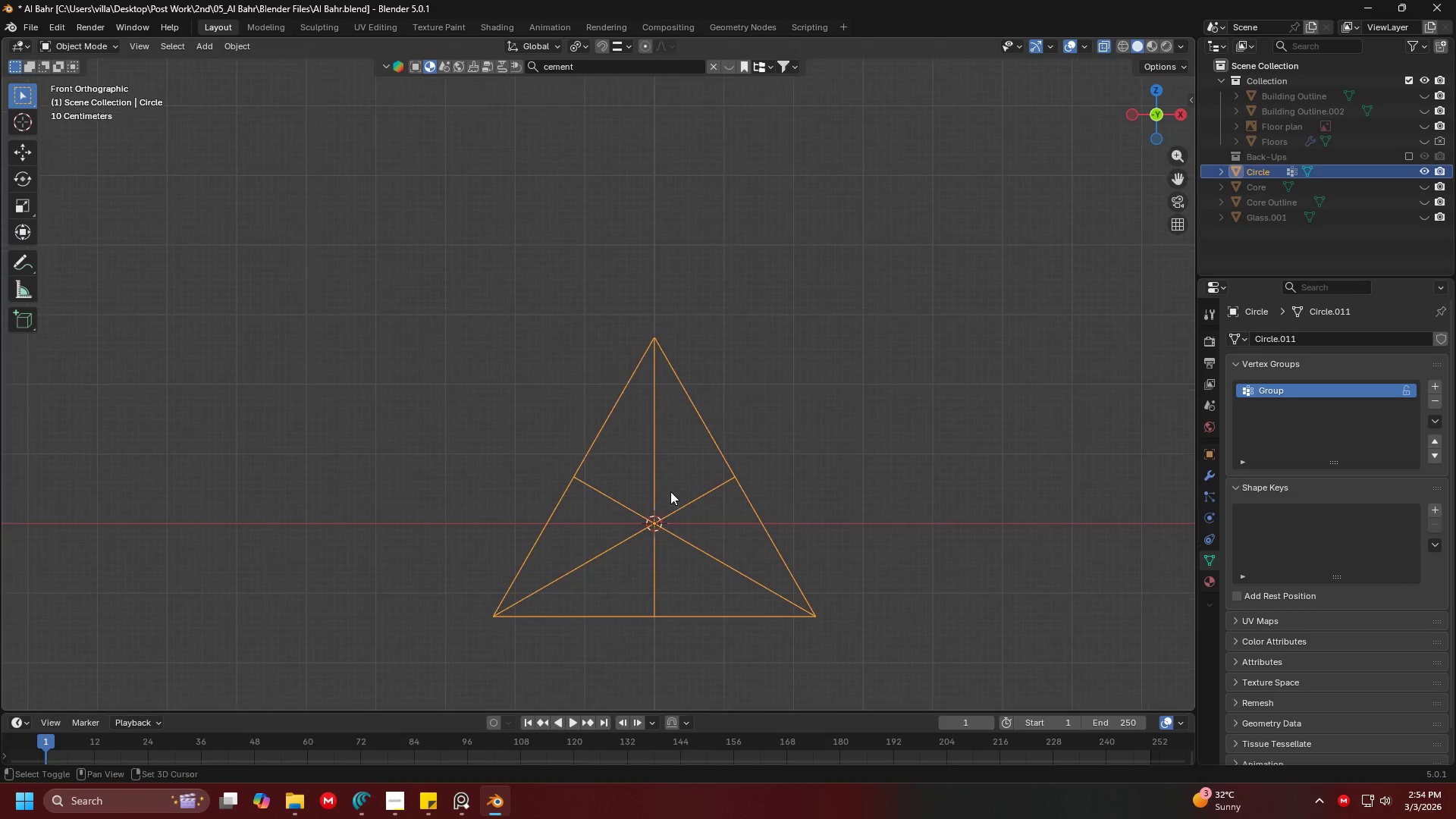 
key(Shift+ShiftLeft)
 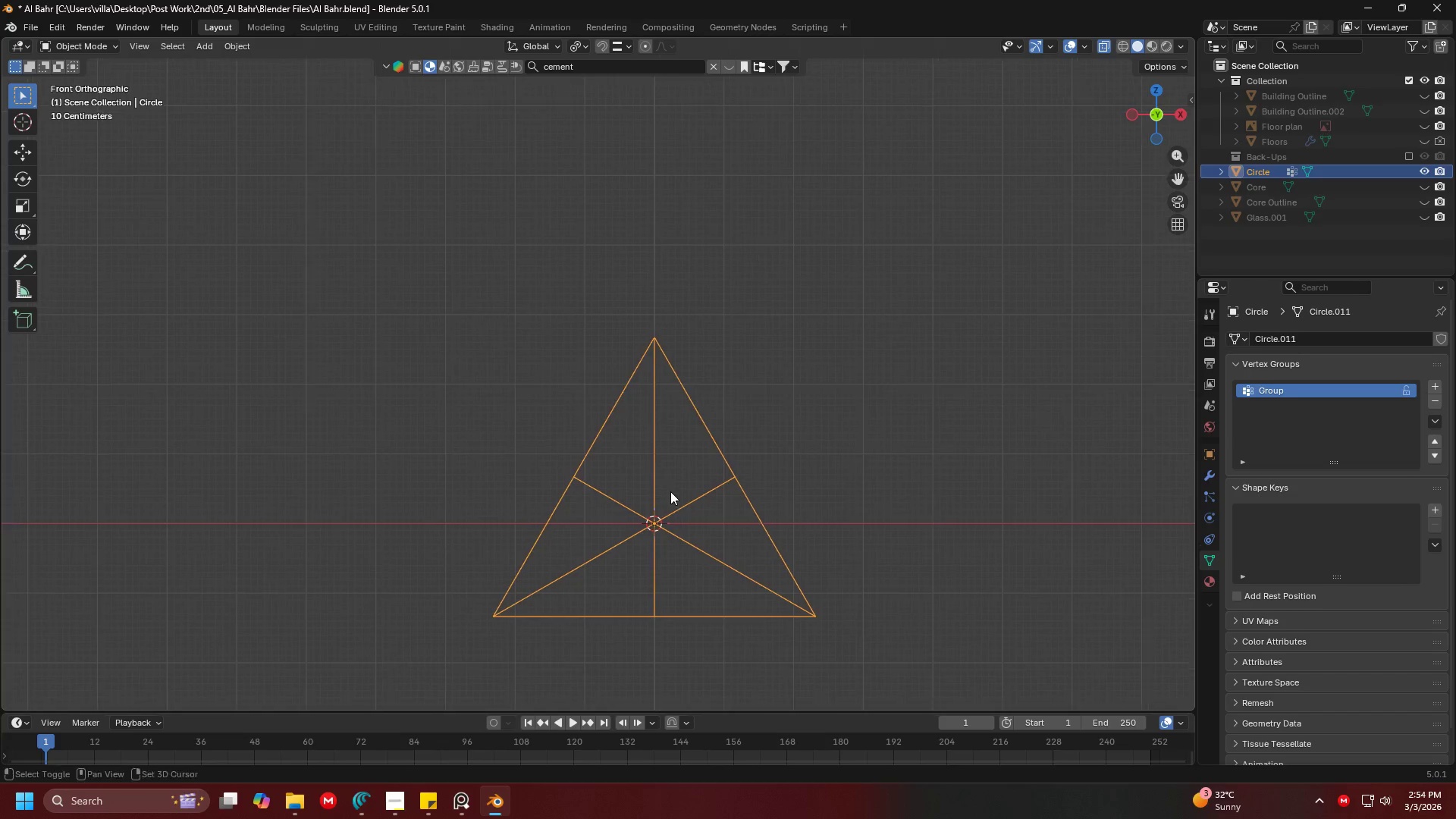 
key(Shift+ShiftLeft)
 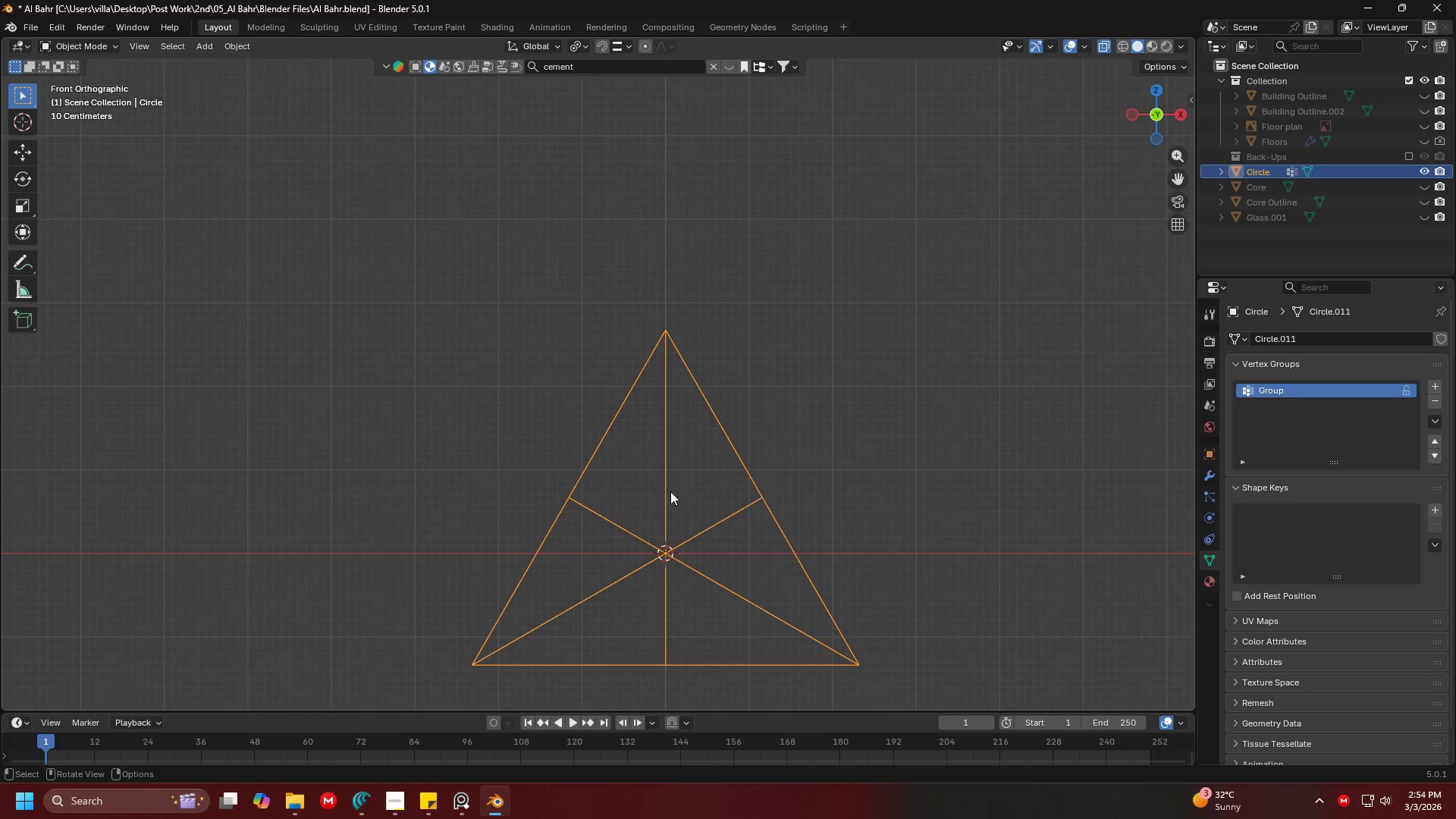 
scroll: coordinate [733, 537], scroll_direction: down, amount: 1.0
 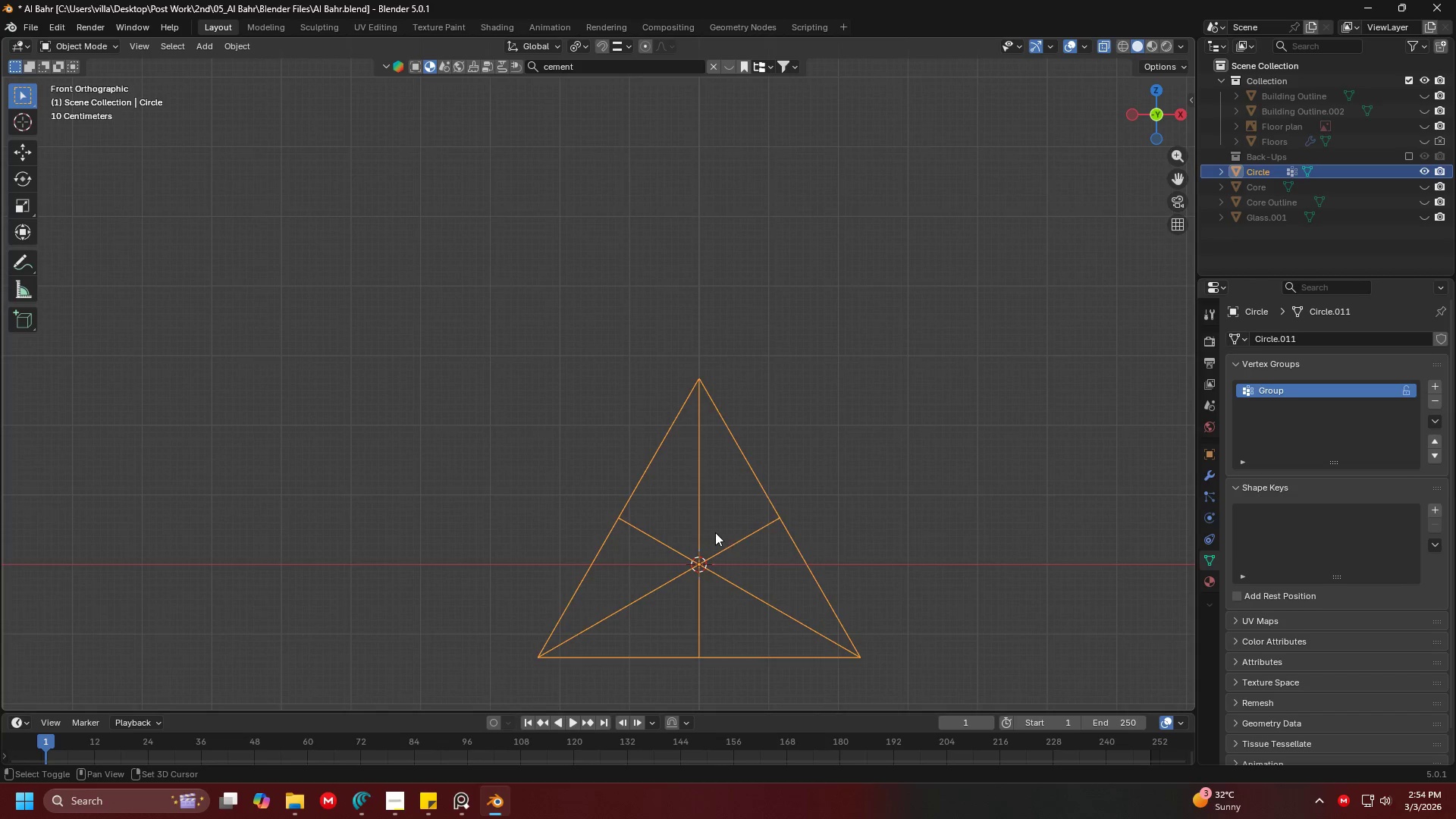 
key(Shift+ShiftLeft)
 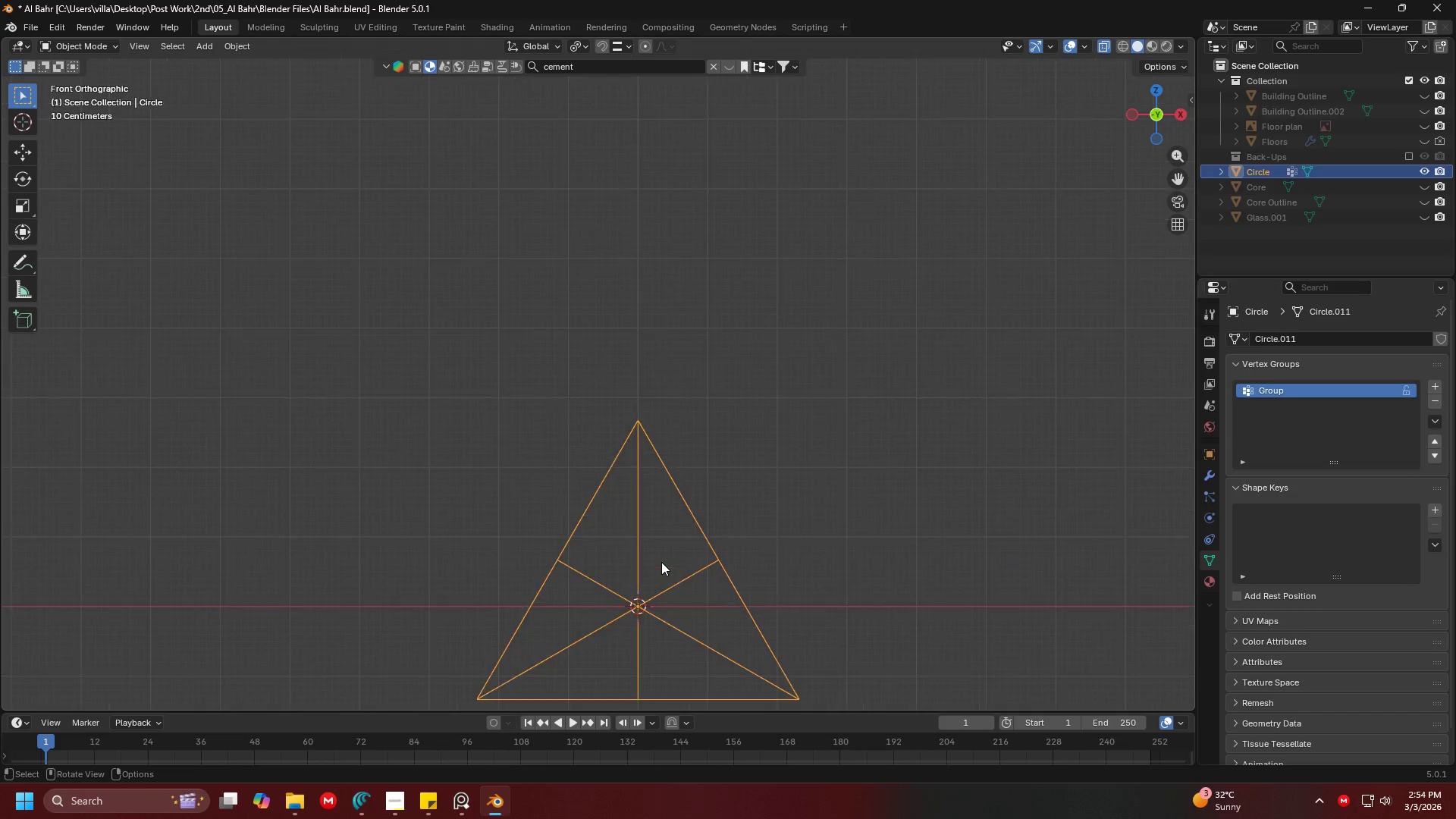 
key(Shift+D)
 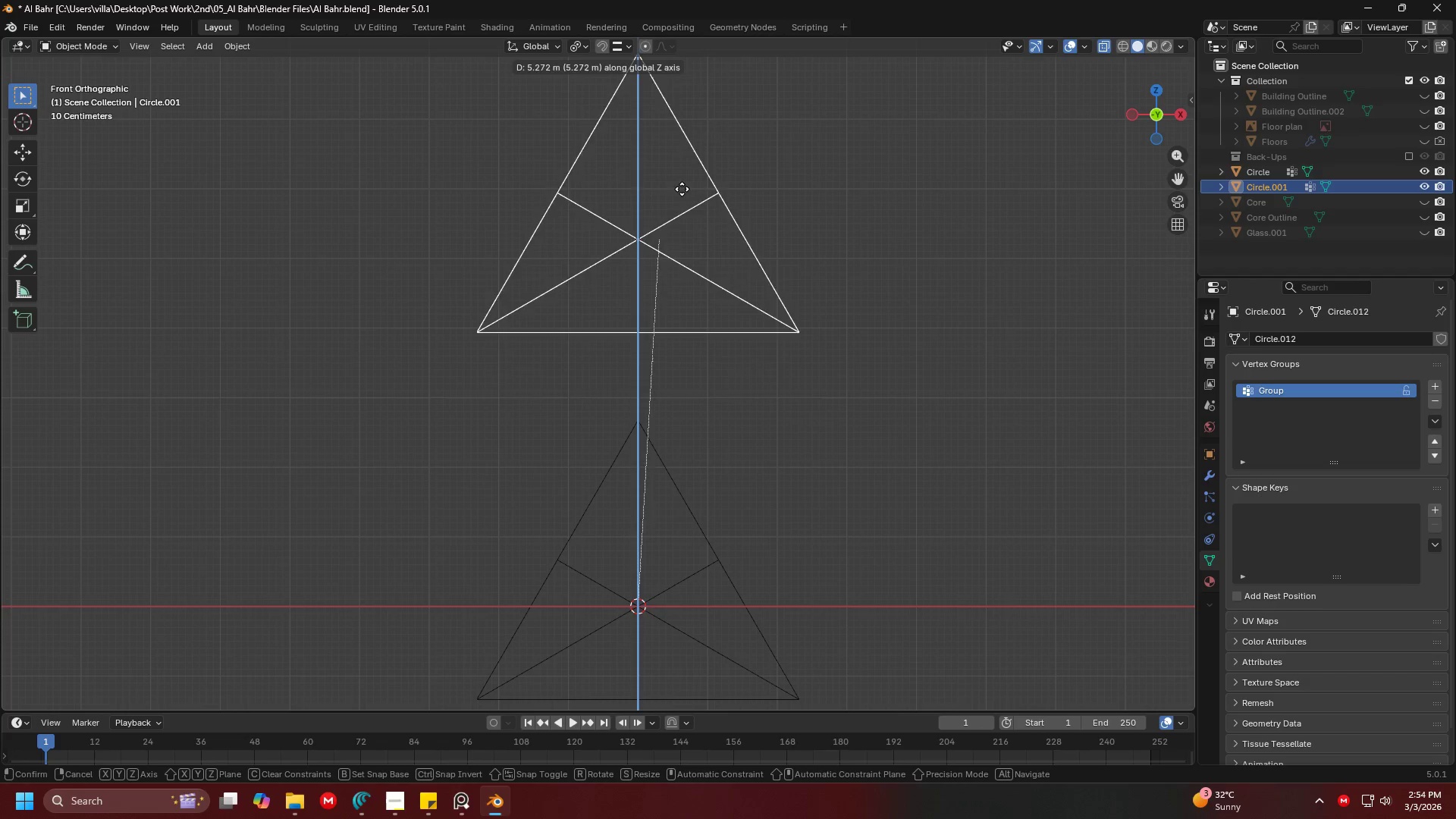 
scroll: coordinate [658, 572], scroll_direction: down, amount: 2.0
 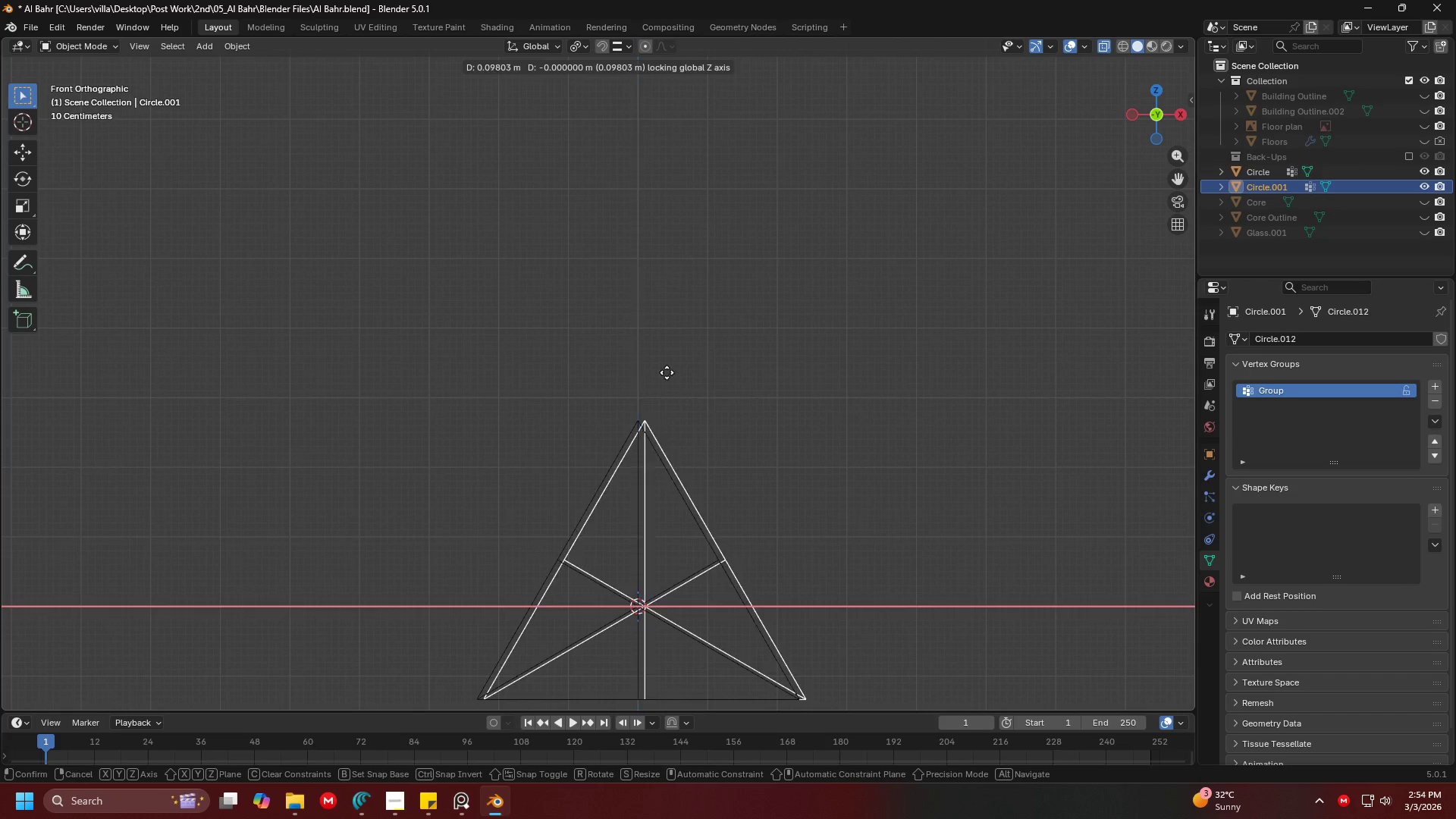 
left_click([682, 157])
 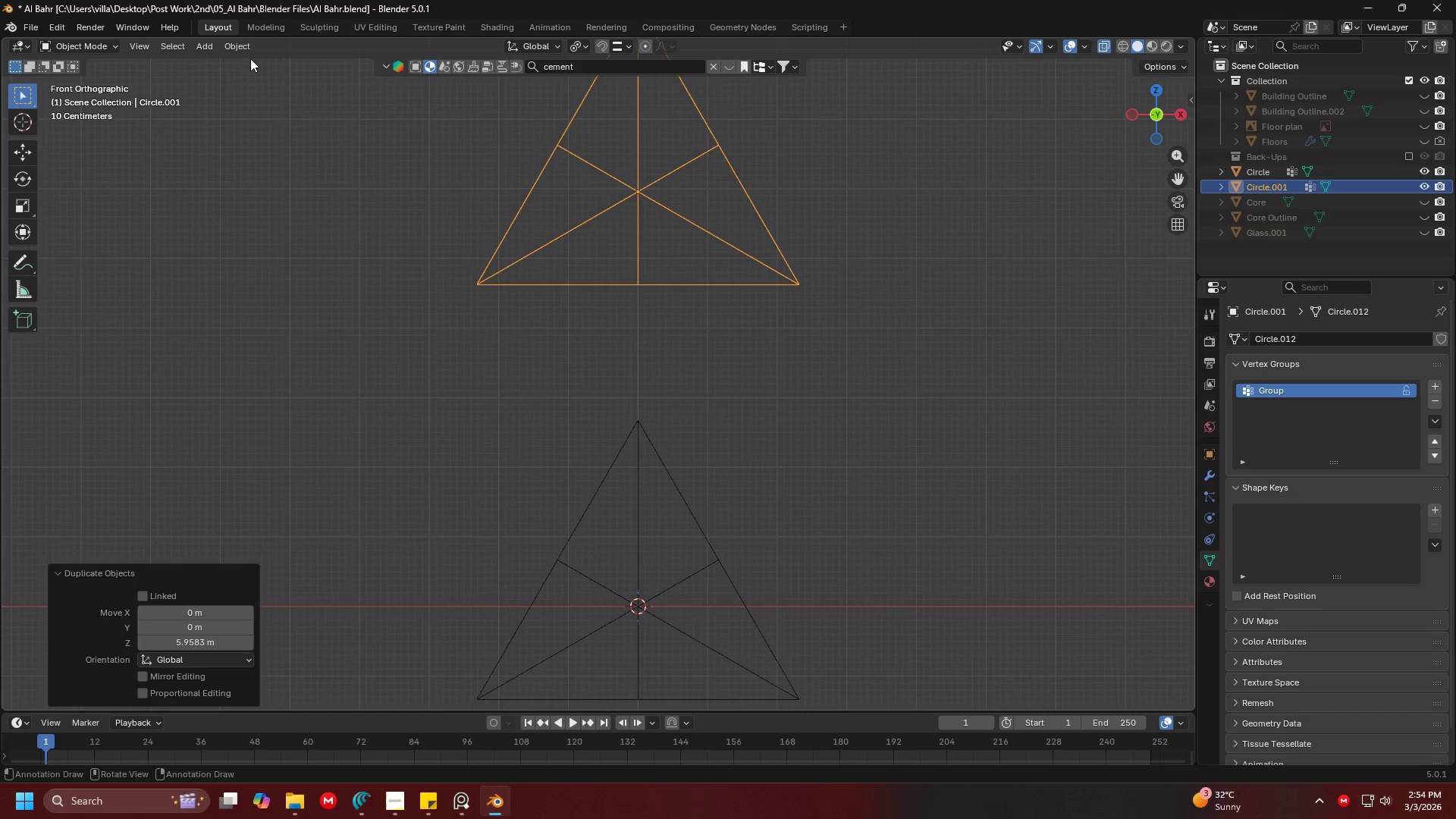 
left_click([240, 50])
 